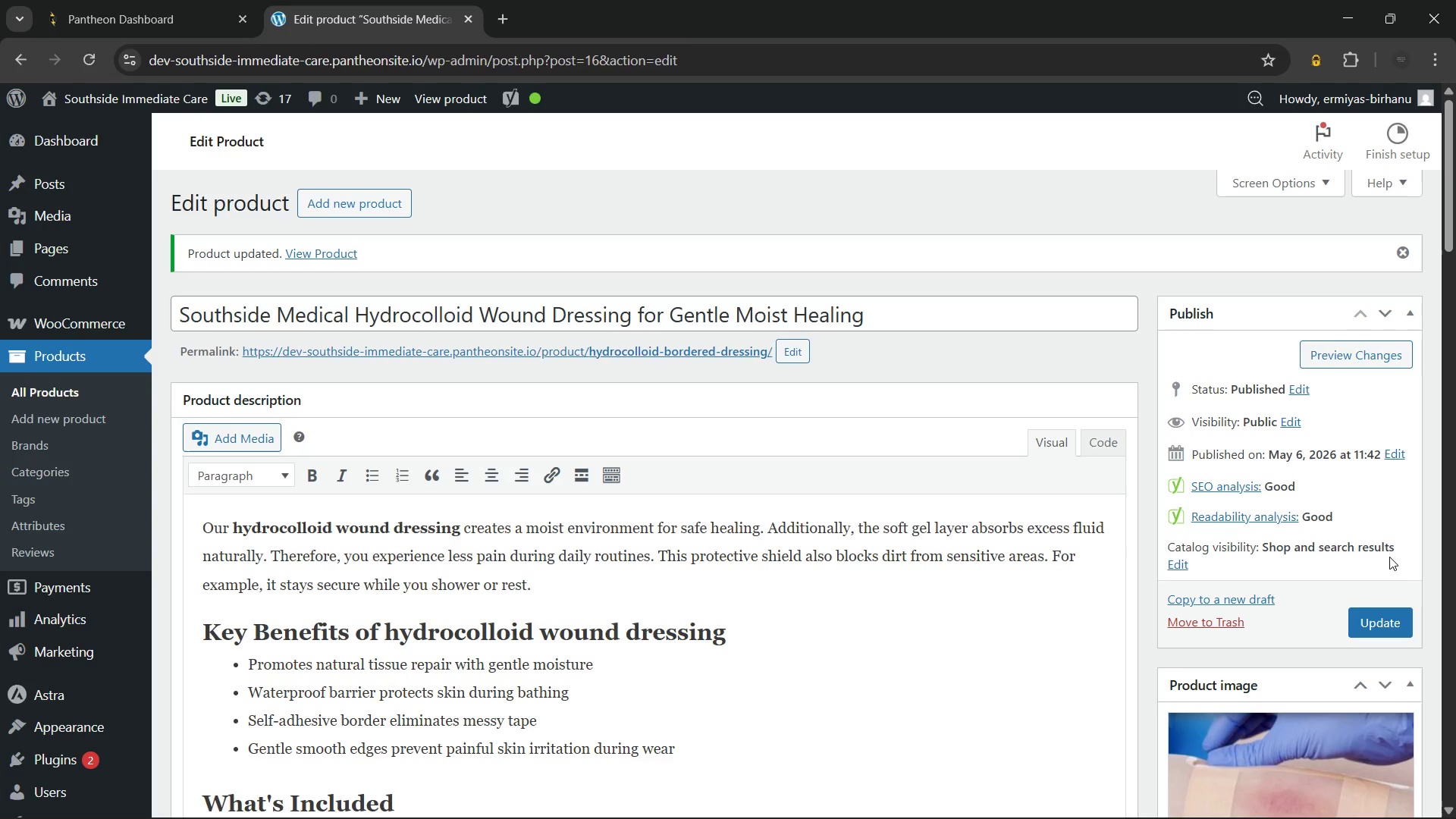 
wait(32.14)
 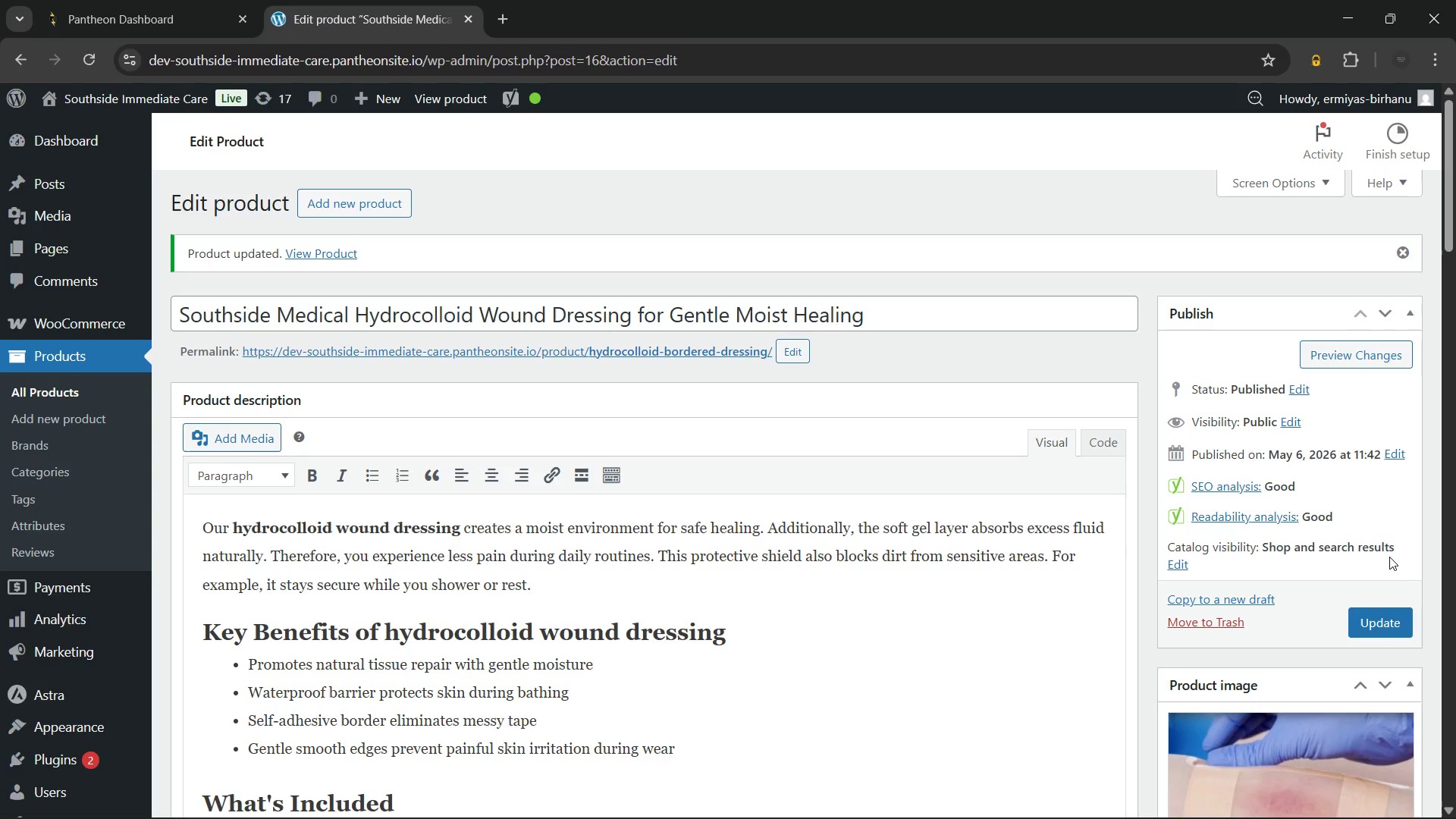 
left_click([46, 392])
 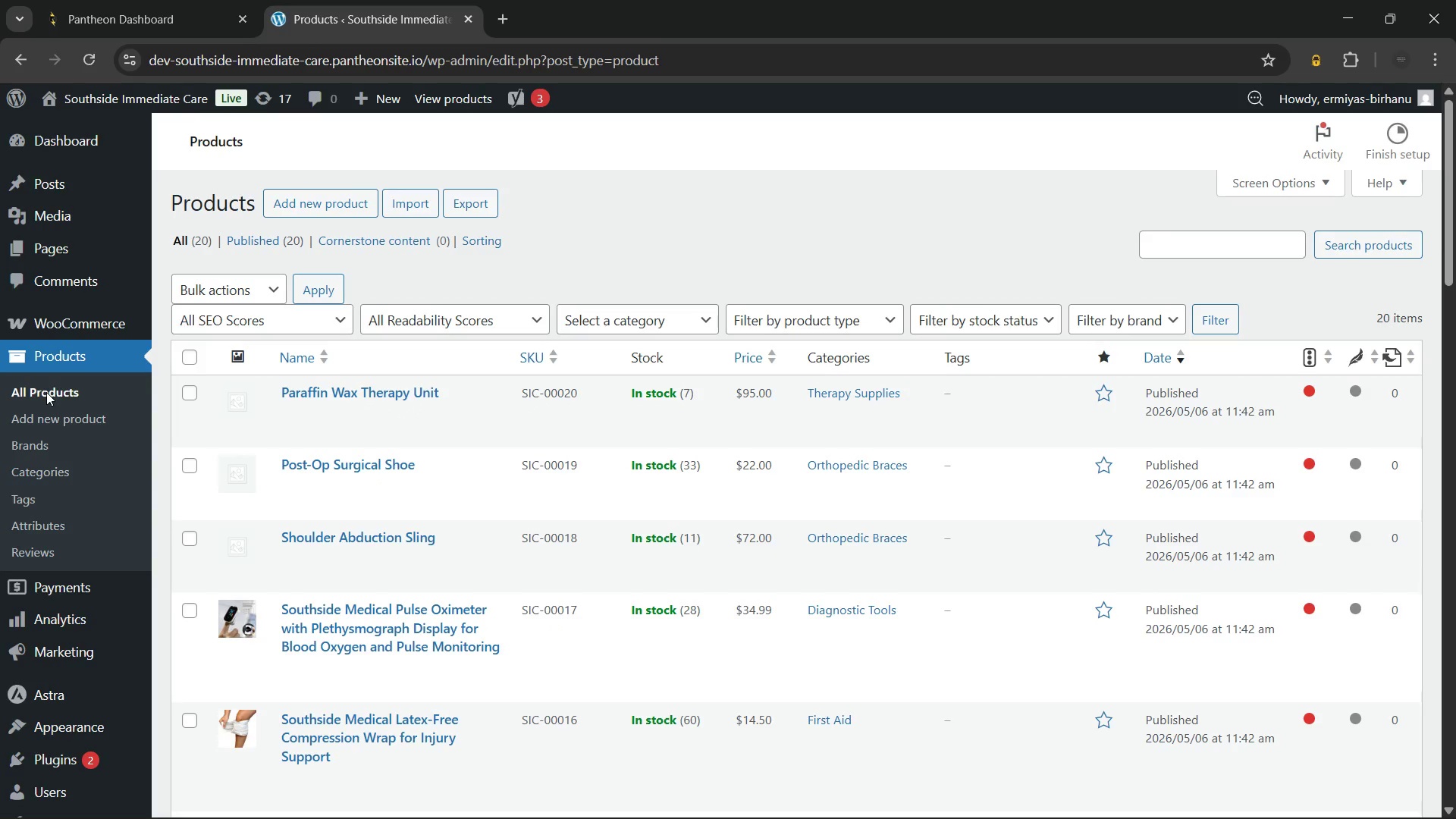 
wait(12.5)
 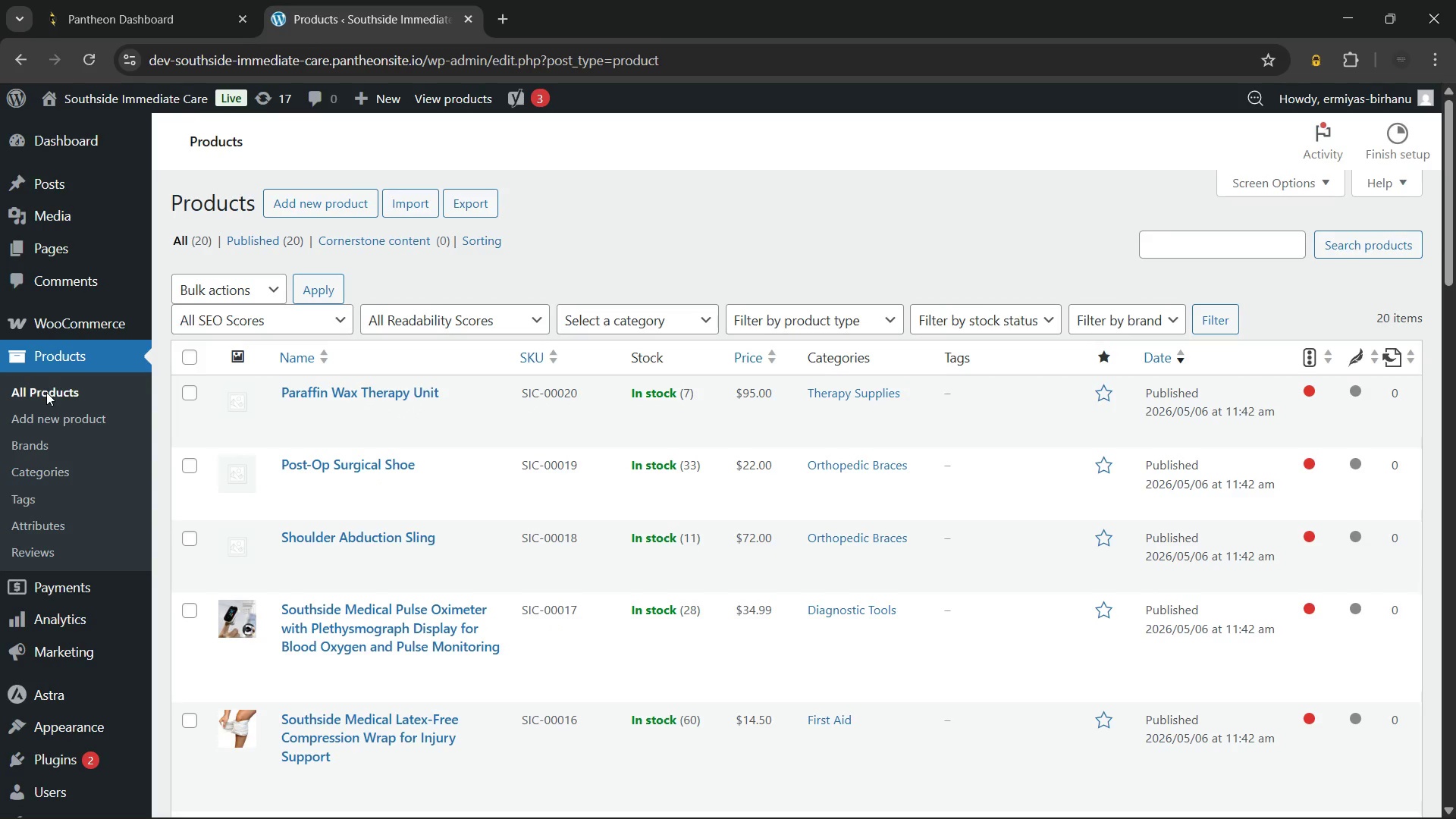 
scroll: coordinate [580, 467], scroll_direction: down, amount: 4.0
 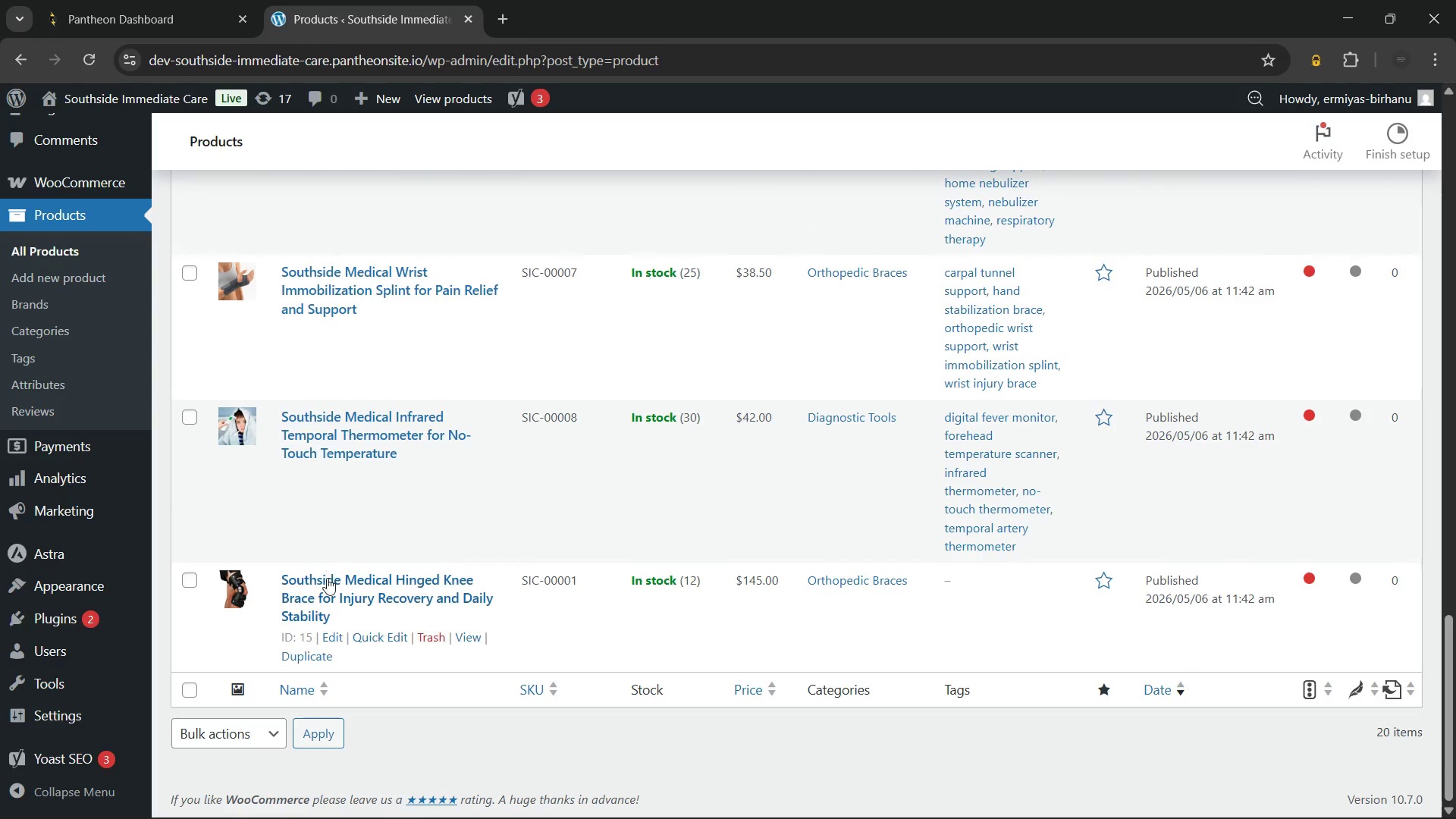 
left_click([327, 581])
 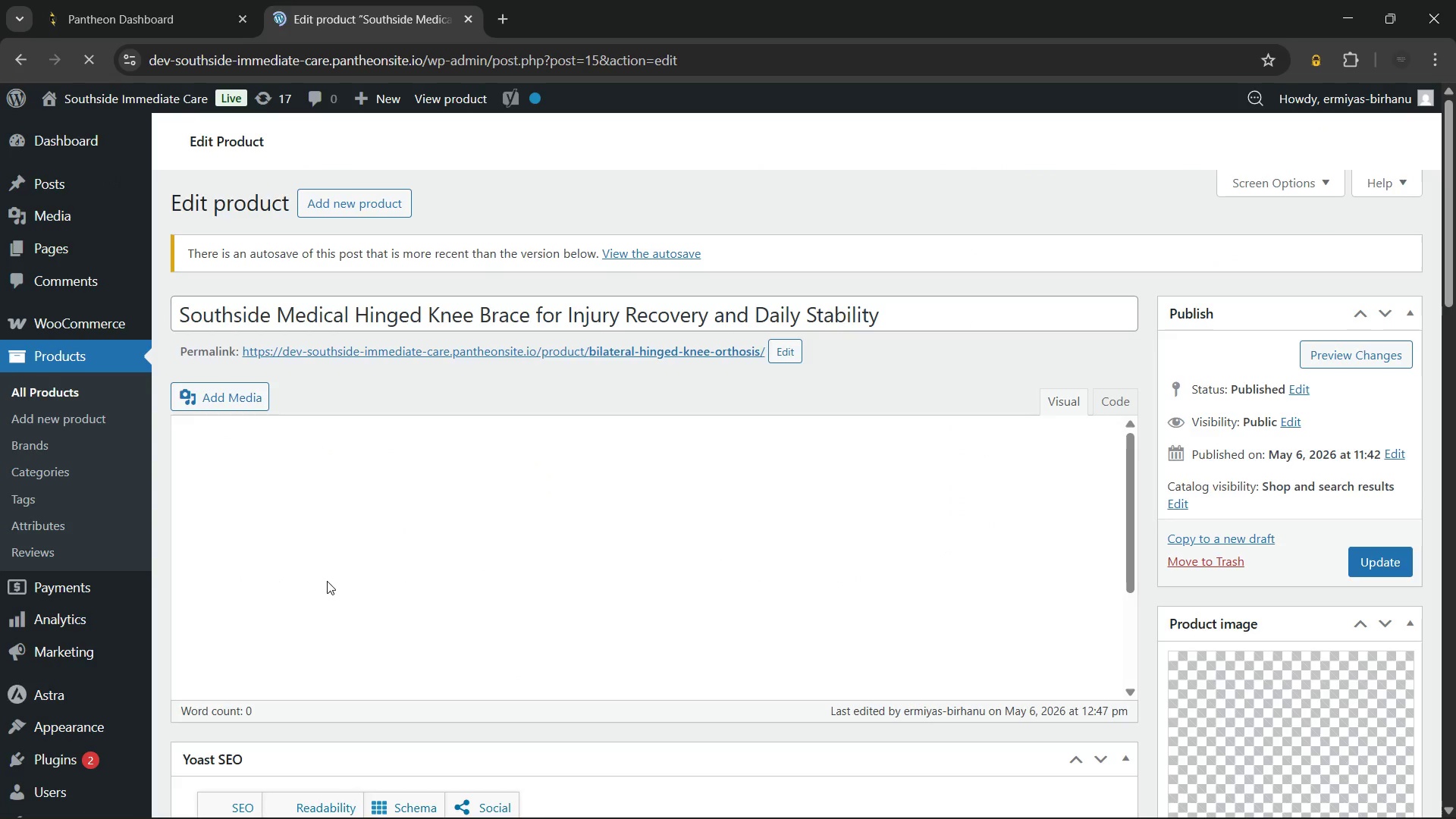 
wait(8.67)
 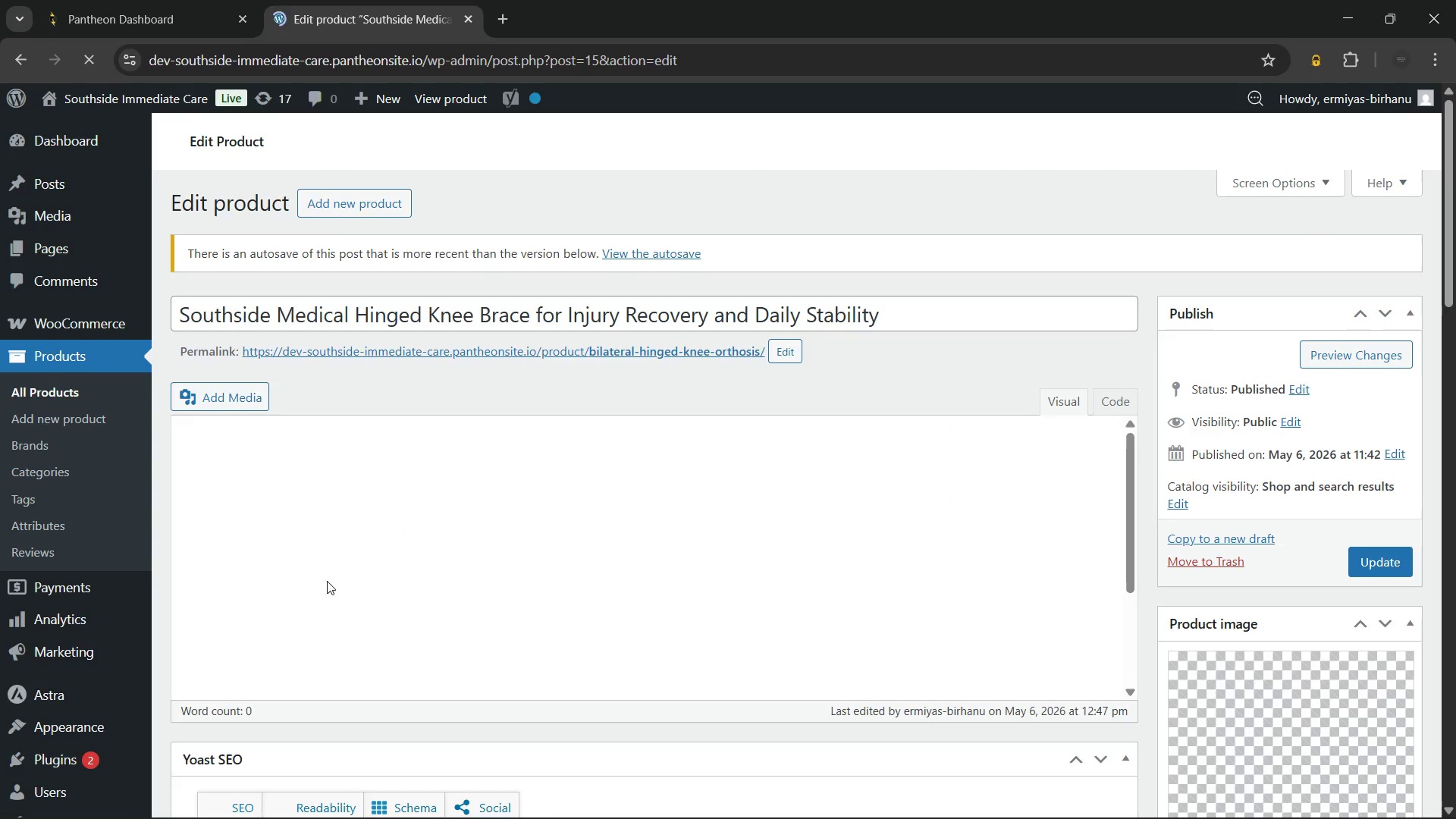 
mouse_move([1279, 497])
 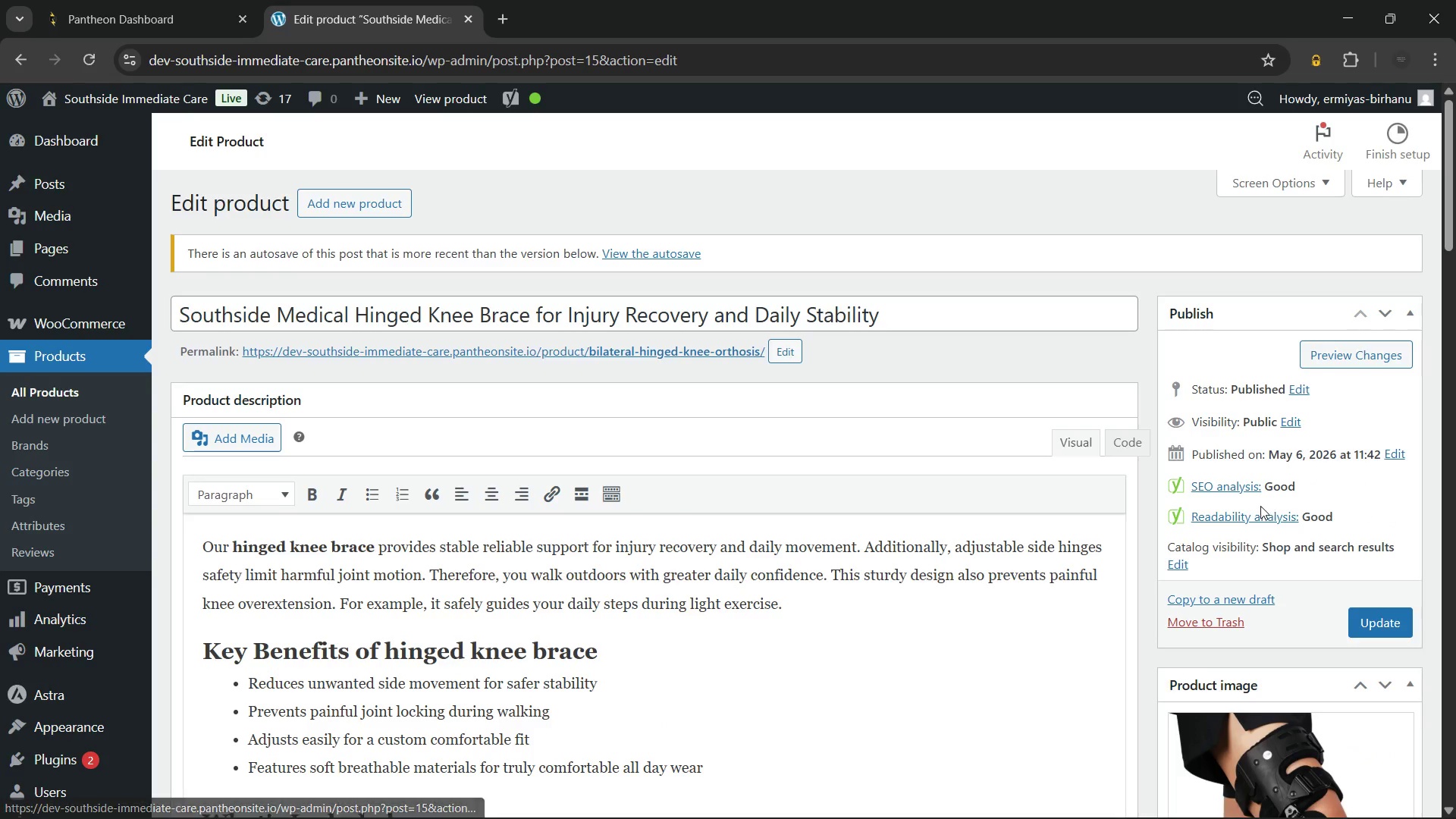 
scroll: coordinate [1250, 497], scroll_direction: down, amount: 9.0
 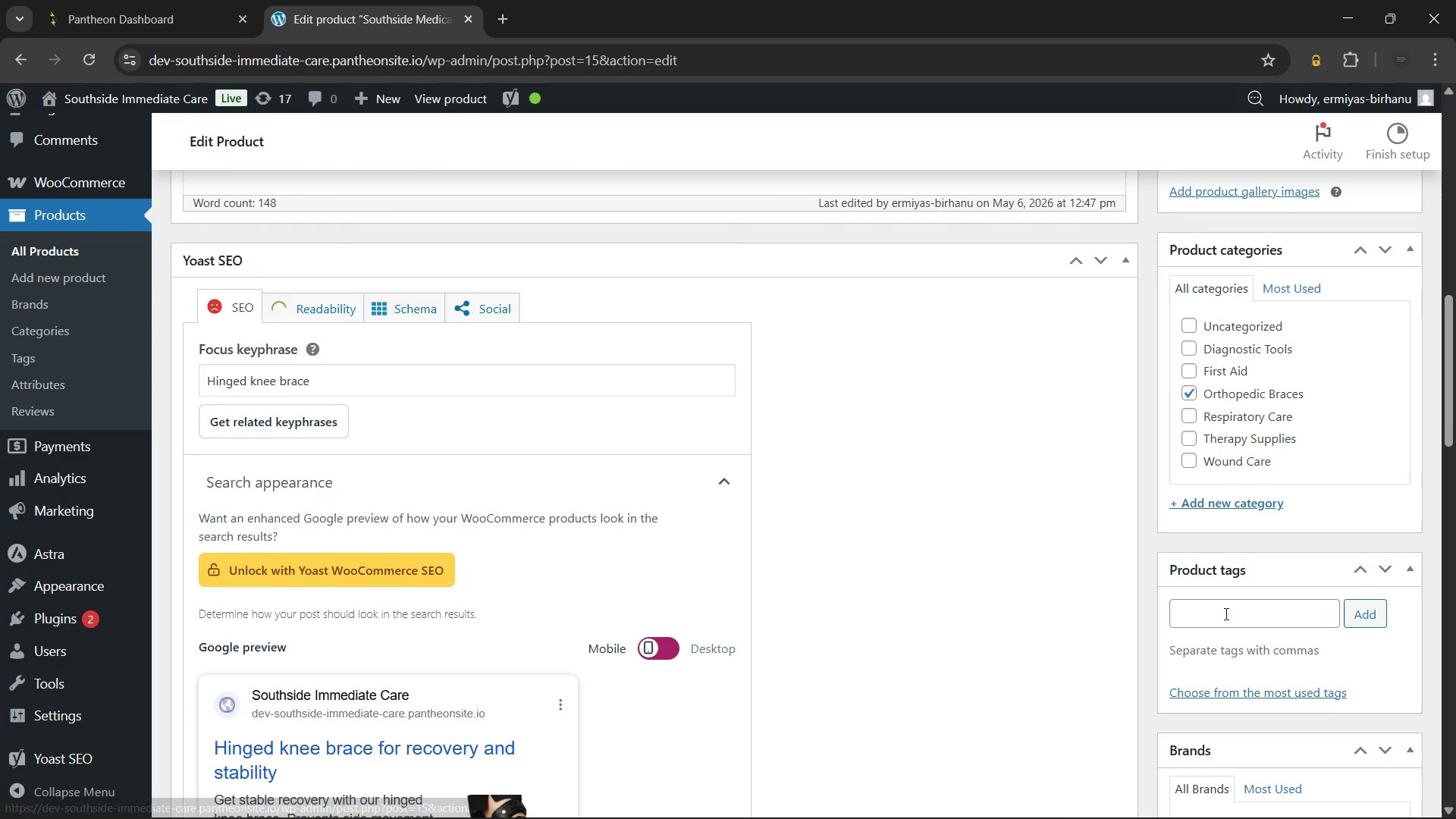 
left_click([1225, 610])
 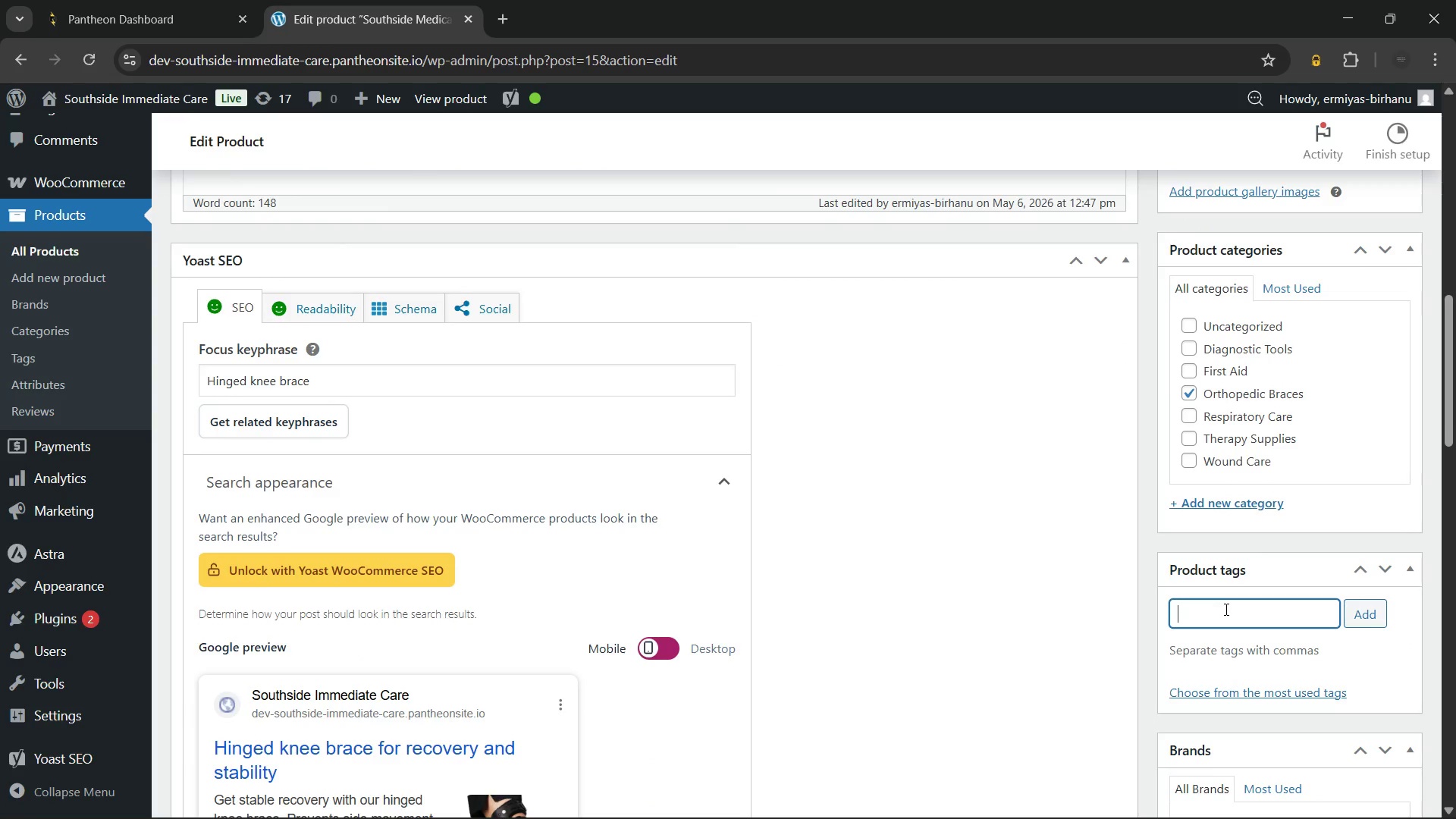 
wait(5.86)
 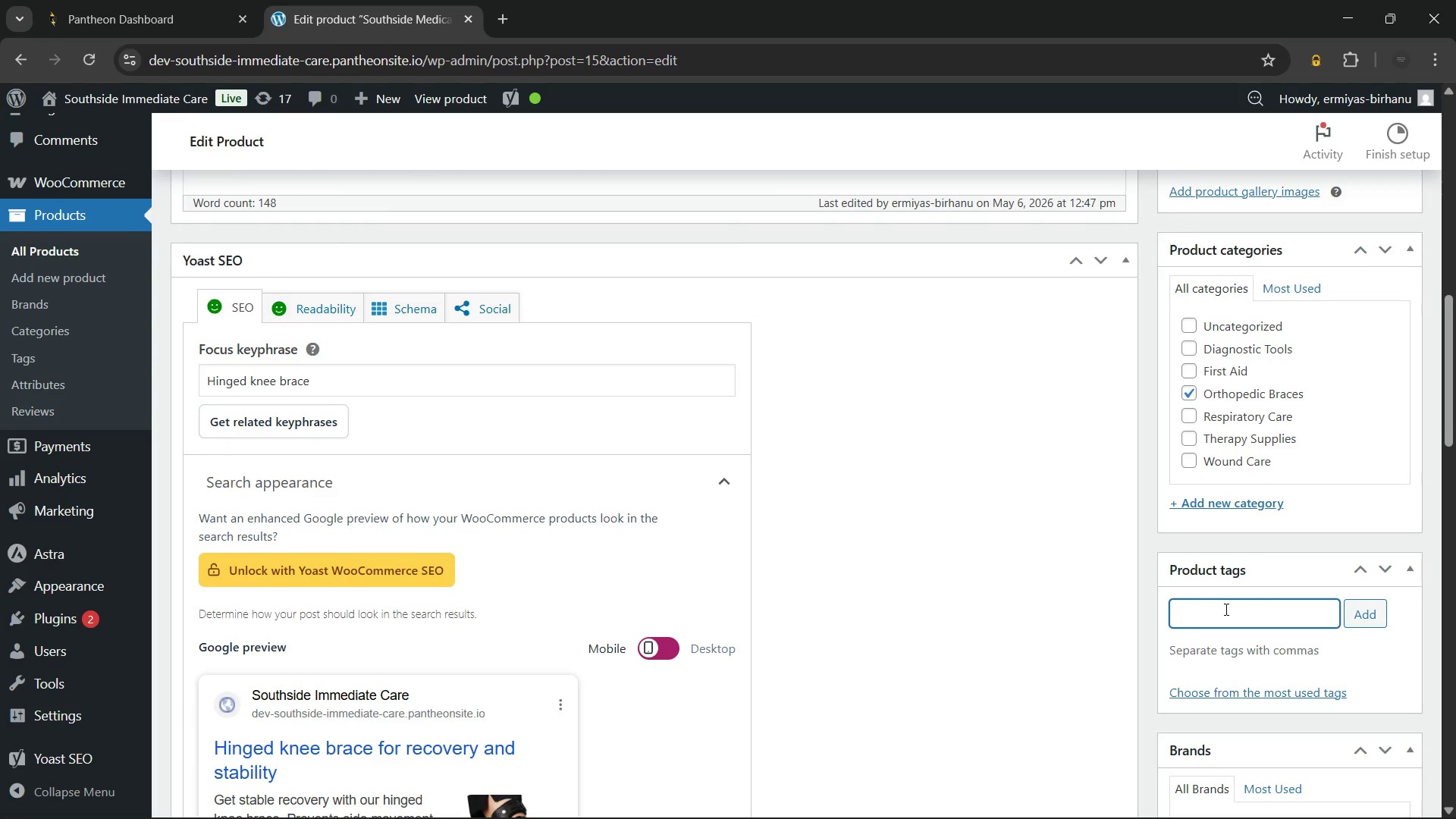 
type(hing)
 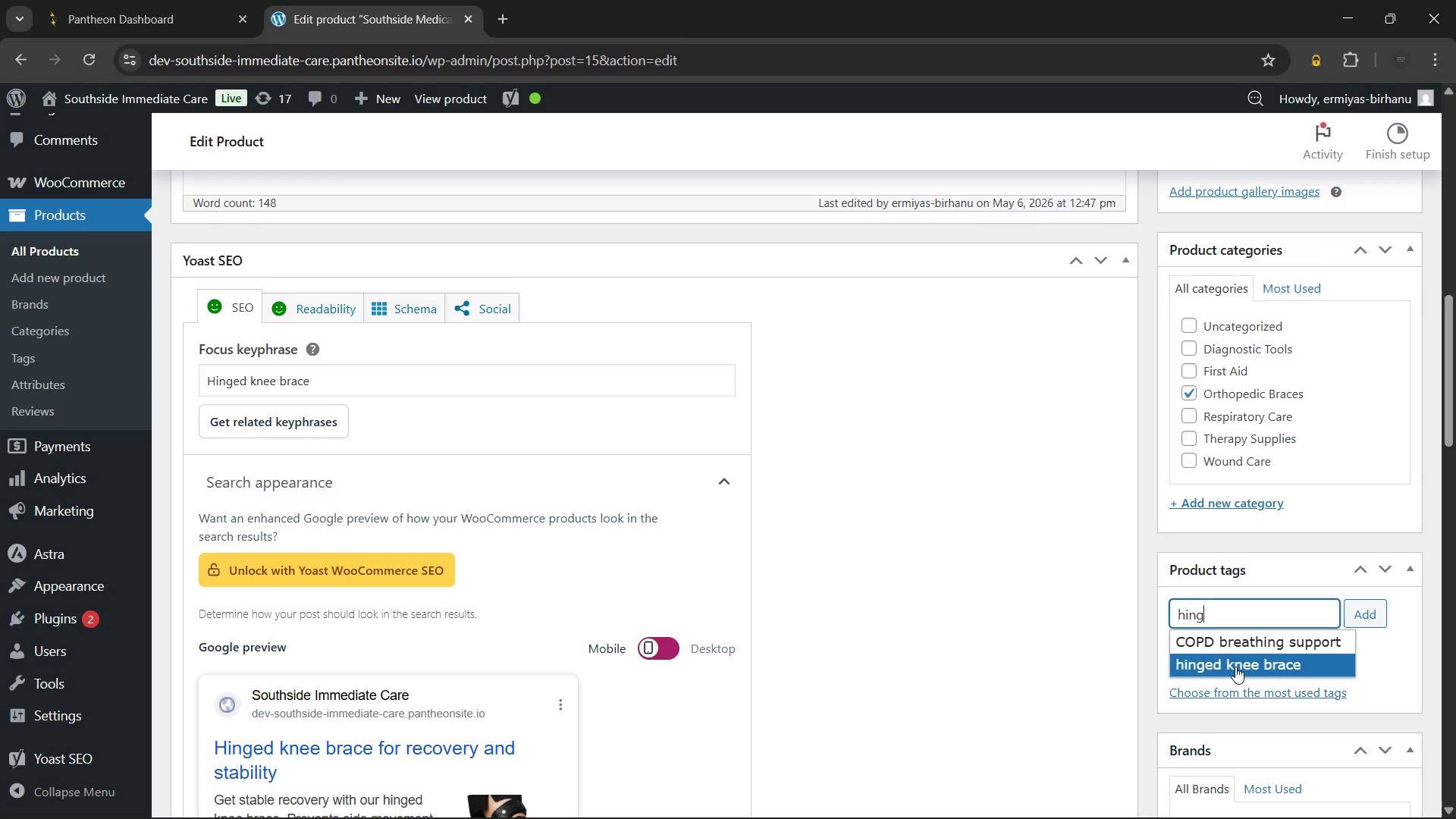 
left_click([1235, 667])
 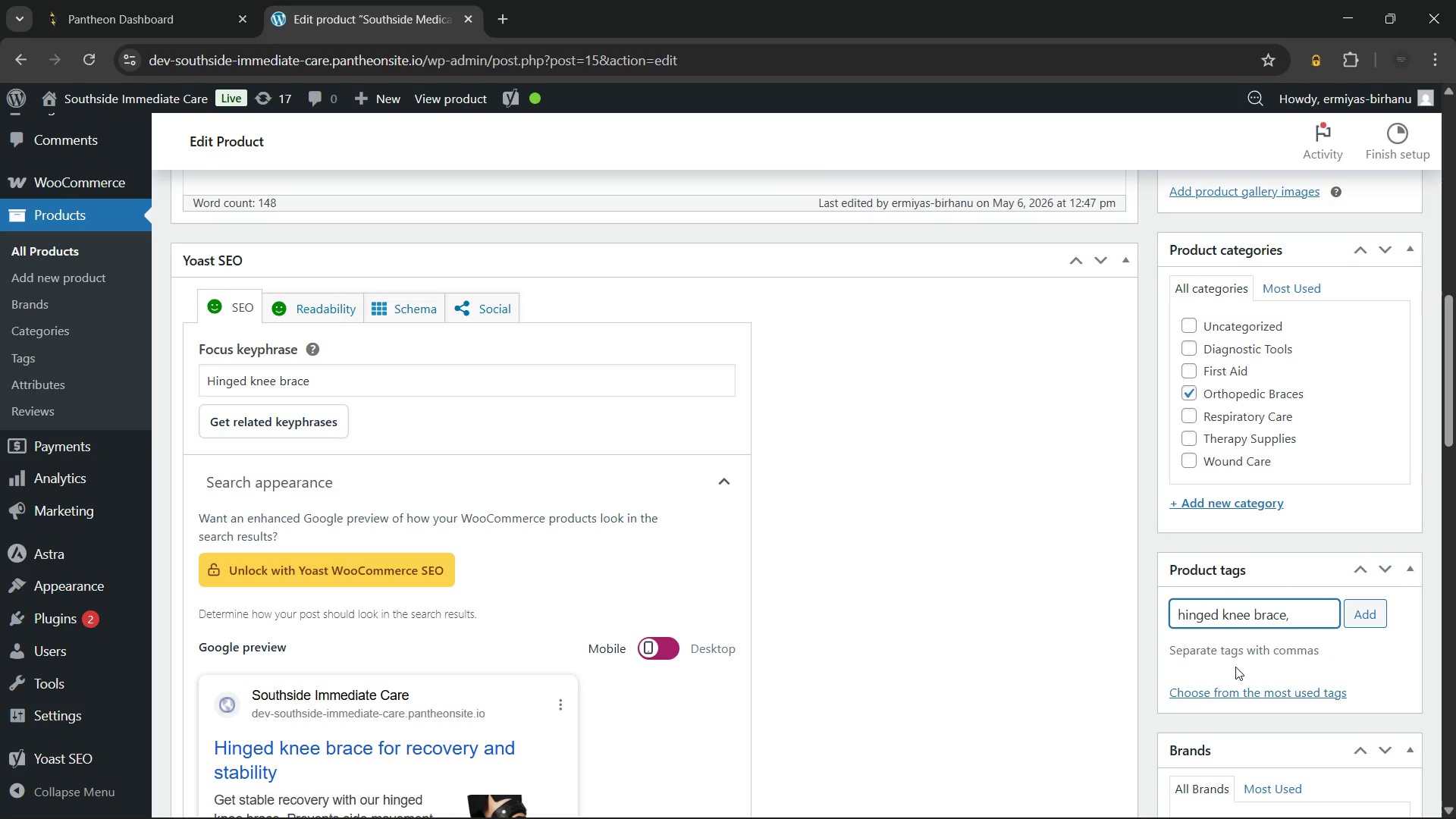 
type(knee)
 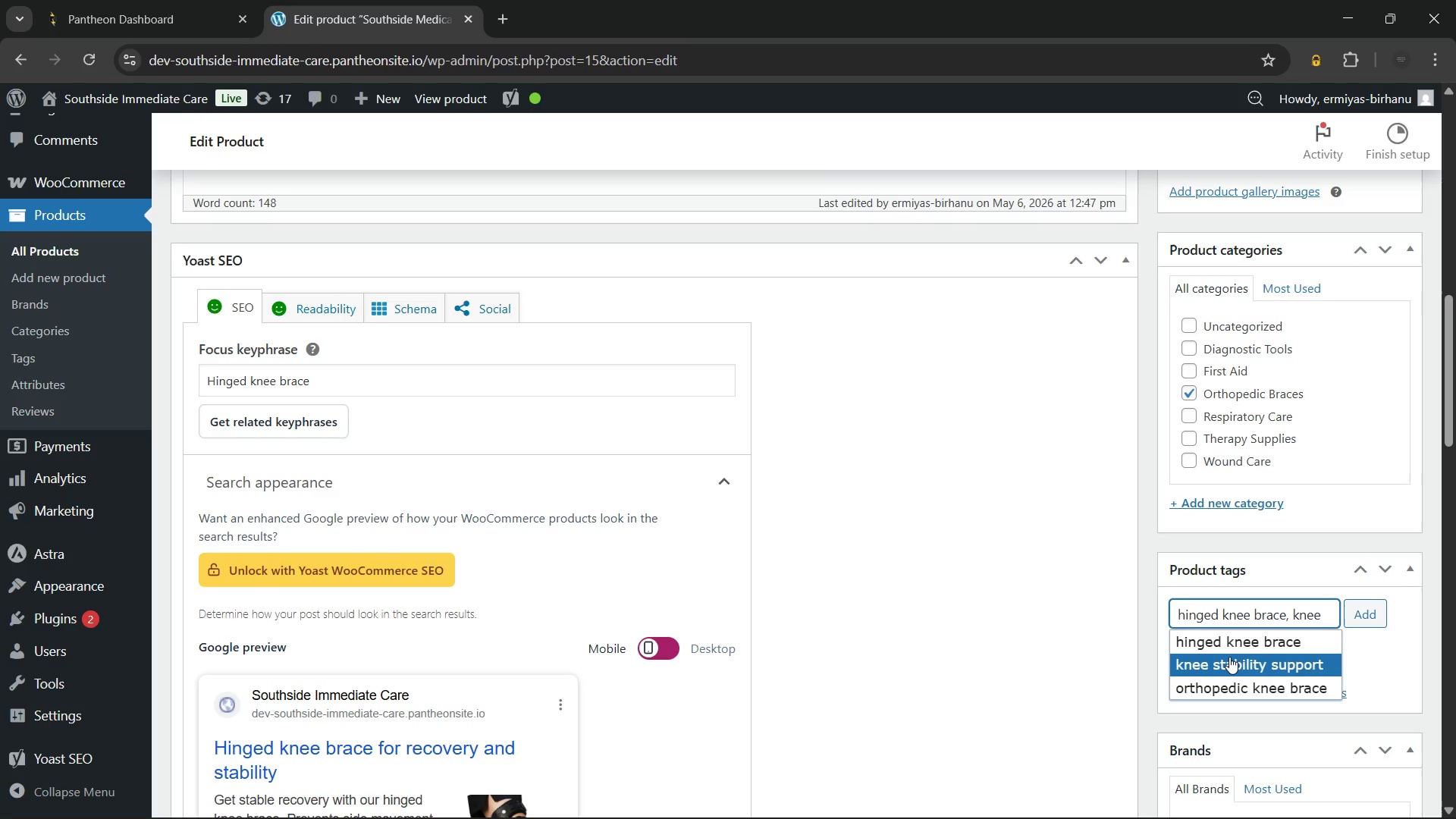 
left_click([1229, 657])
 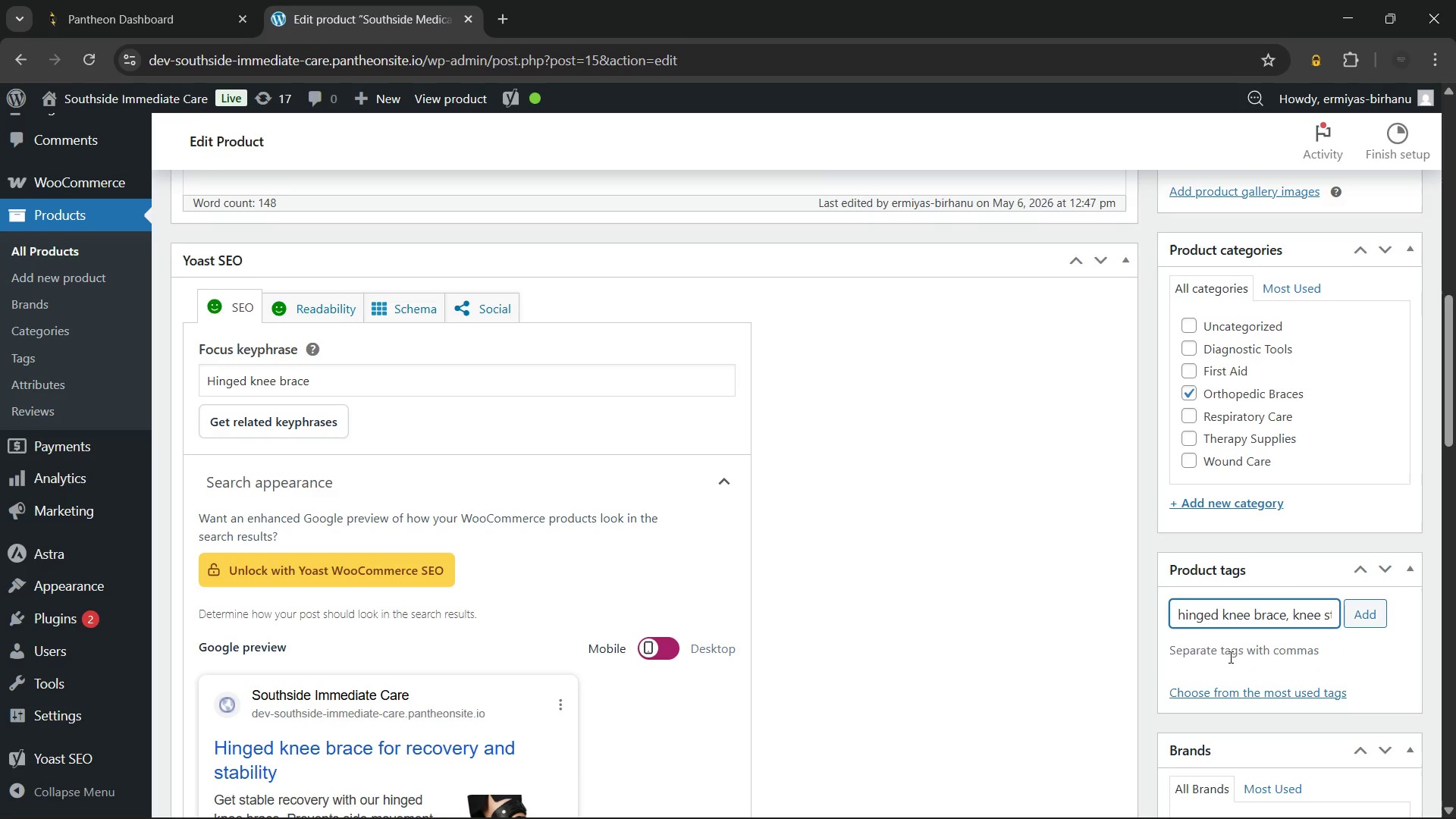 
type(ortho)
 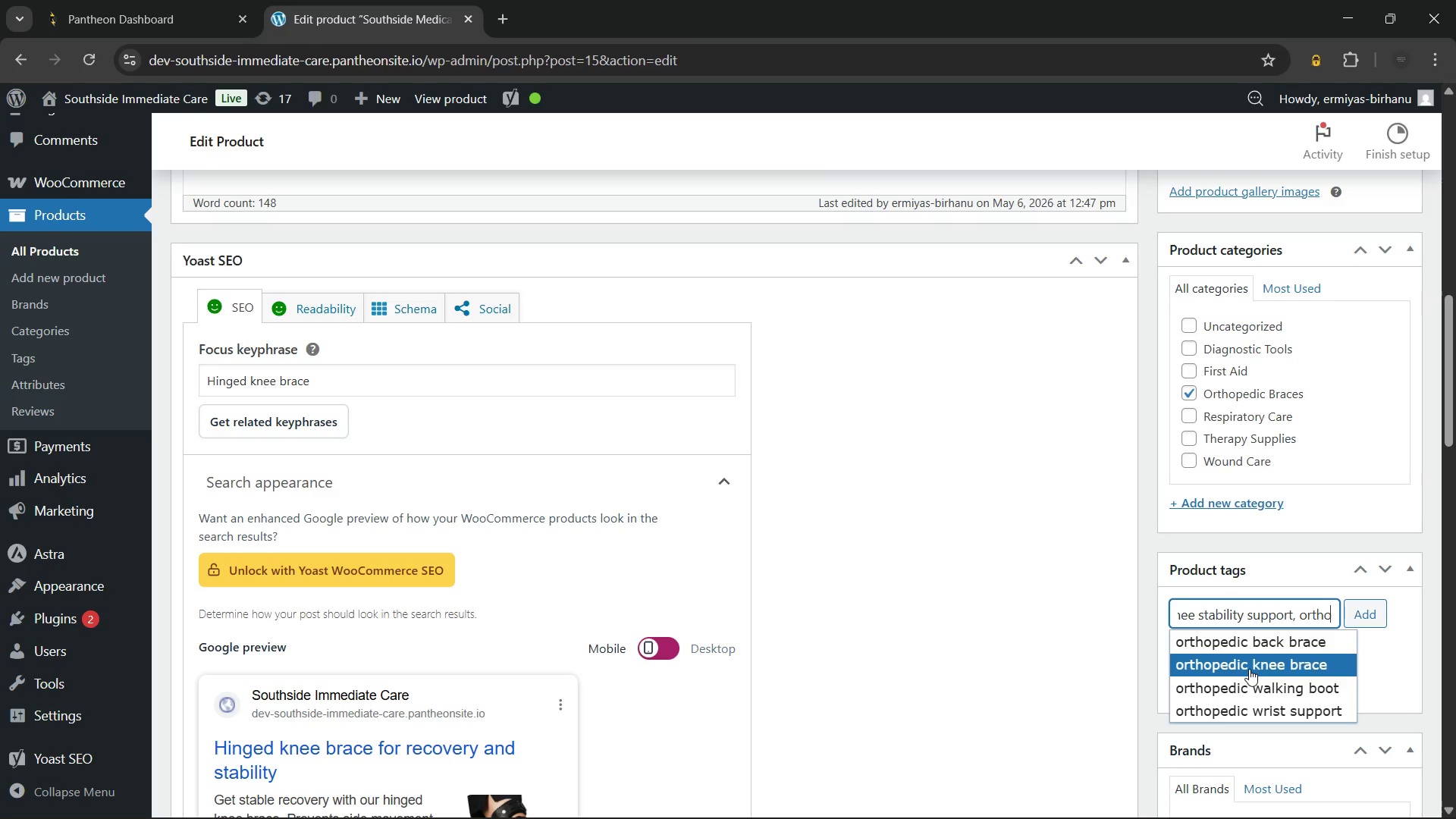 
left_click([1251, 665])
 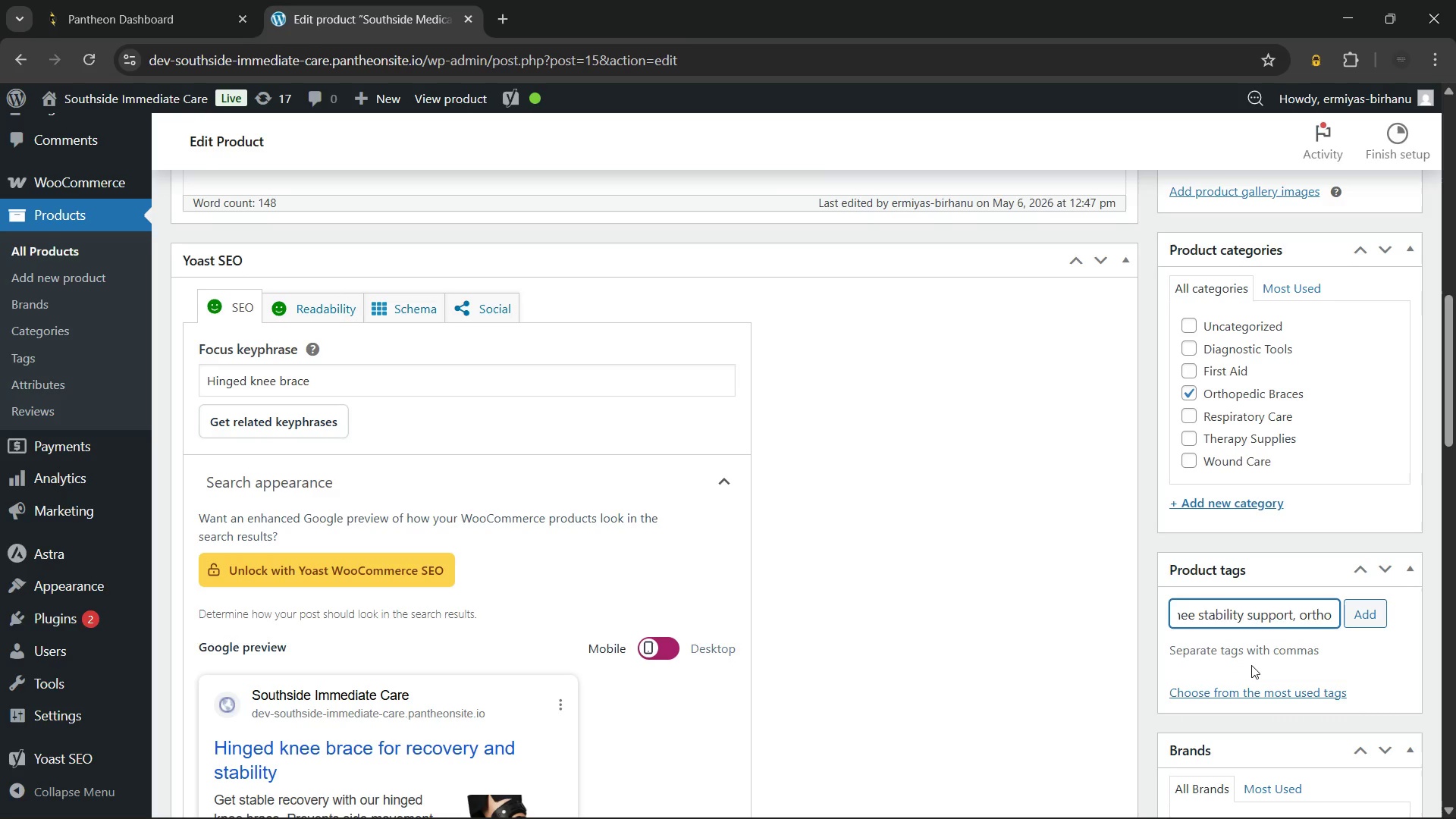 
type(inju)
 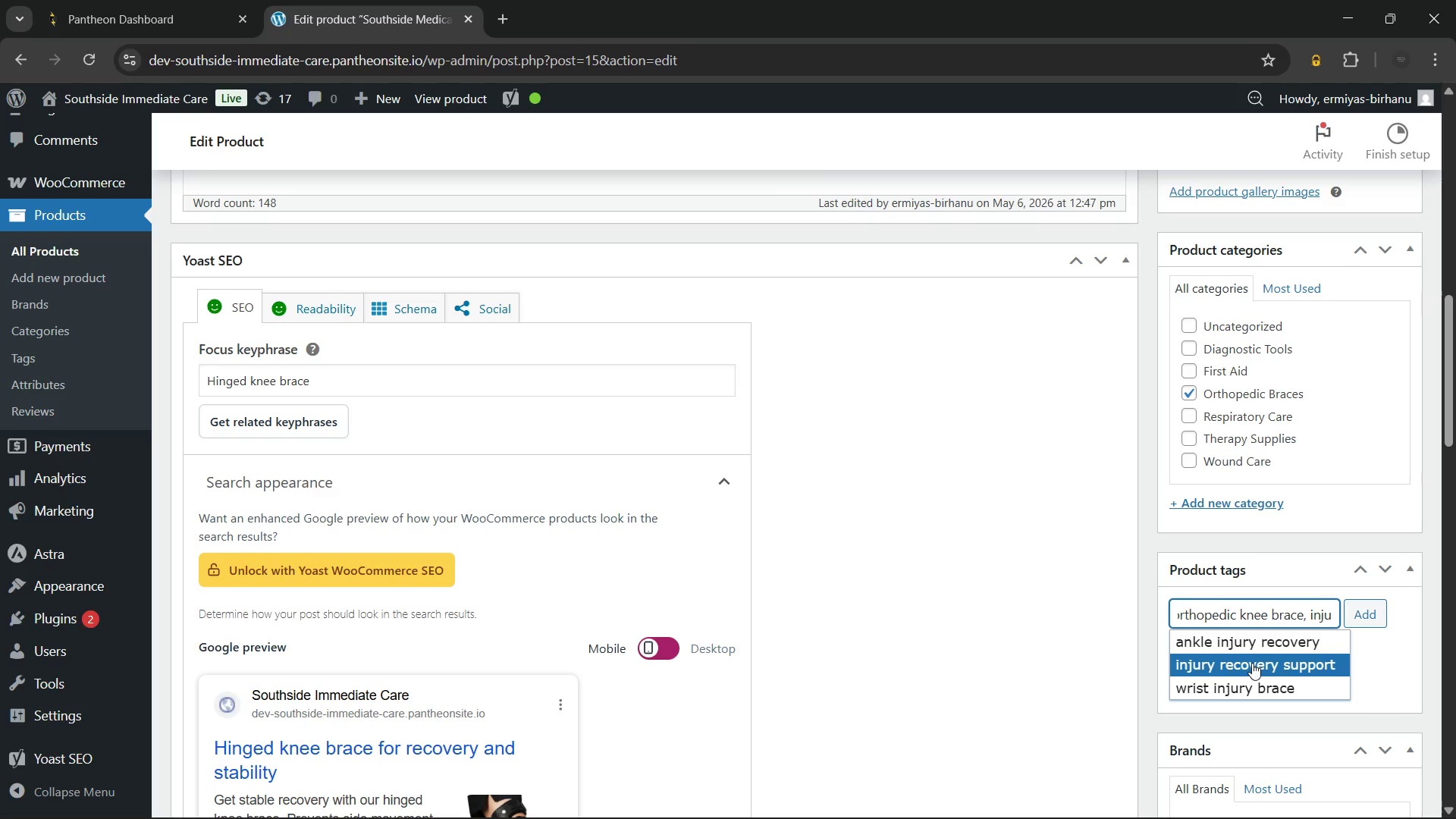 
left_click([1252, 663])
 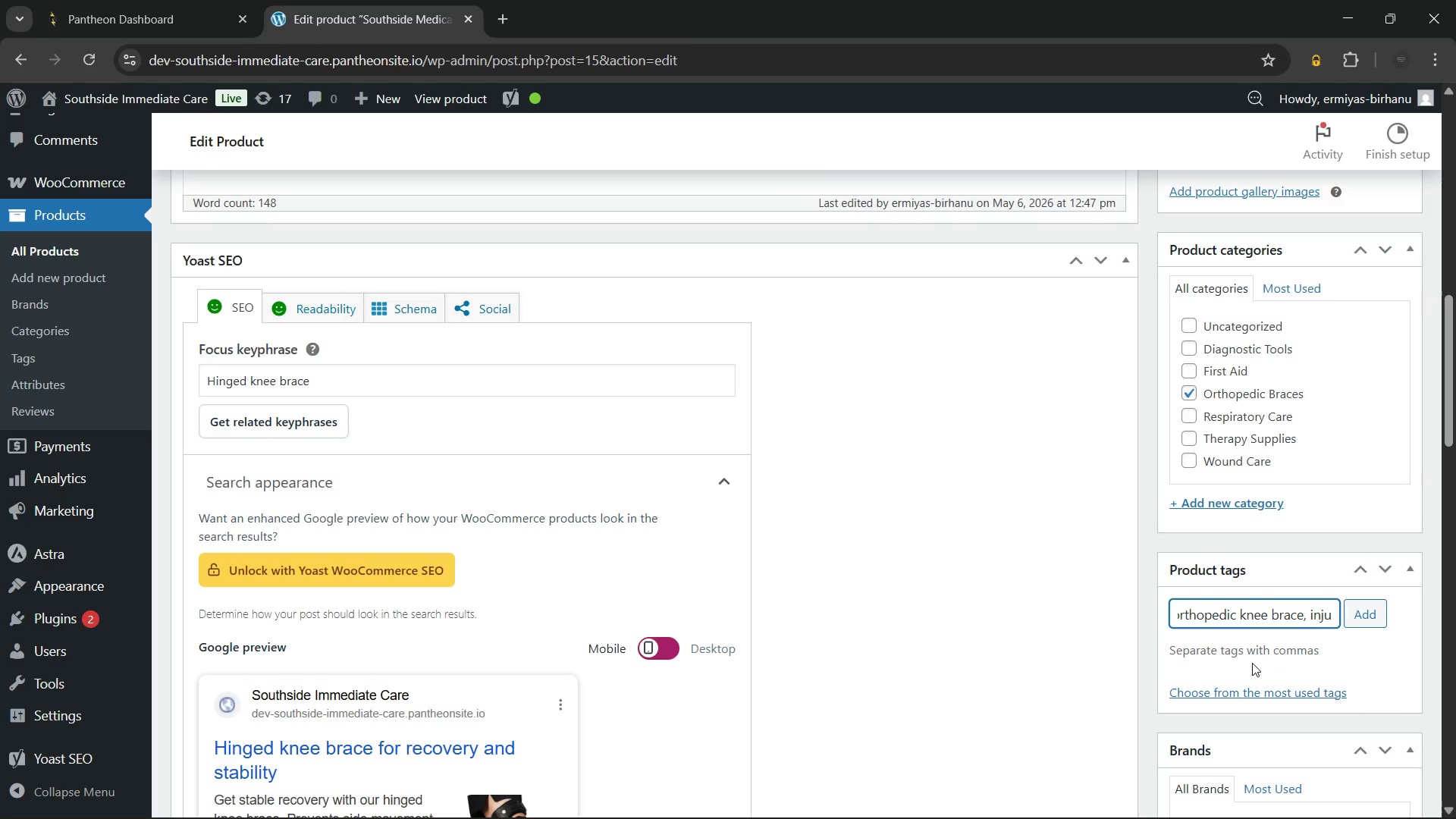 
type(rehab)
 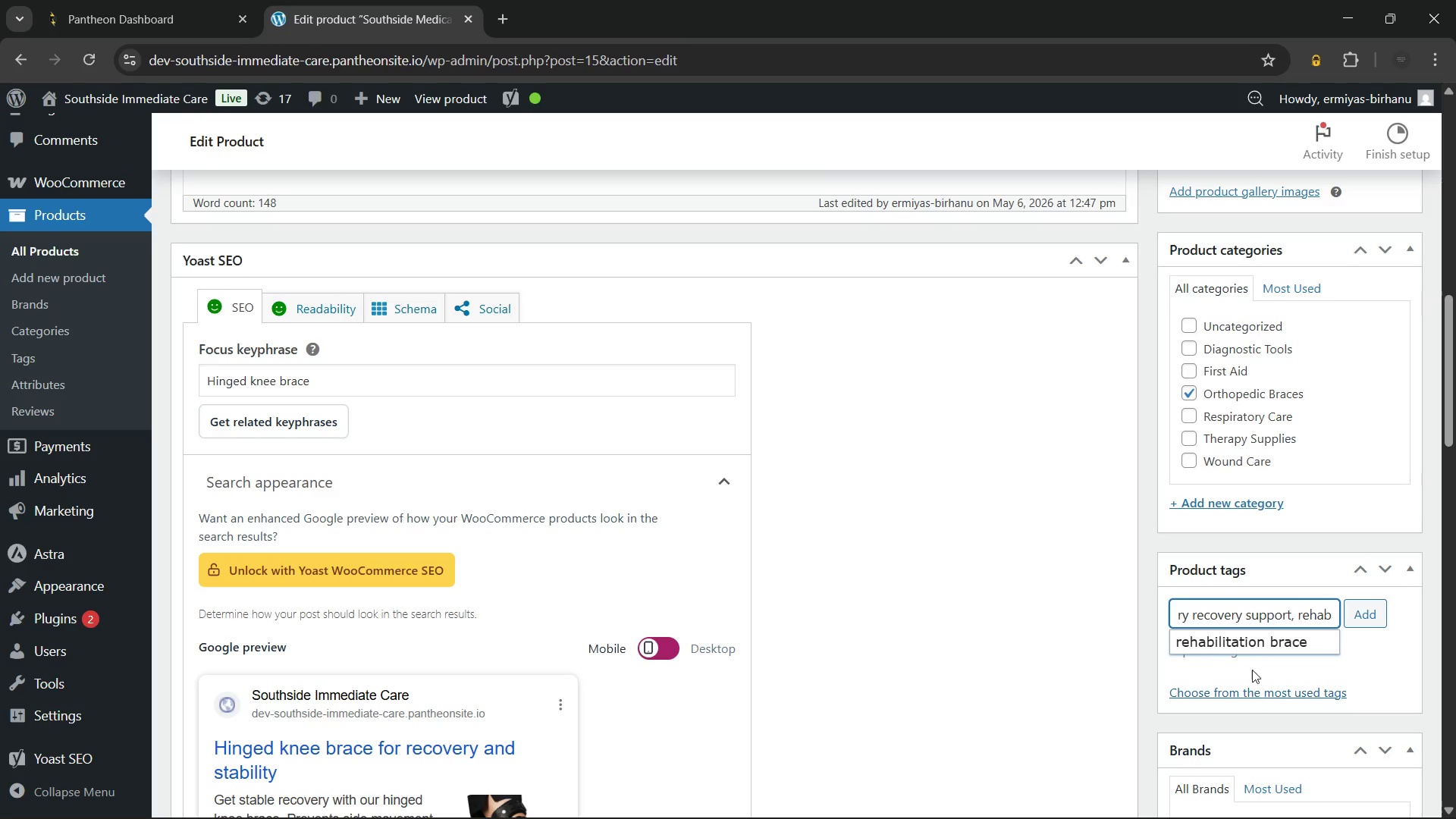 
left_click([1254, 641])
 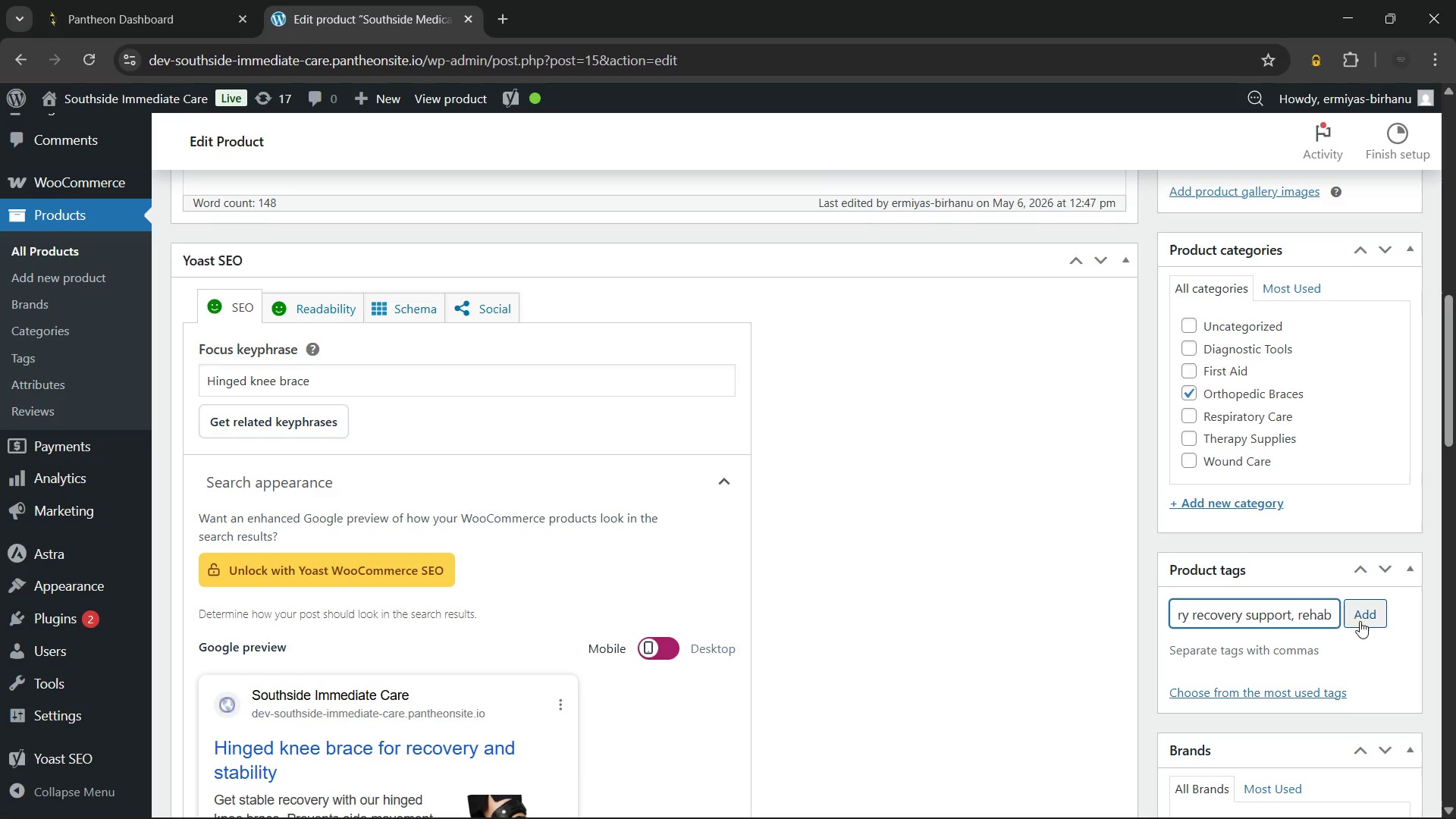 
left_click([1360, 616])
 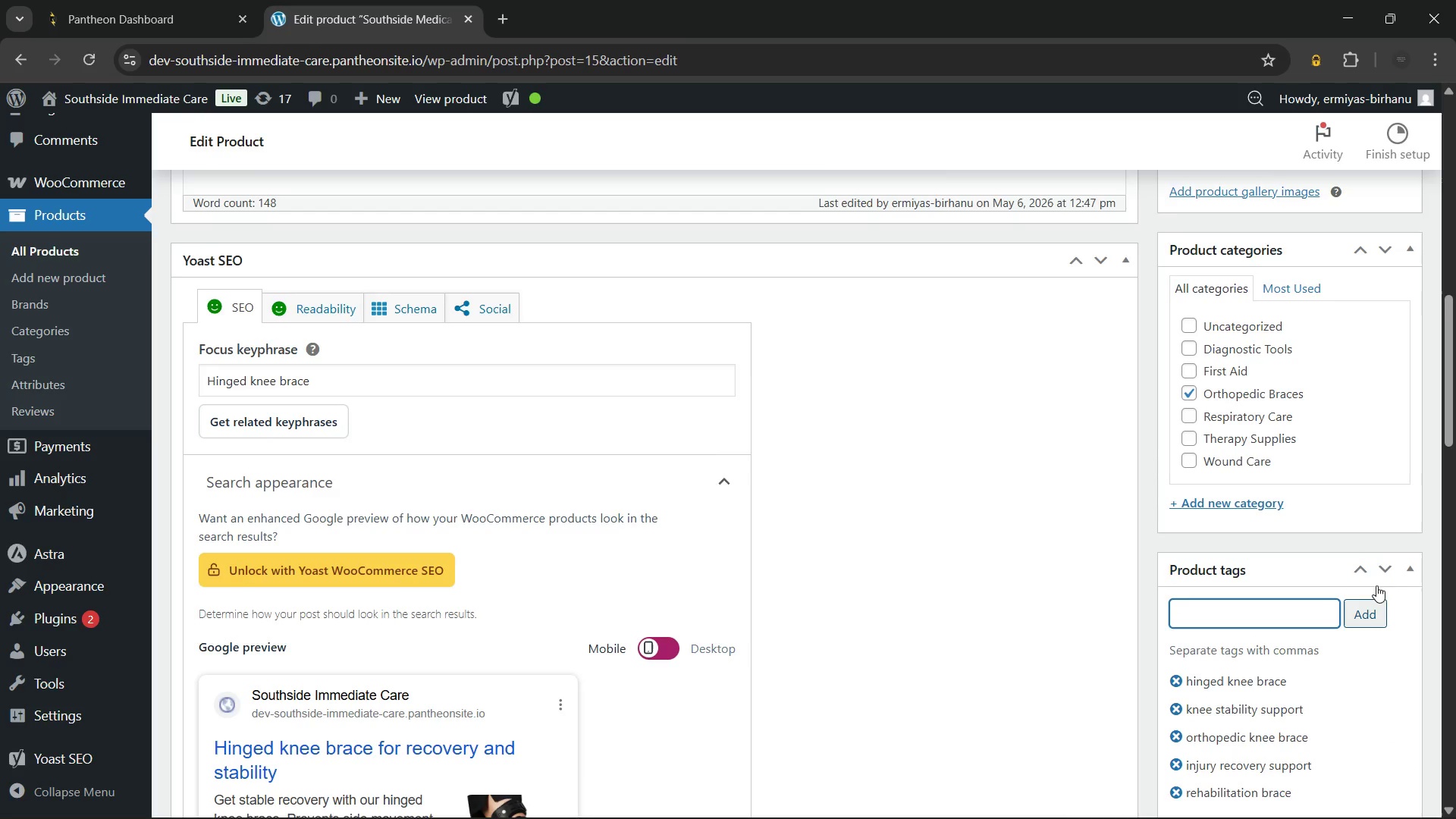 
scroll: coordinate [1382, 554], scroll_direction: down, amount: 3.0
 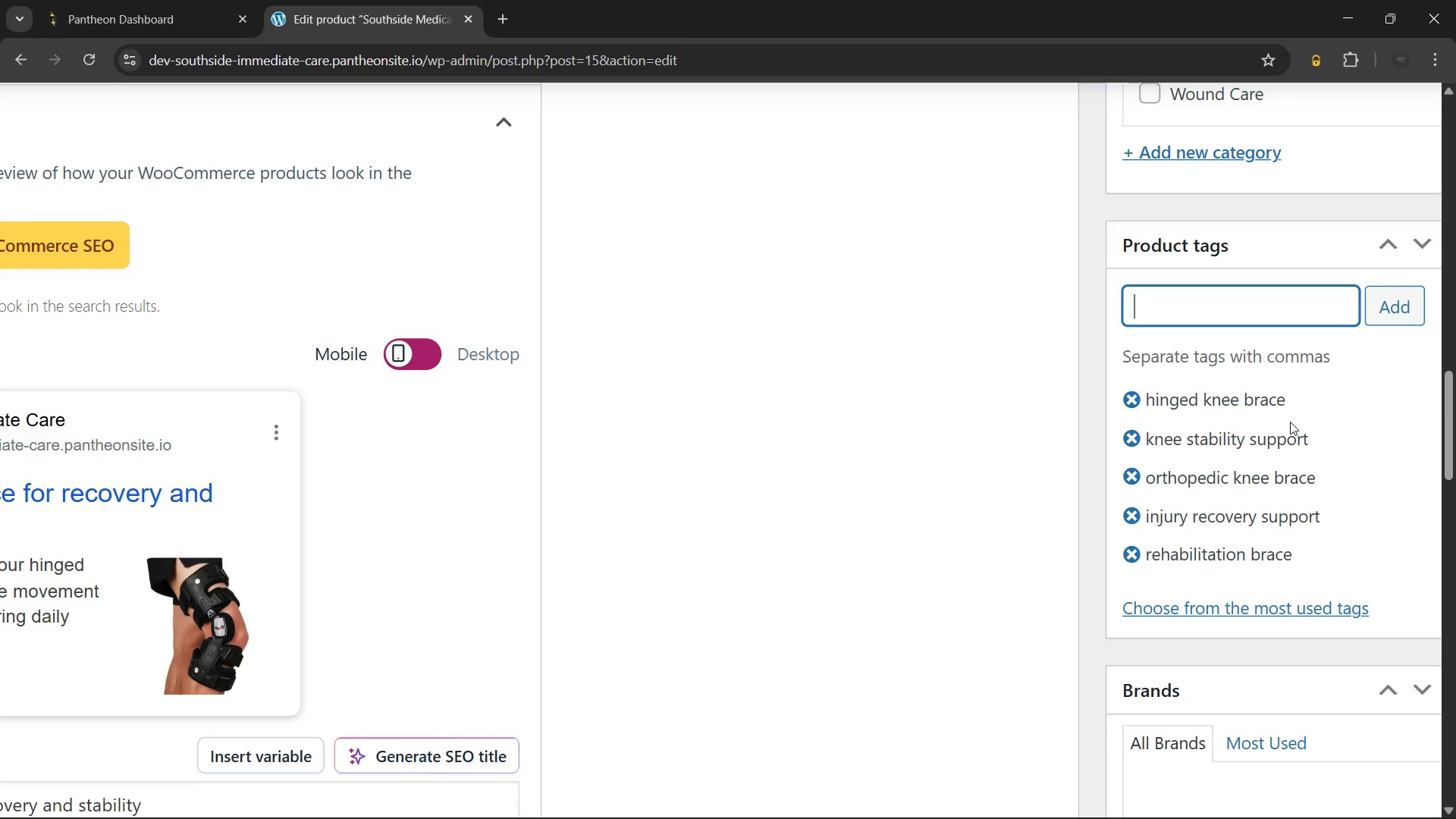 
wait(9.15)
 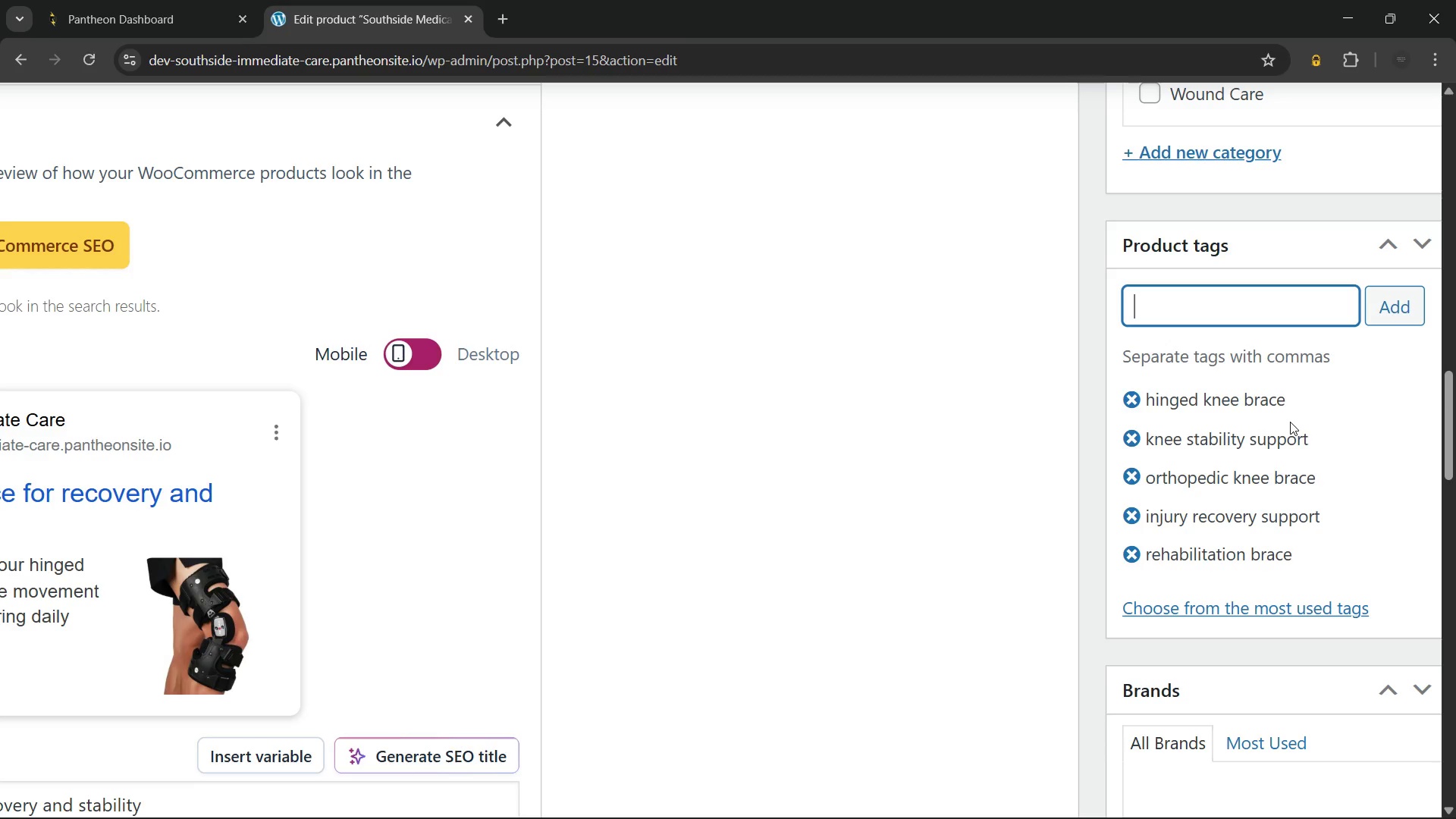 
scroll: coordinate [1112, 497], scroll_direction: up, amount: 11.0
 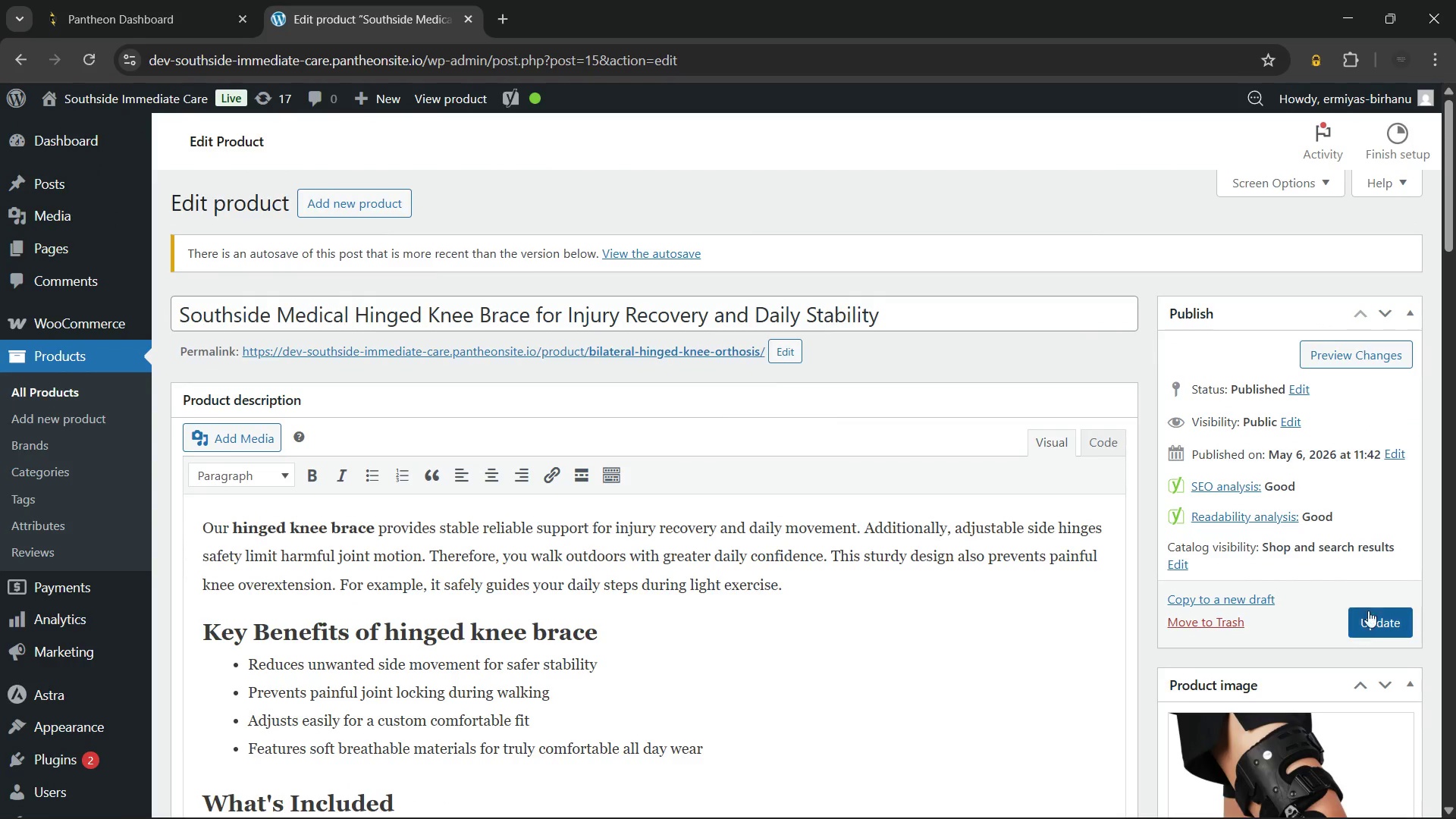 
left_click([1370, 618])
 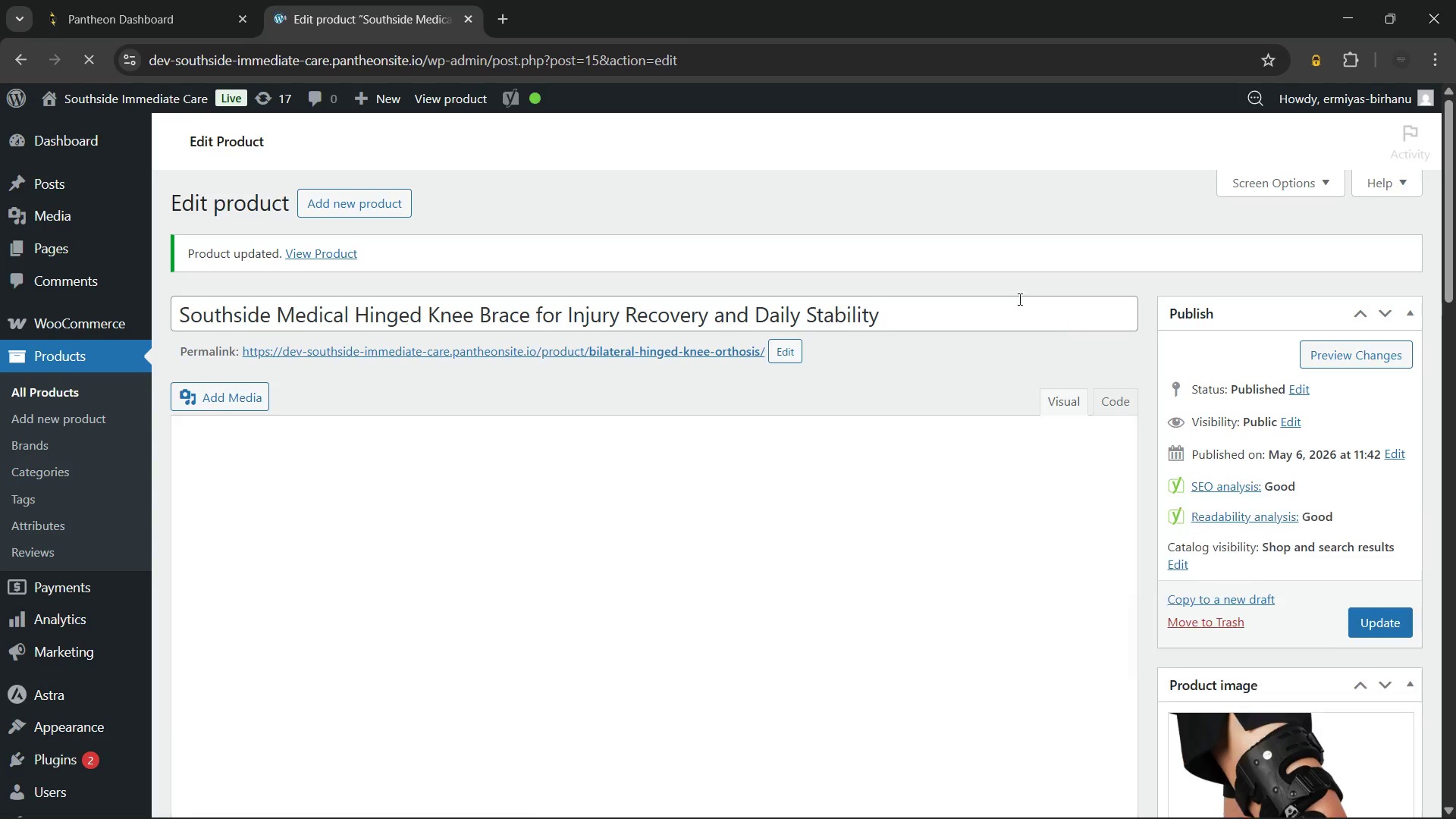 
wait(16.95)
 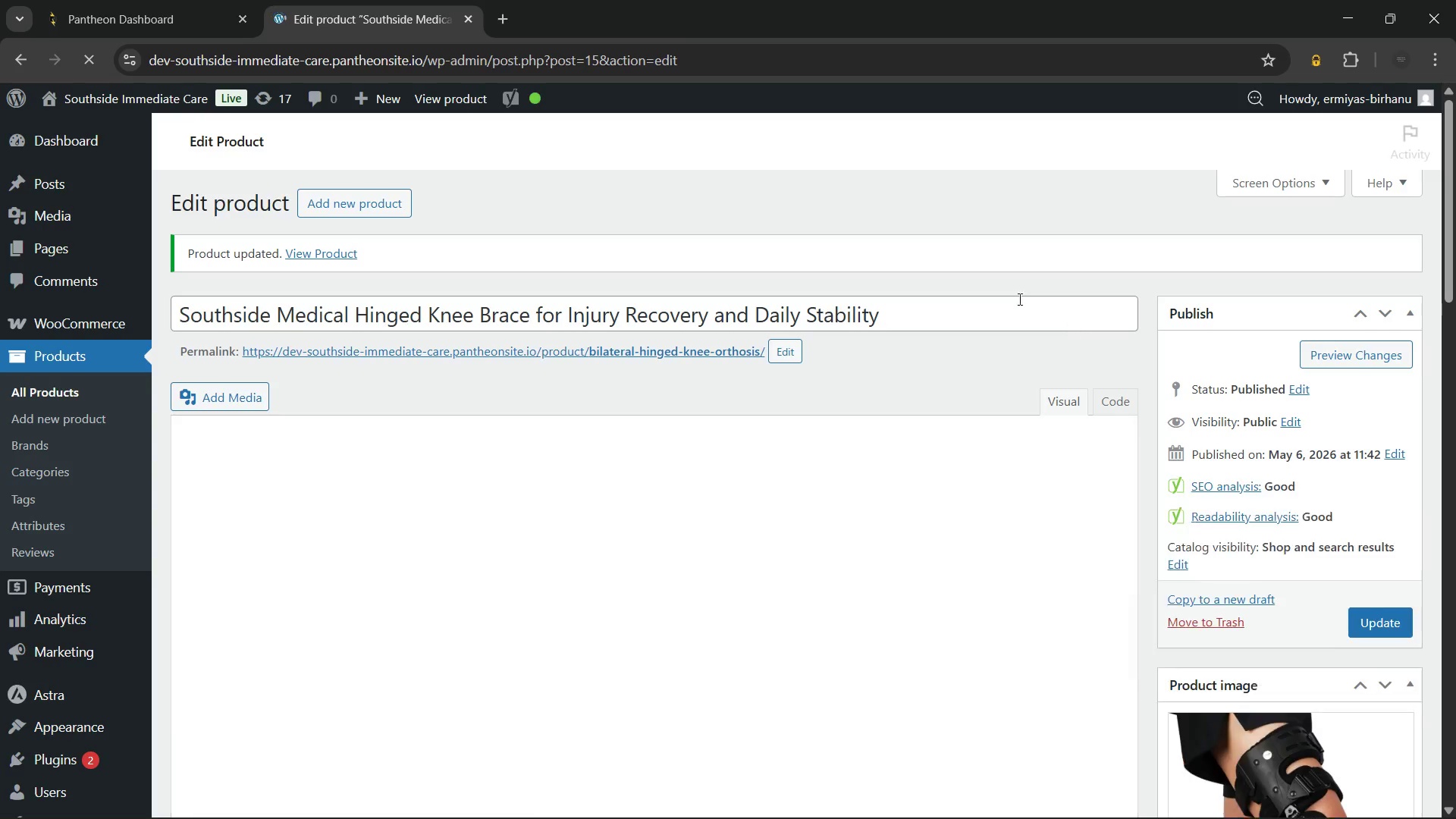 
left_click([68, 388])
 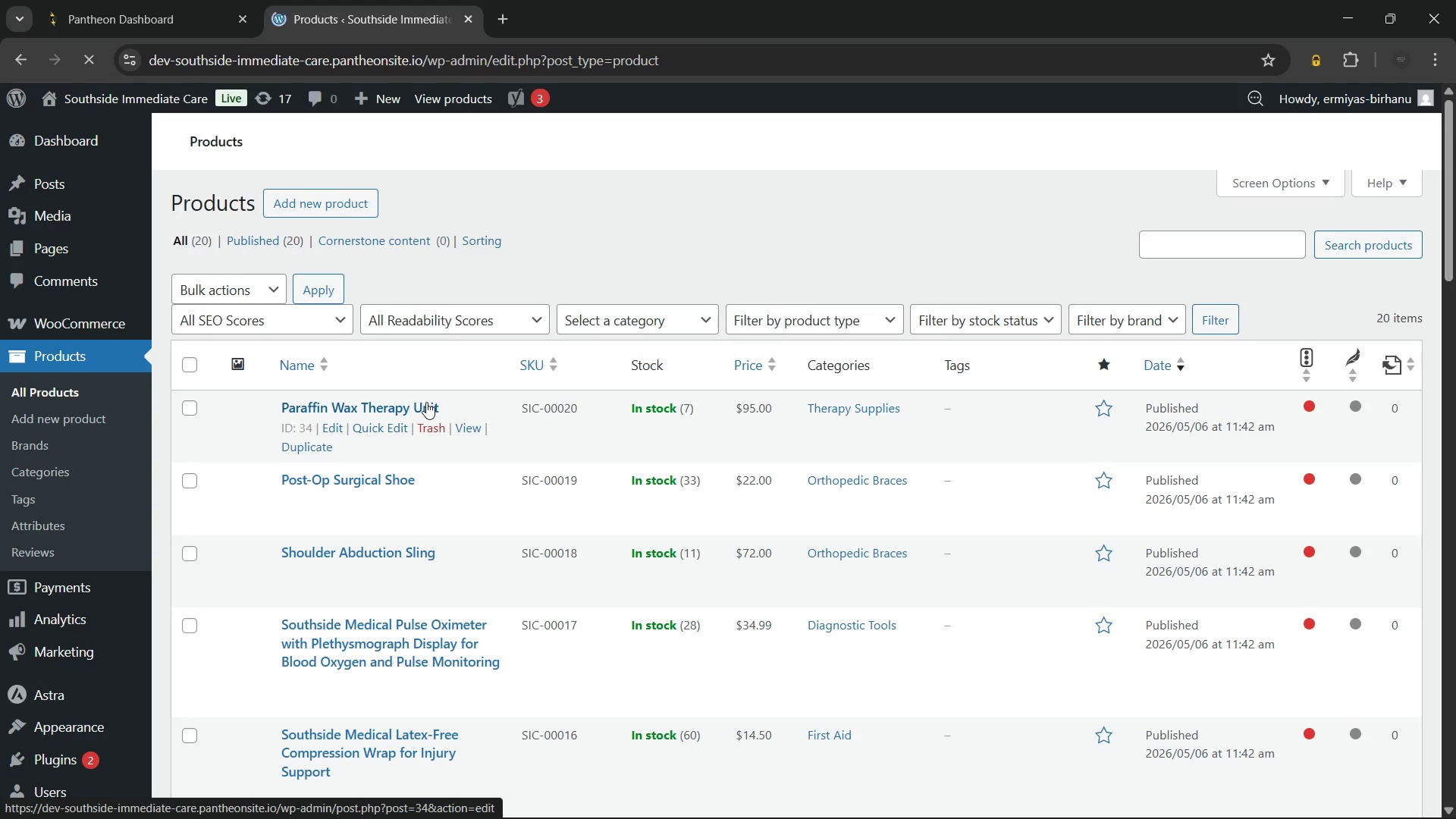 
wait(6.39)
 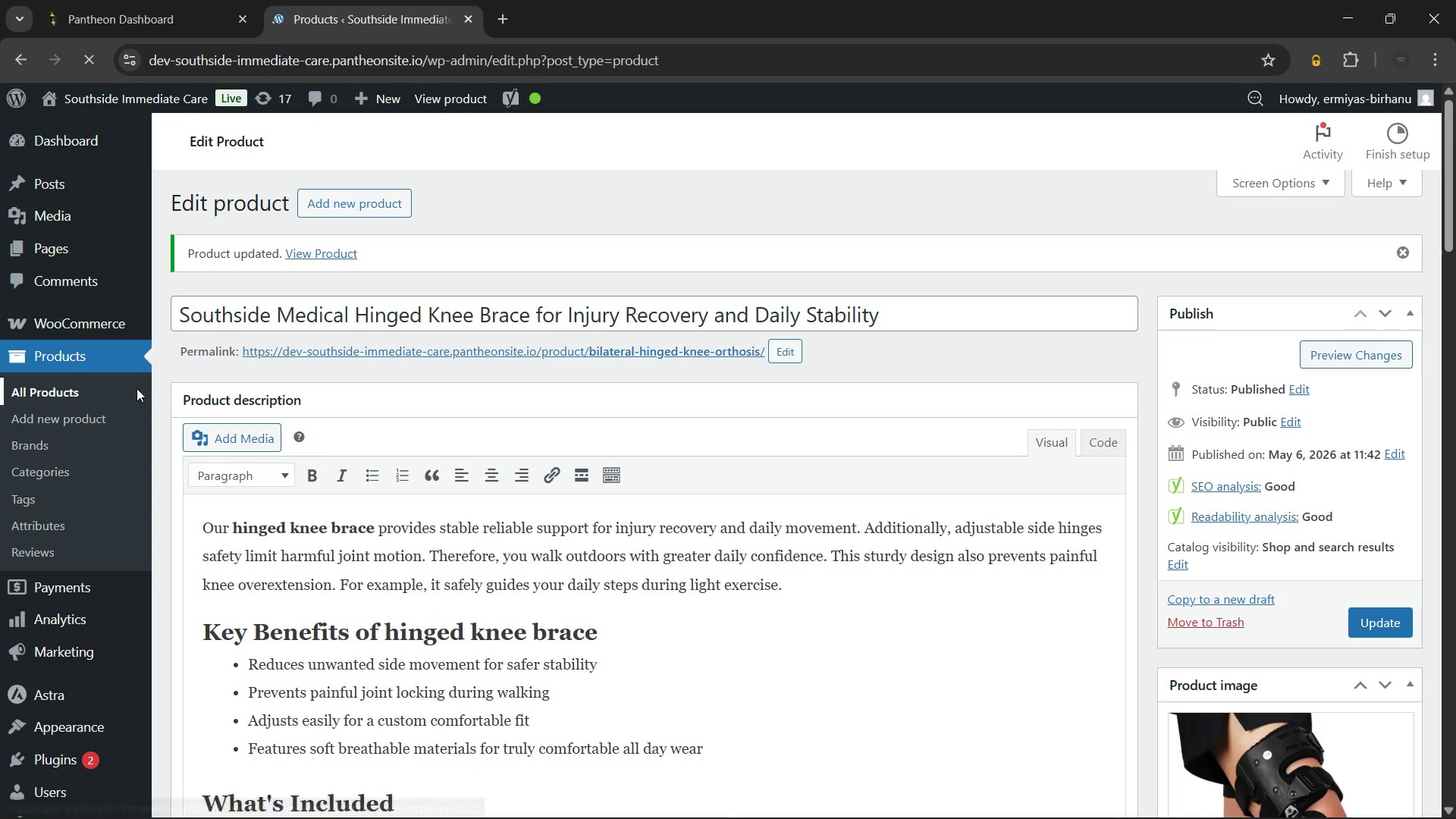 
scroll: coordinate [426, 402], scroll_direction: down, amount: 22.0
 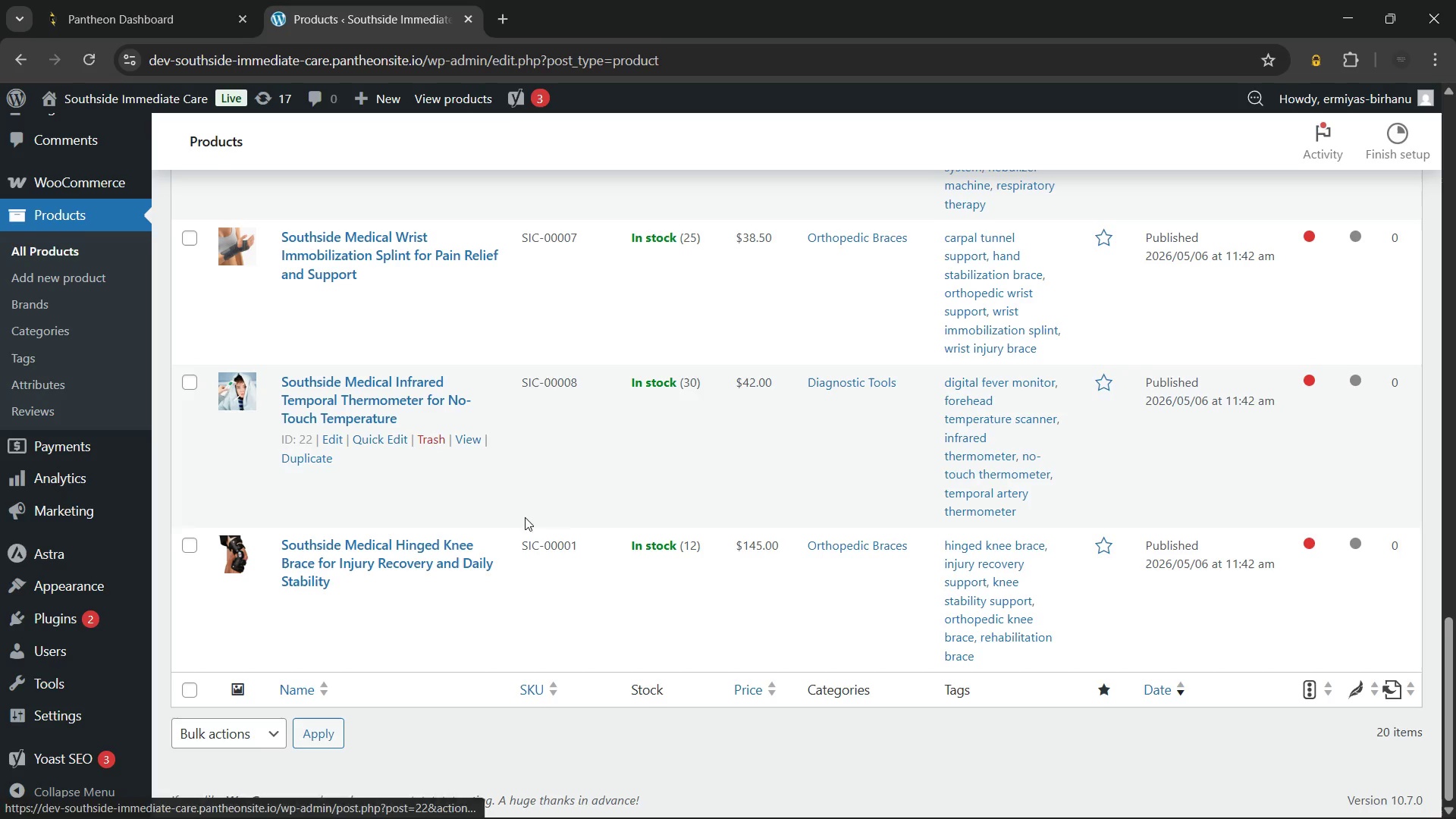 
scroll: coordinate [686, 482], scroll_direction: up, amount: 1.0
 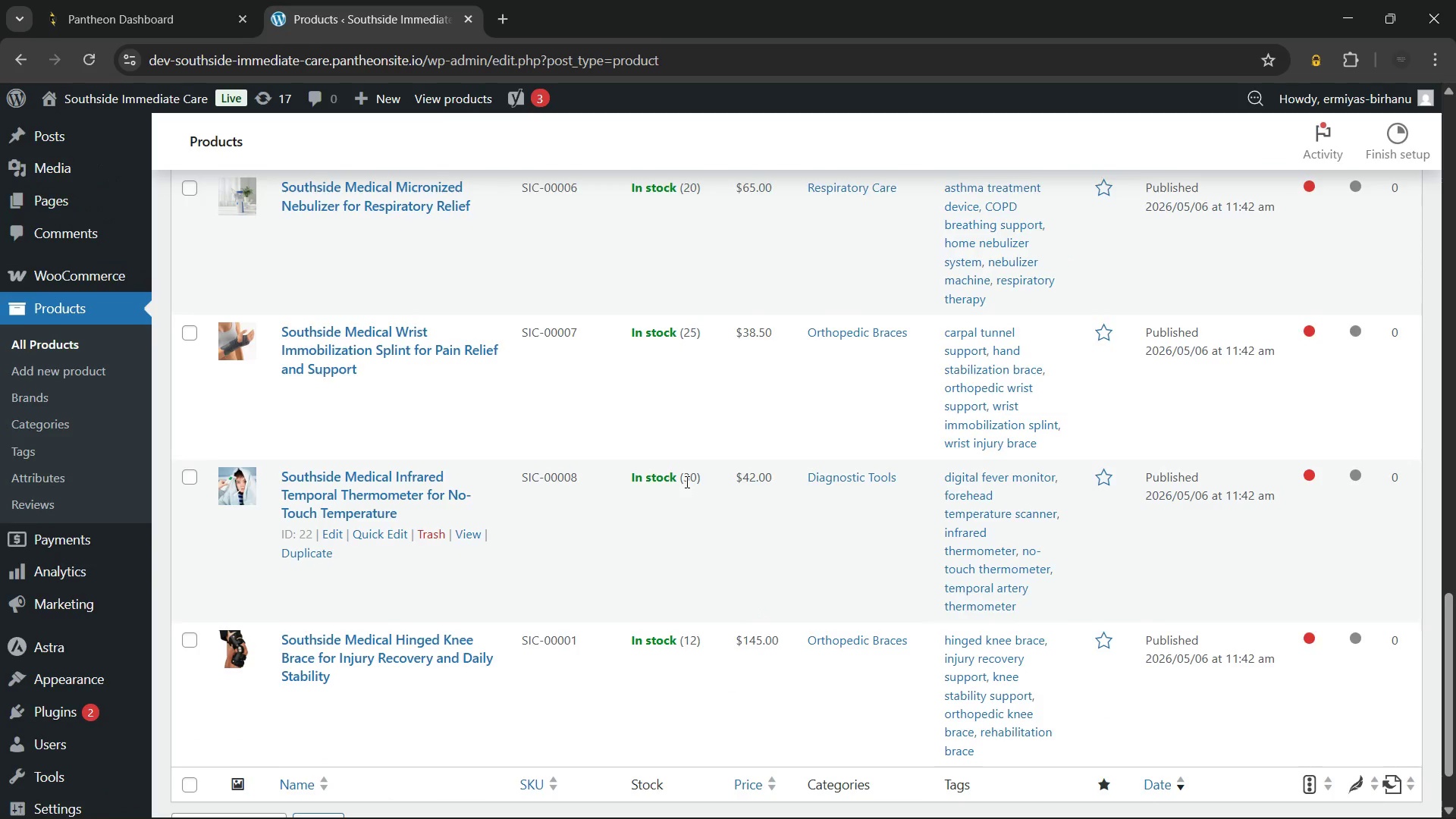 
scroll: coordinate [686, 477], scroll_direction: down, amount: 3.0
 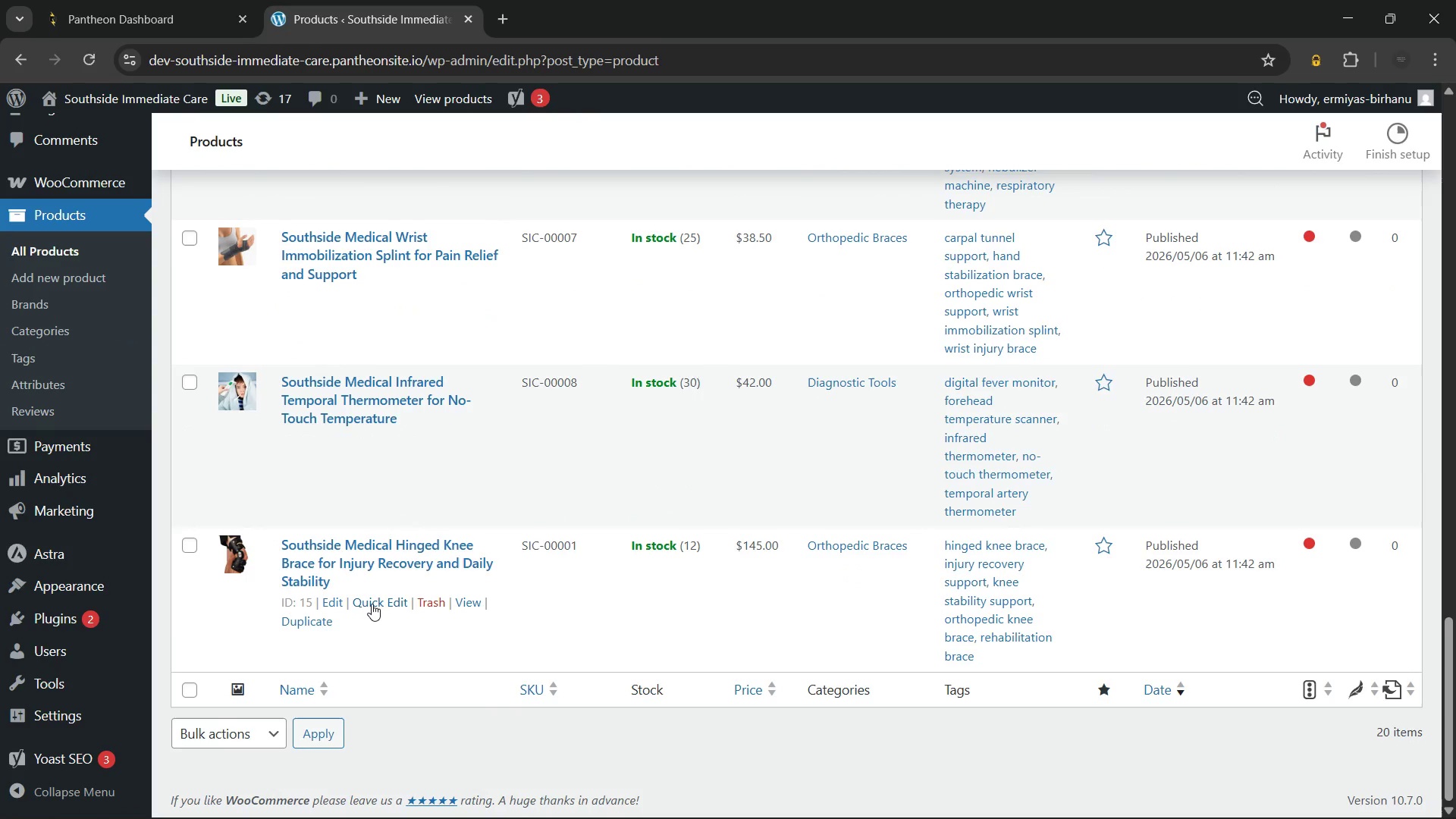 
left_click([374, 603])
 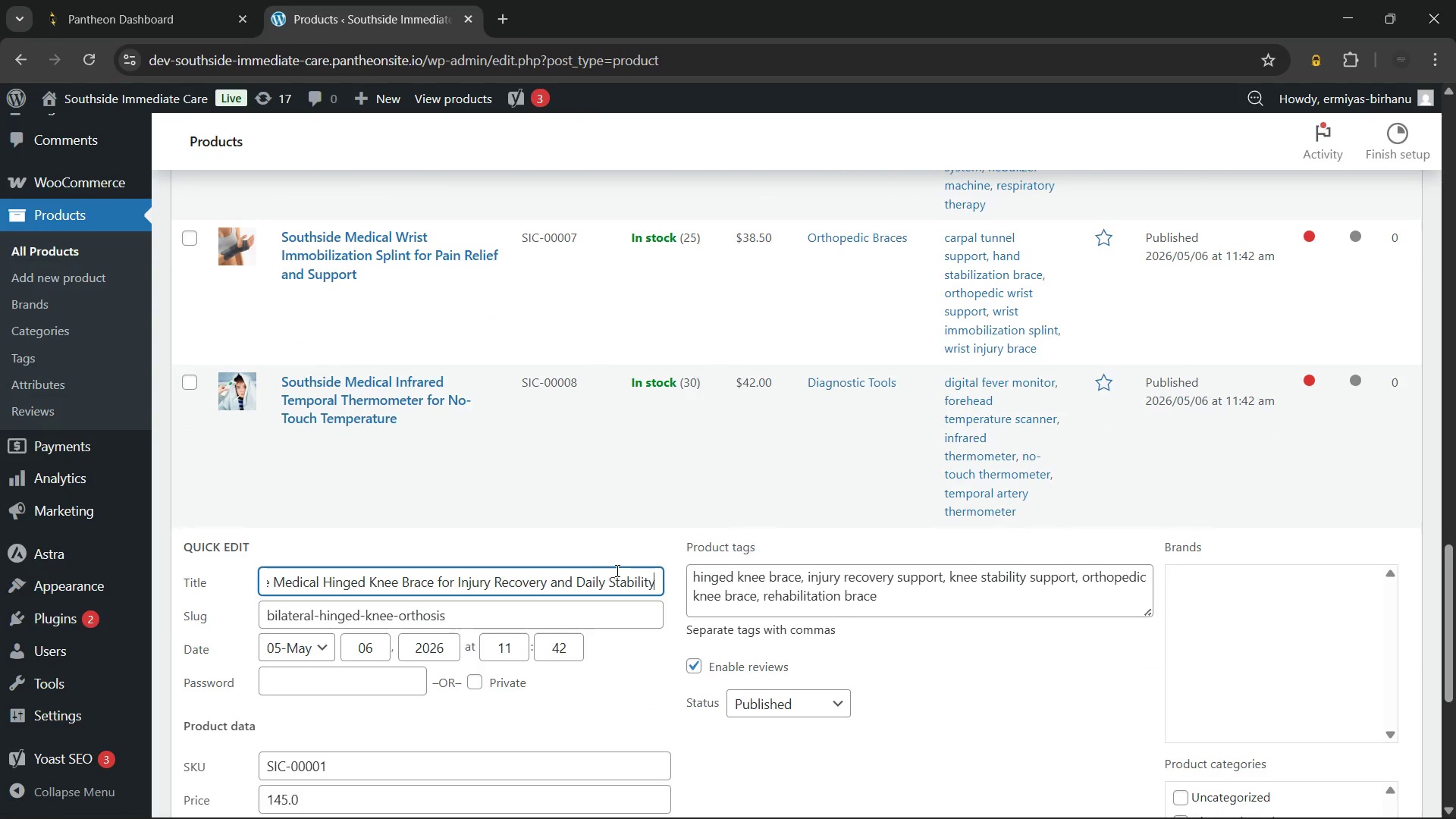 
scroll: coordinate [775, 593], scroll_direction: down, amount: 5.0
 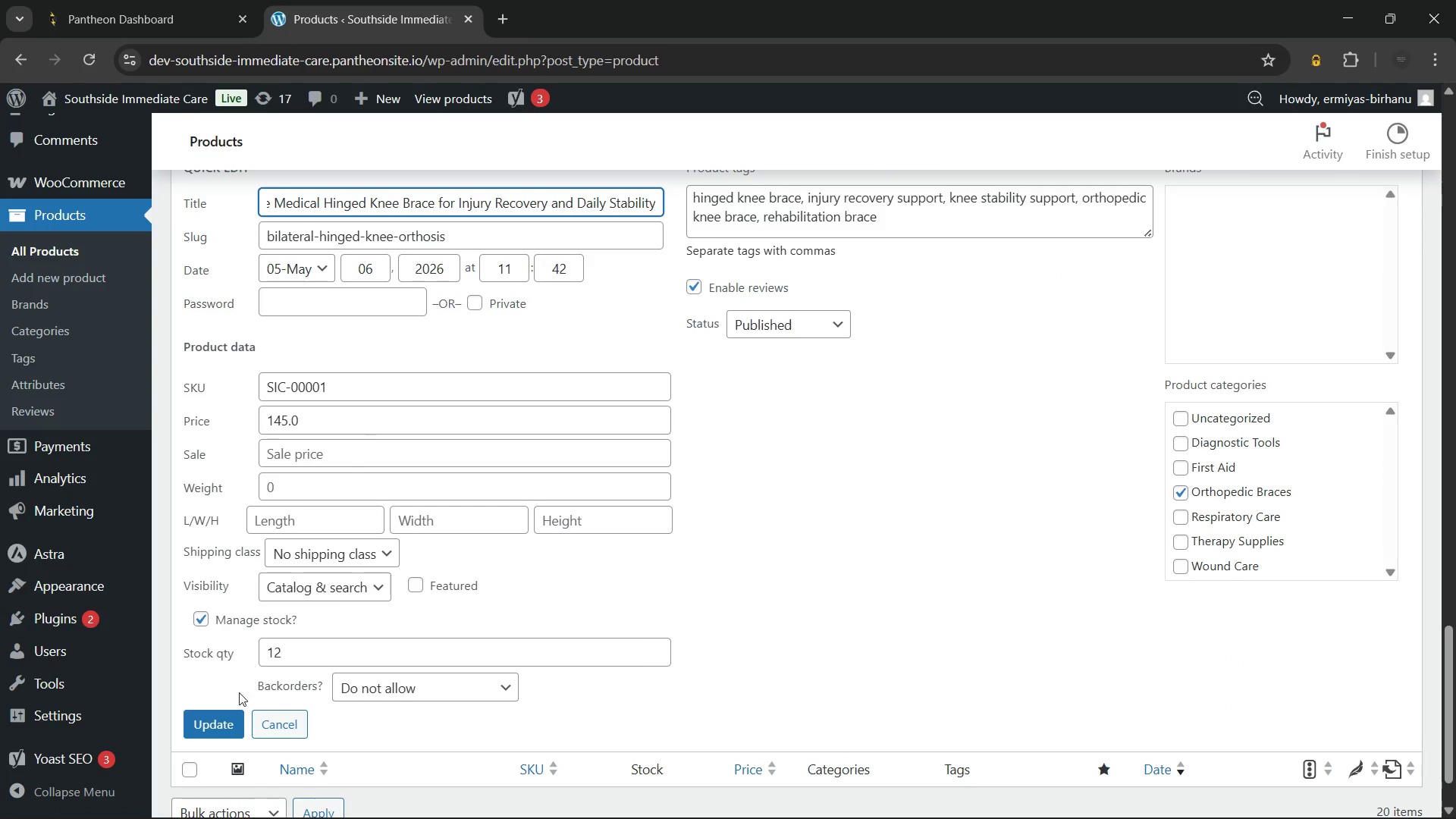 
left_click([212, 722])
 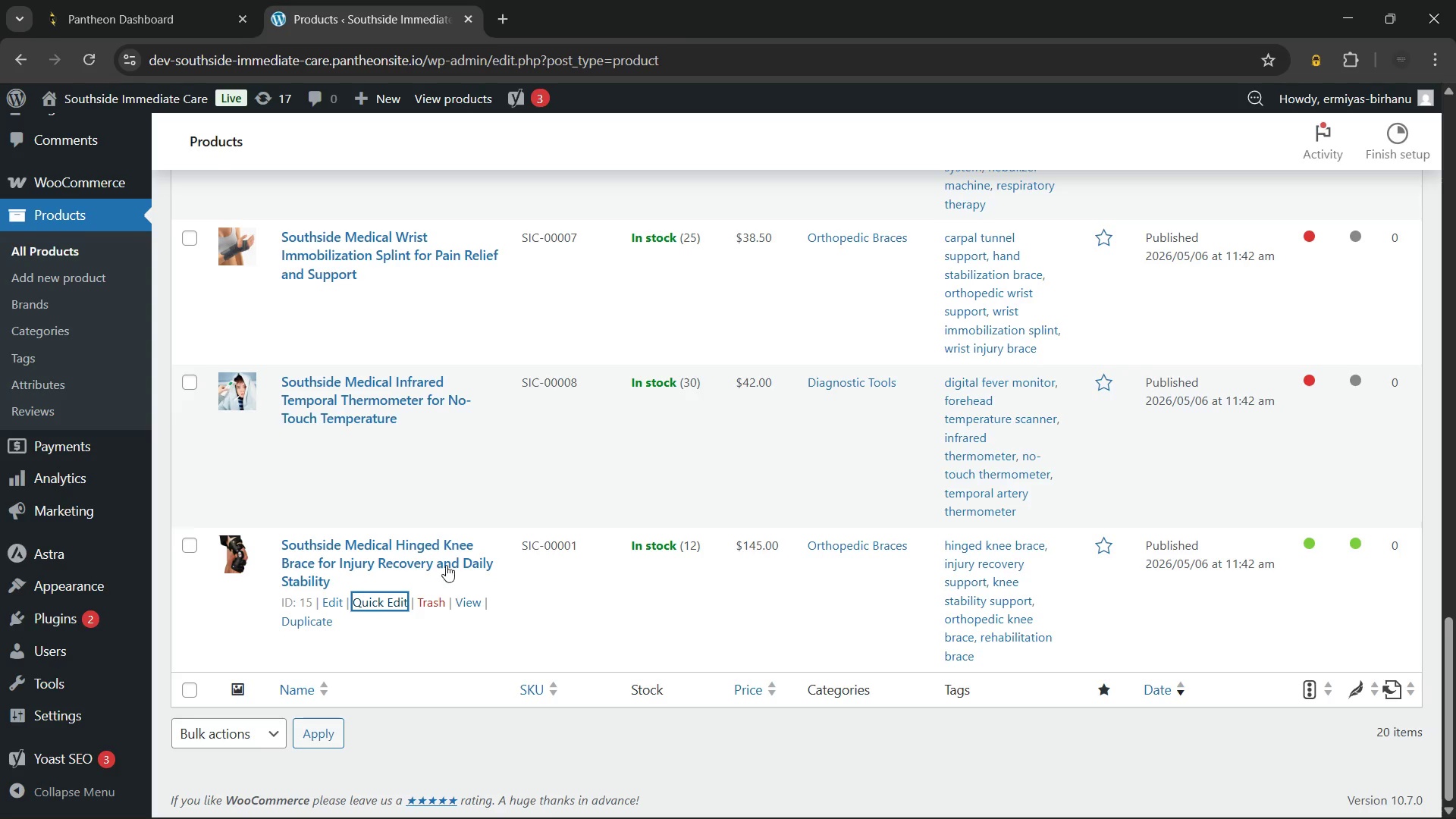 
left_click([375, 438])
 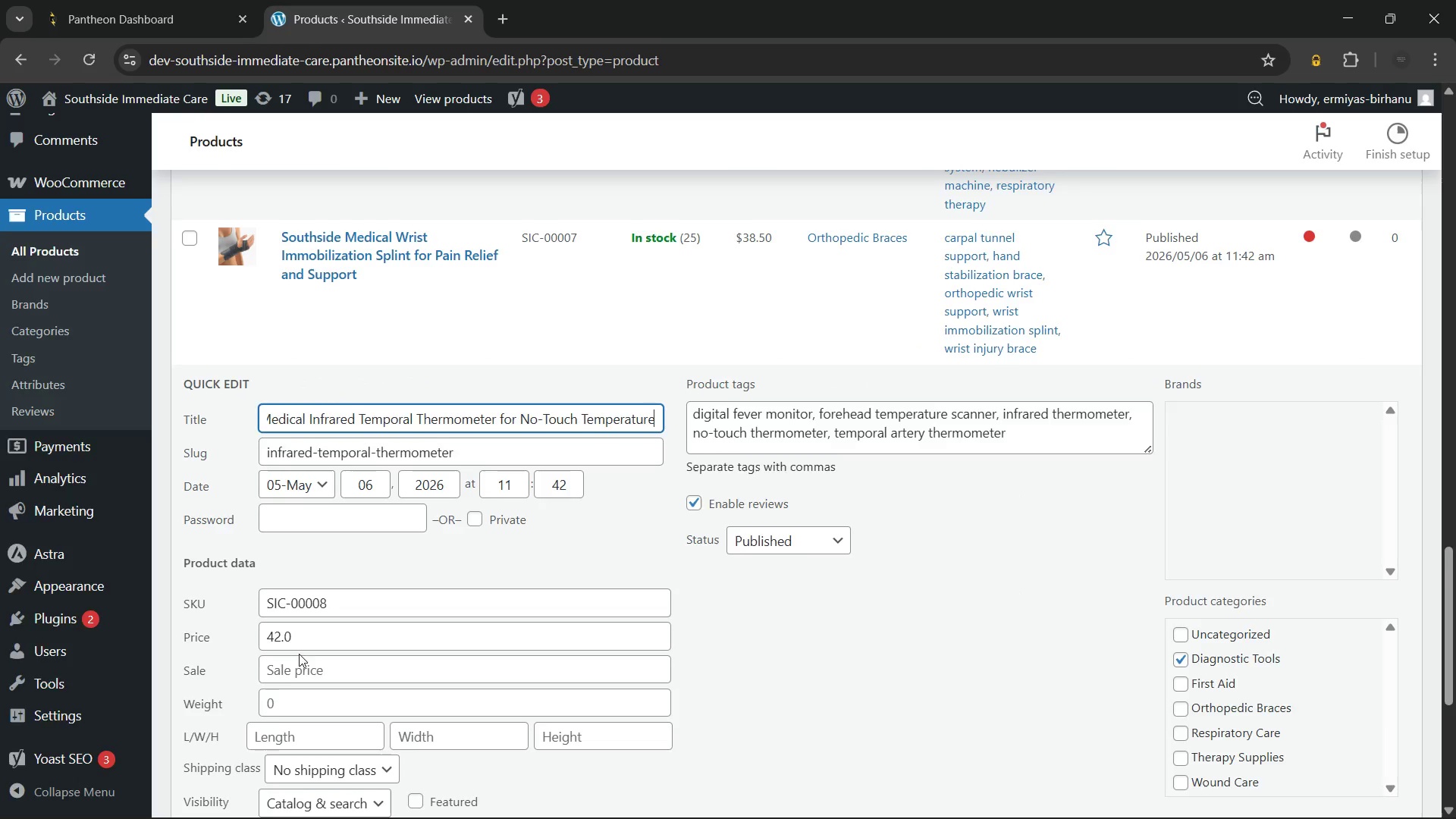 
scroll: coordinate [299, 655], scroll_direction: down, amount: 4.0
 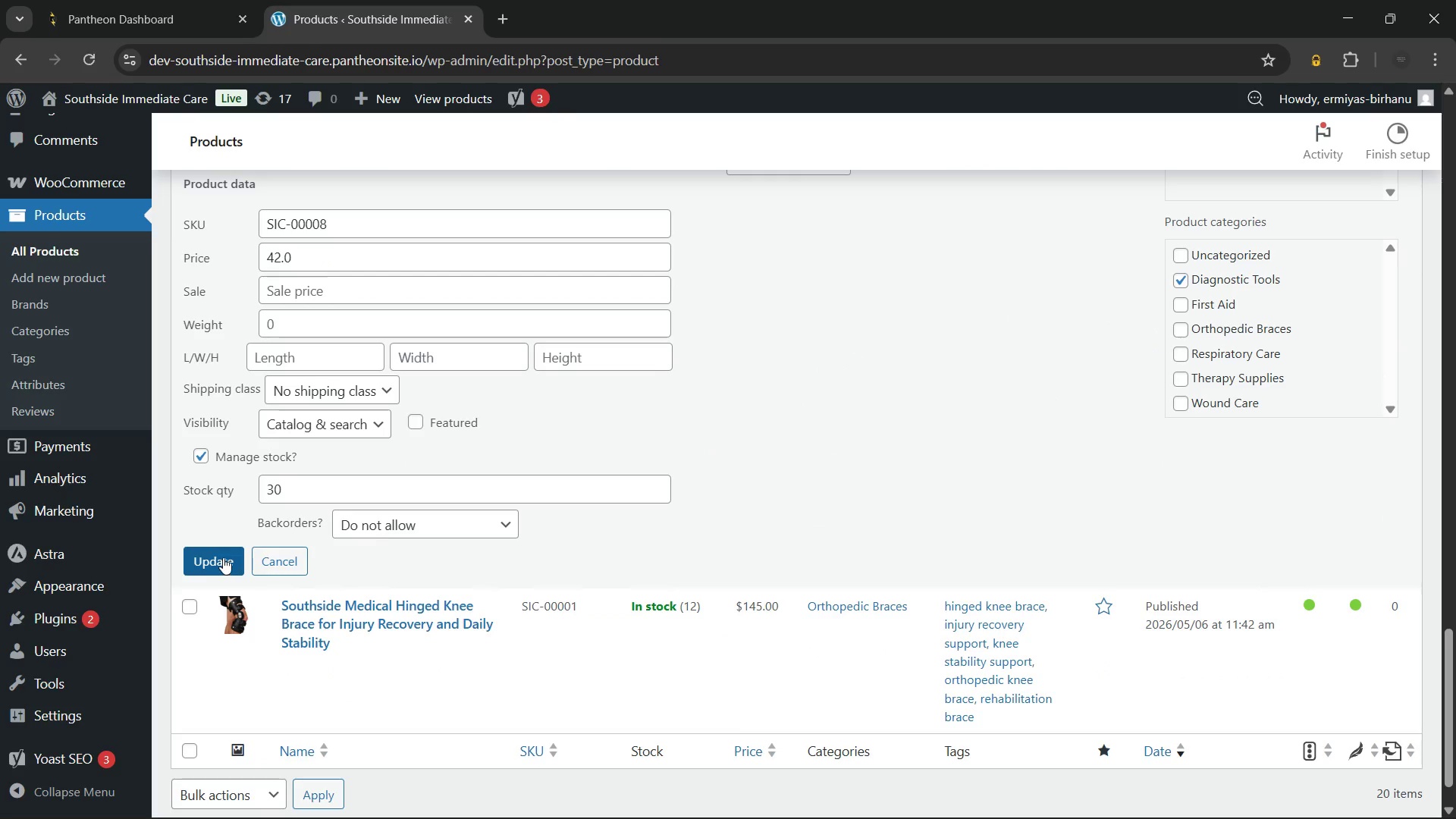 
left_click([223, 557])
 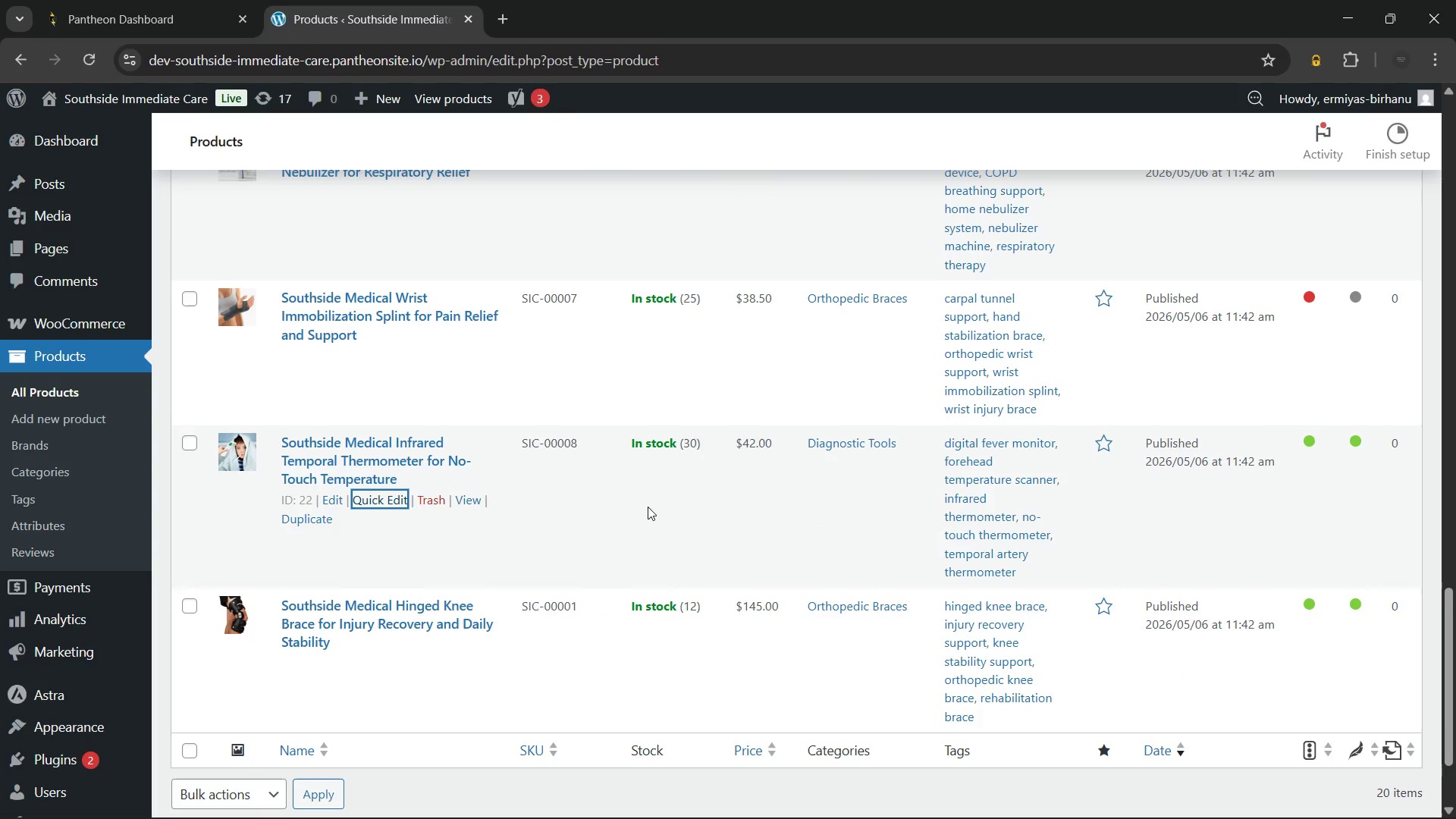 
scroll: coordinate [648, 507], scroll_direction: up, amount: 1.0
 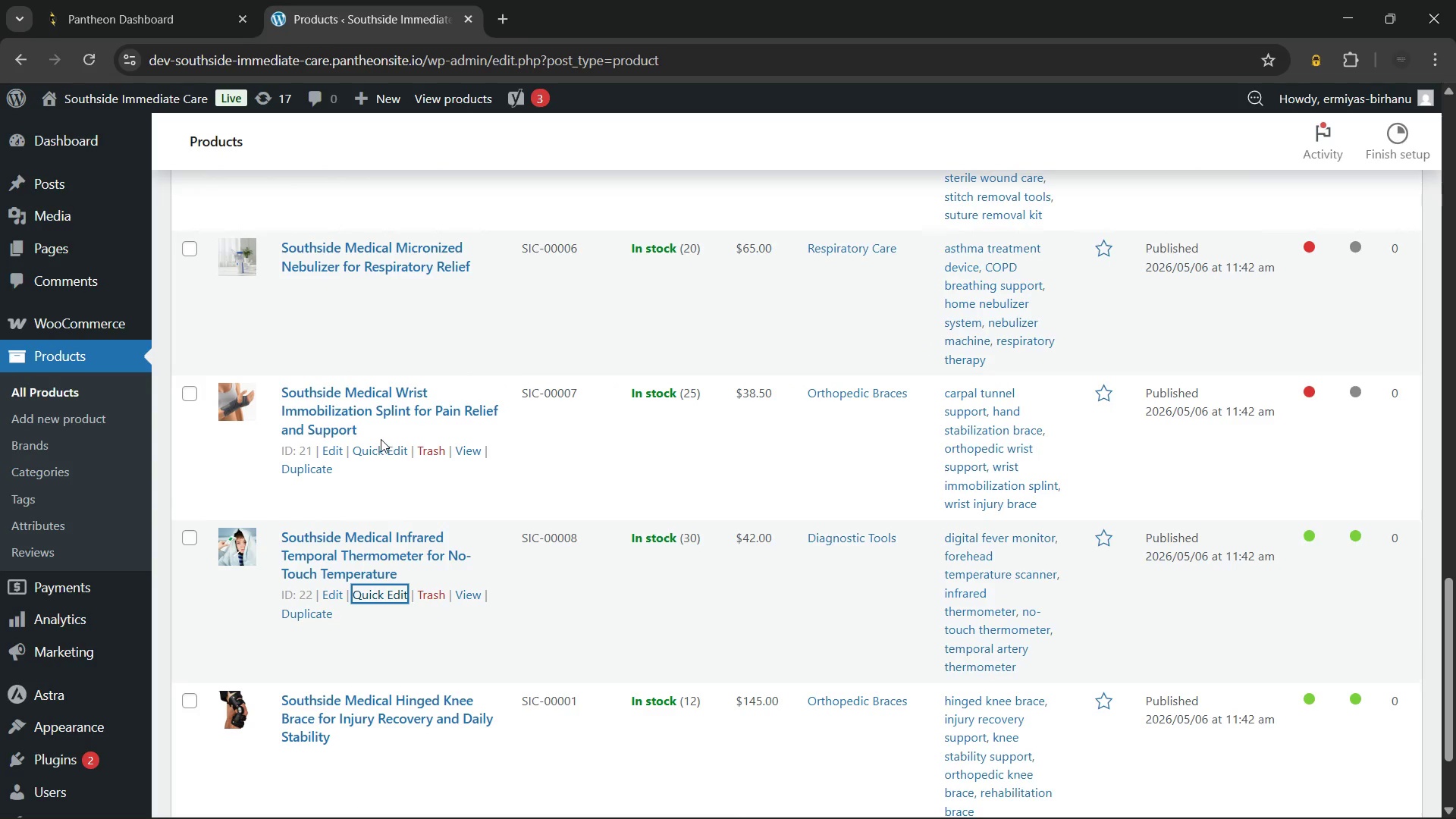 
left_click([376, 447])
 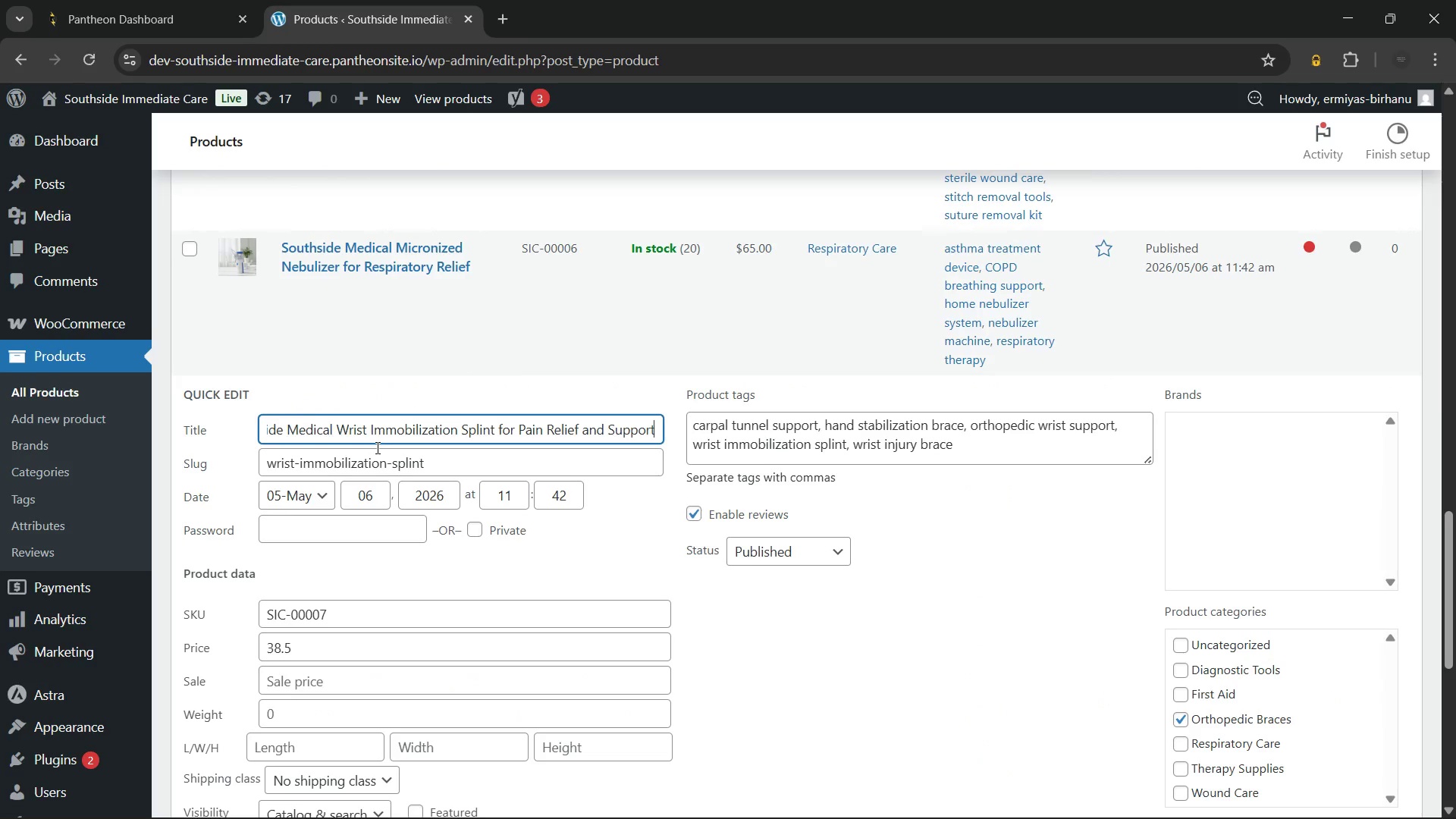 
scroll: coordinate [376, 447], scroll_direction: down, amount: 4.0
 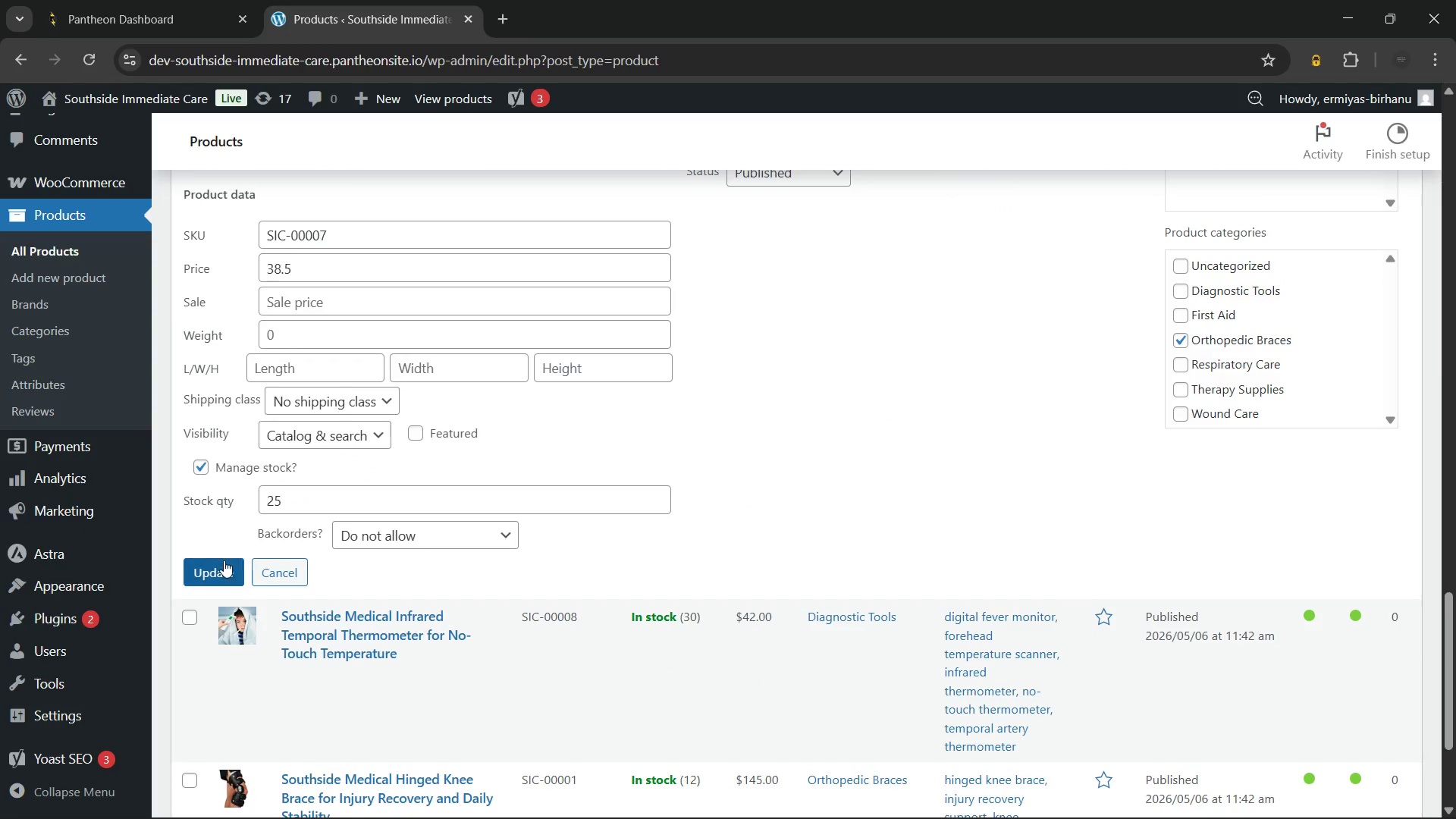 
left_click([221, 563])
 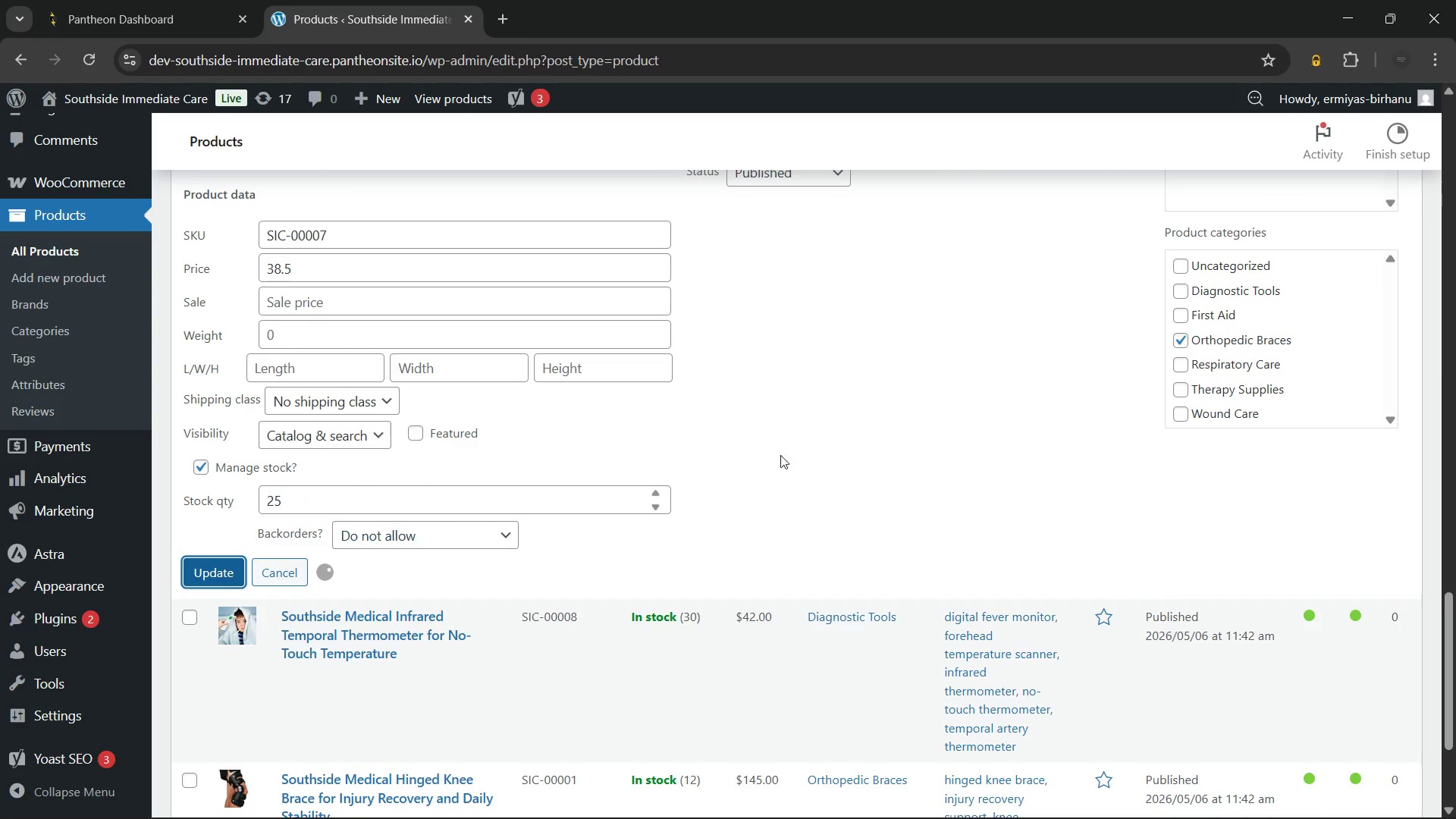 
mouse_move([888, 438])
 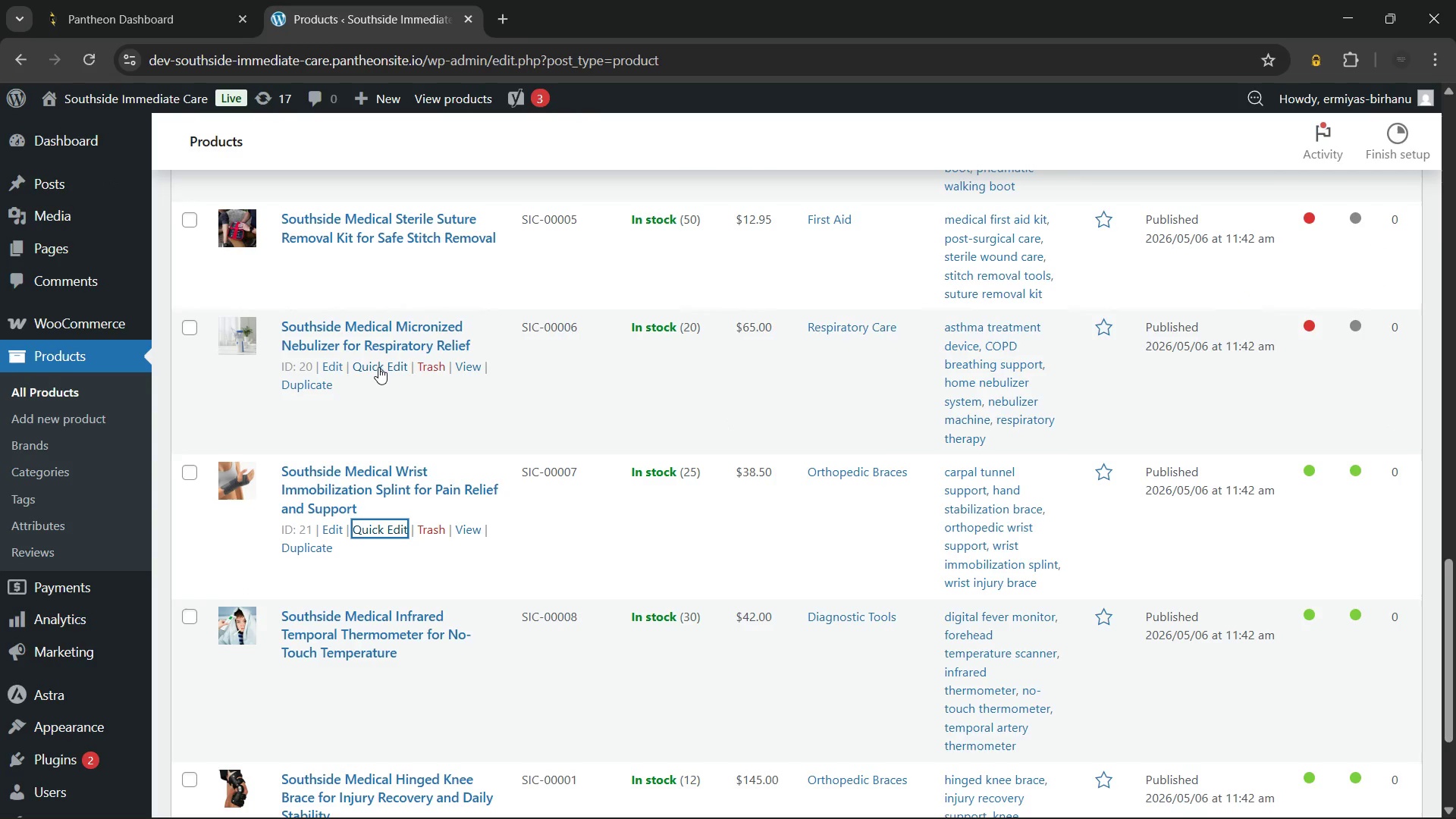 
left_click([377, 367])
 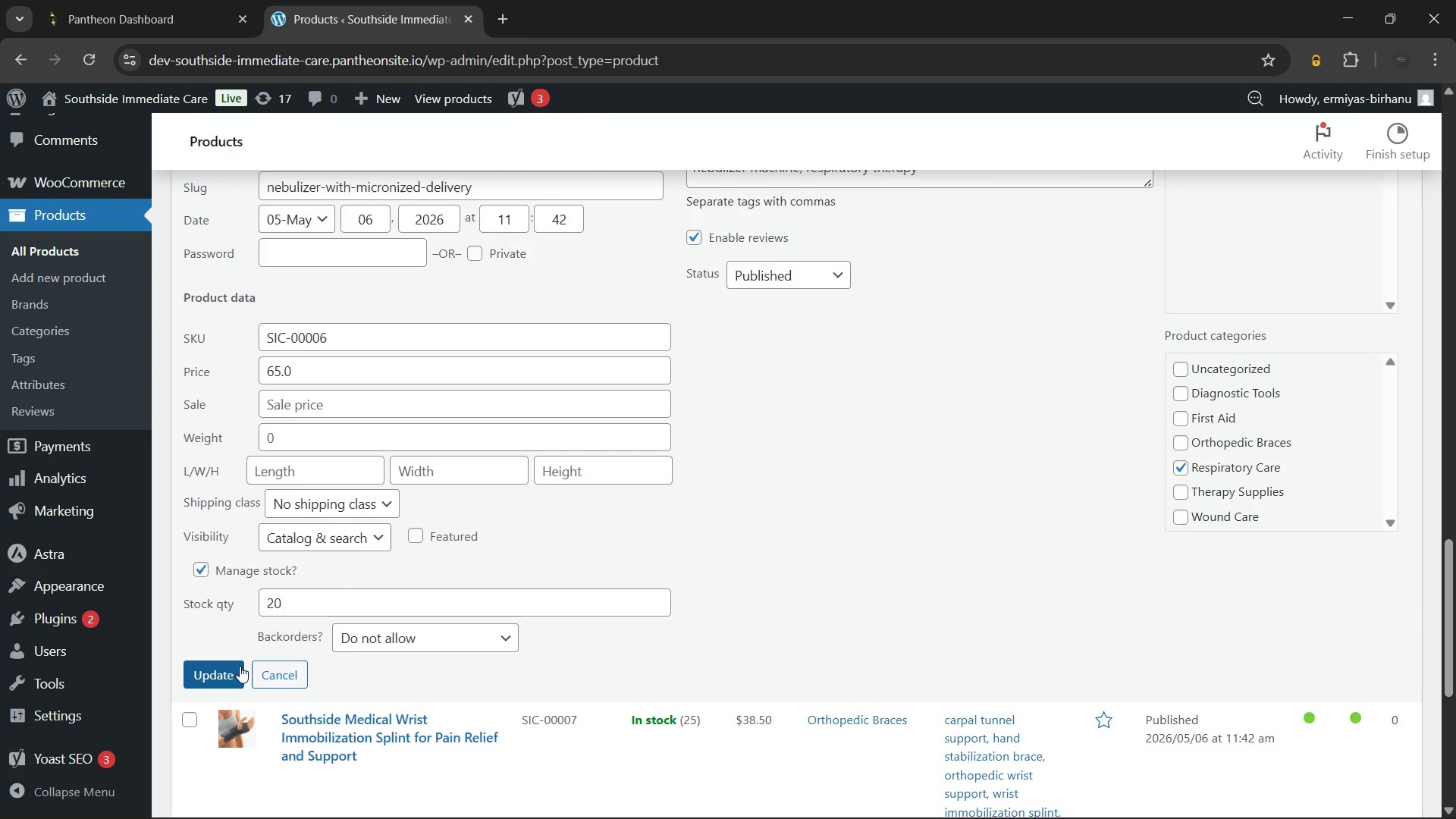 
left_click([218, 669])
 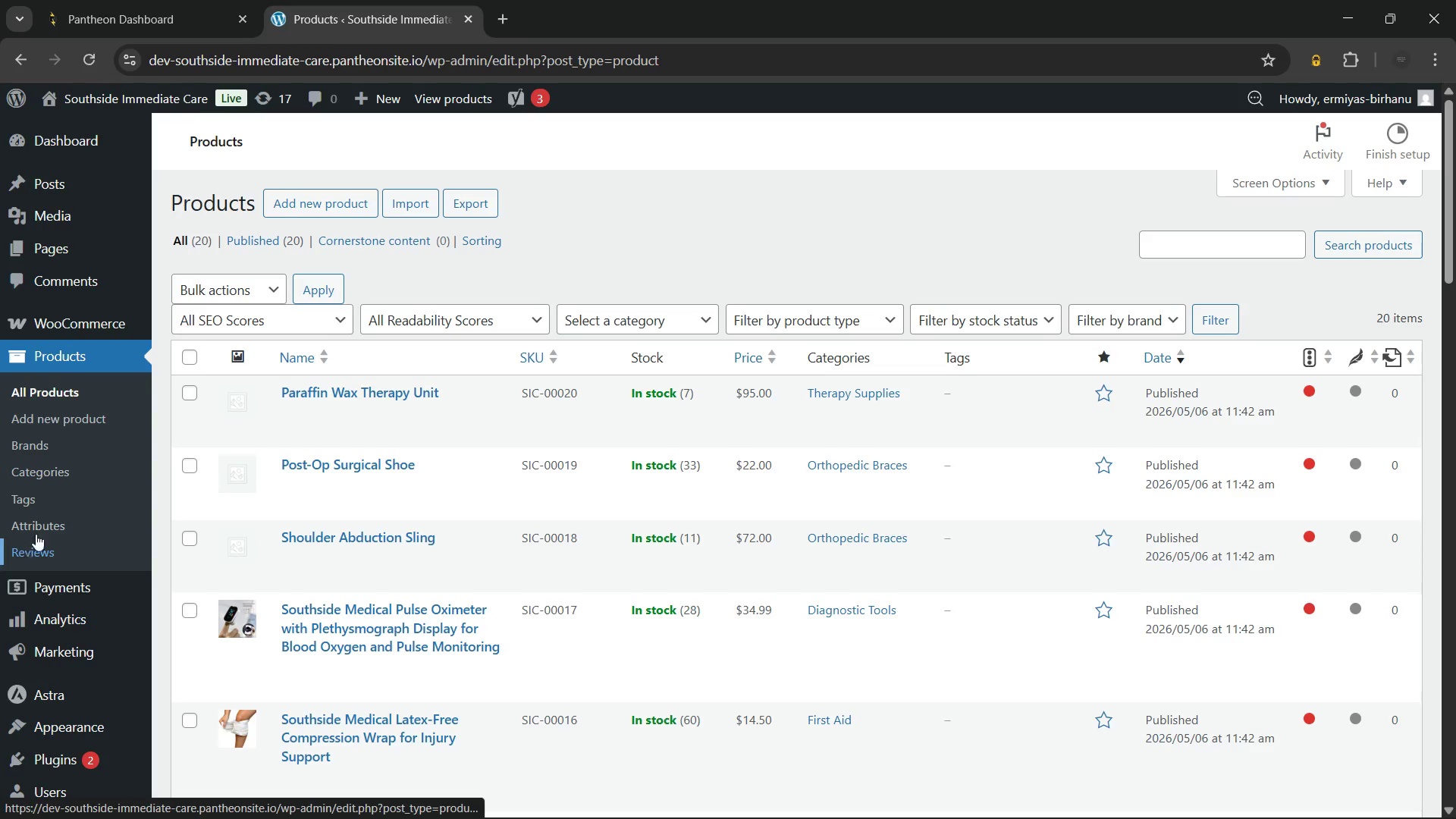 
wait(23.86)
 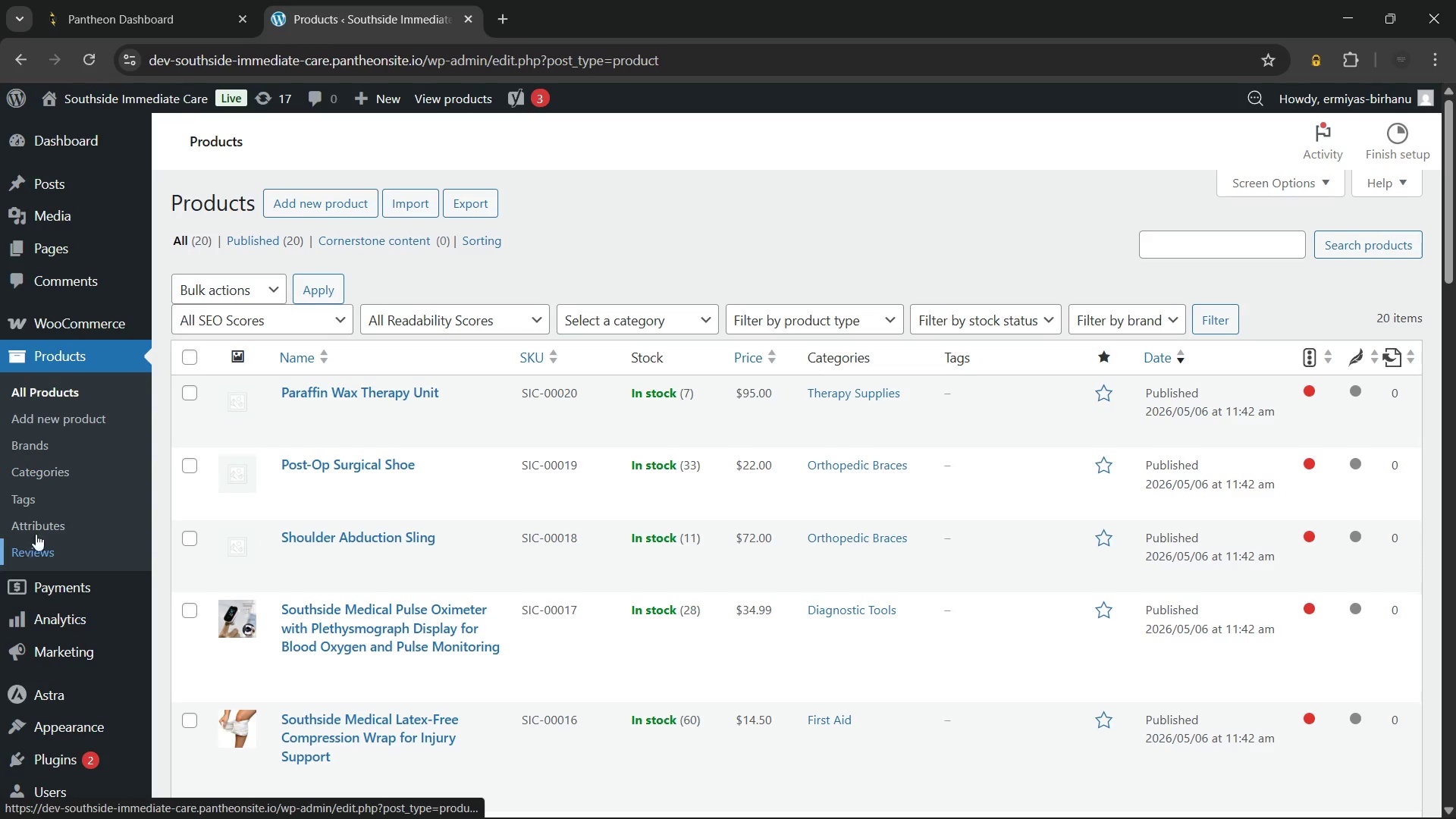 
scroll: coordinate [77, 620], scroll_direction: down, amount: 2.0
 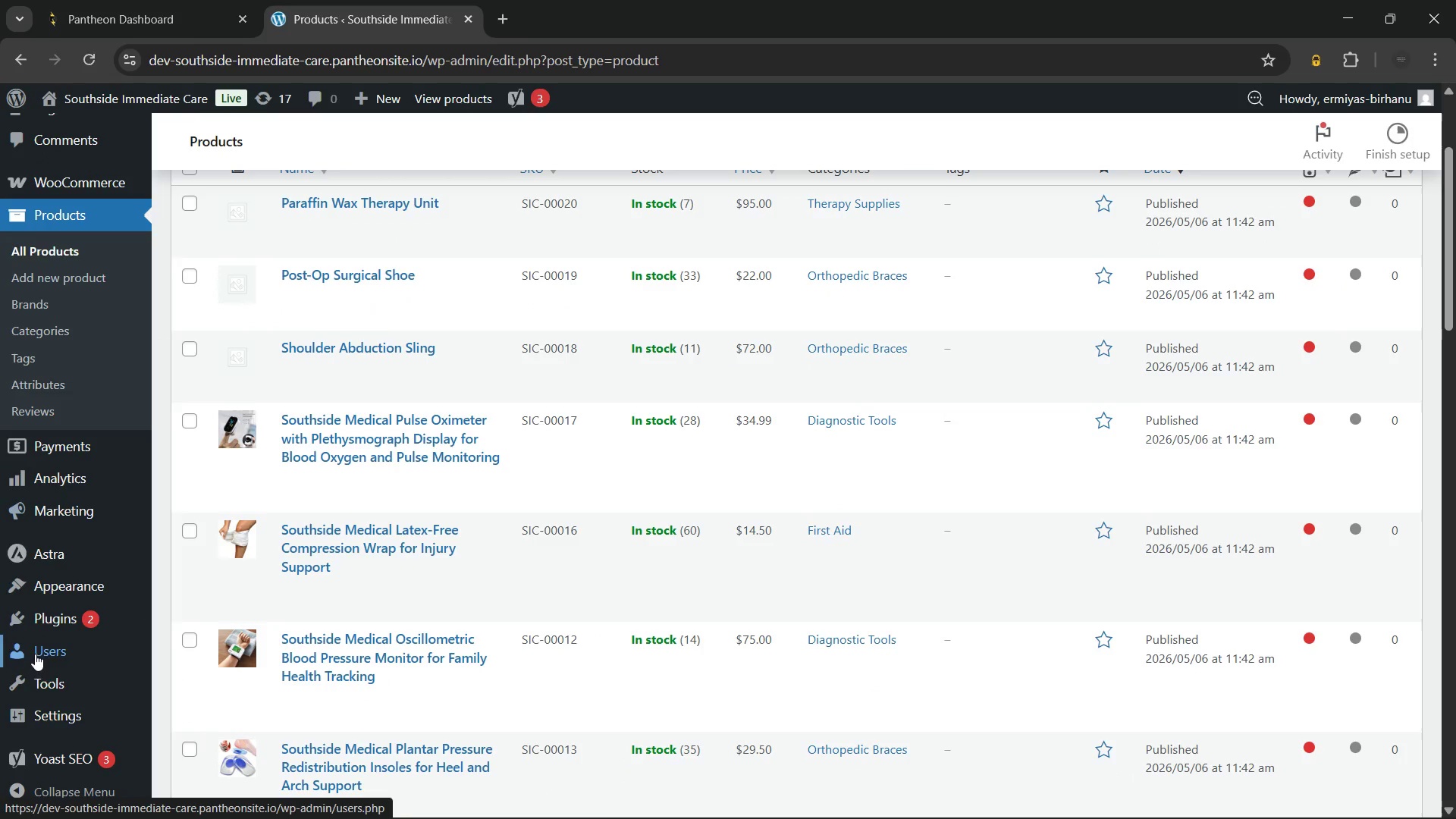 
scroll: coordinate [484, 519], scroll_direction: up, amount: 7.0
 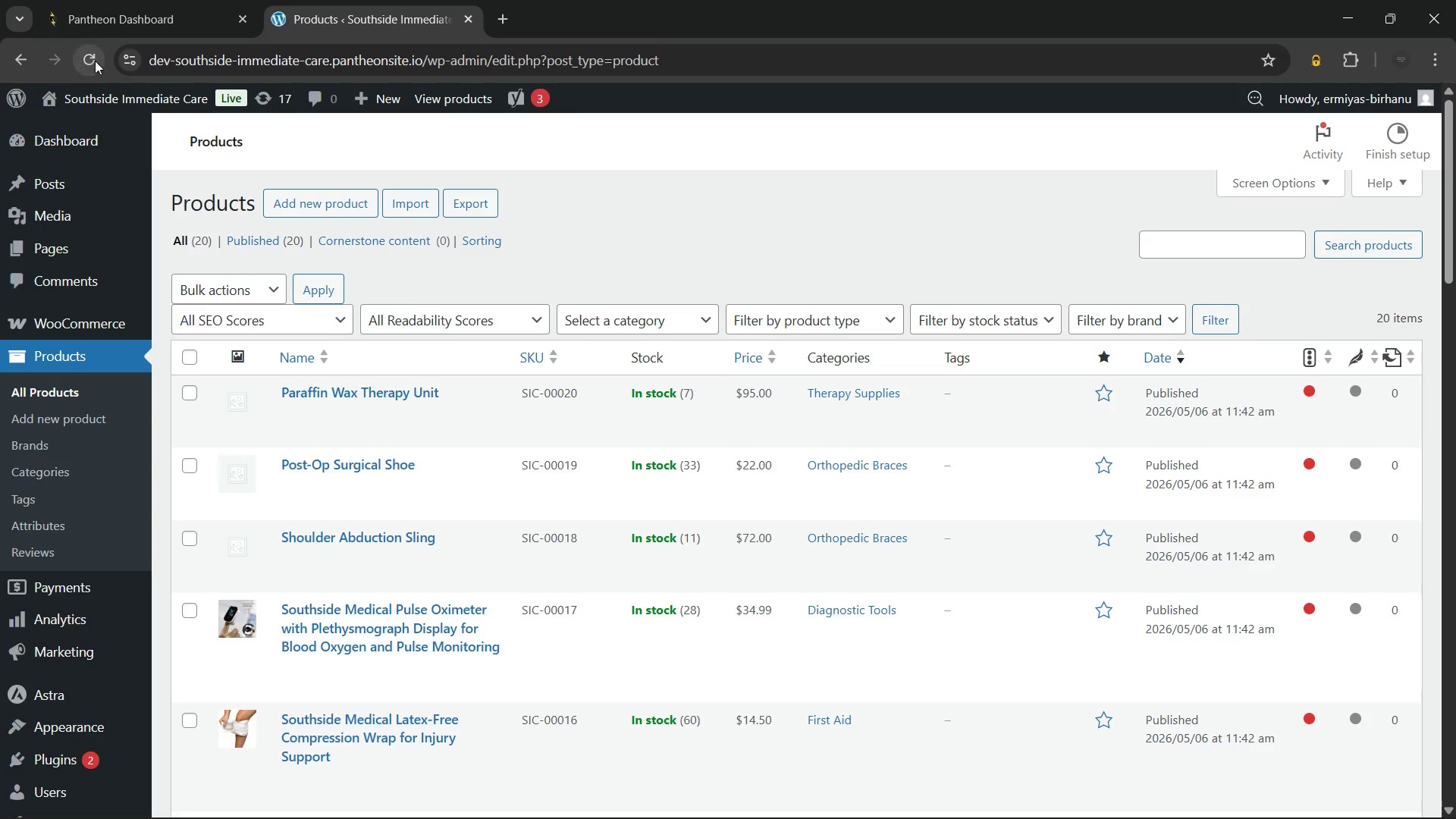 
left_click([92, 56])
 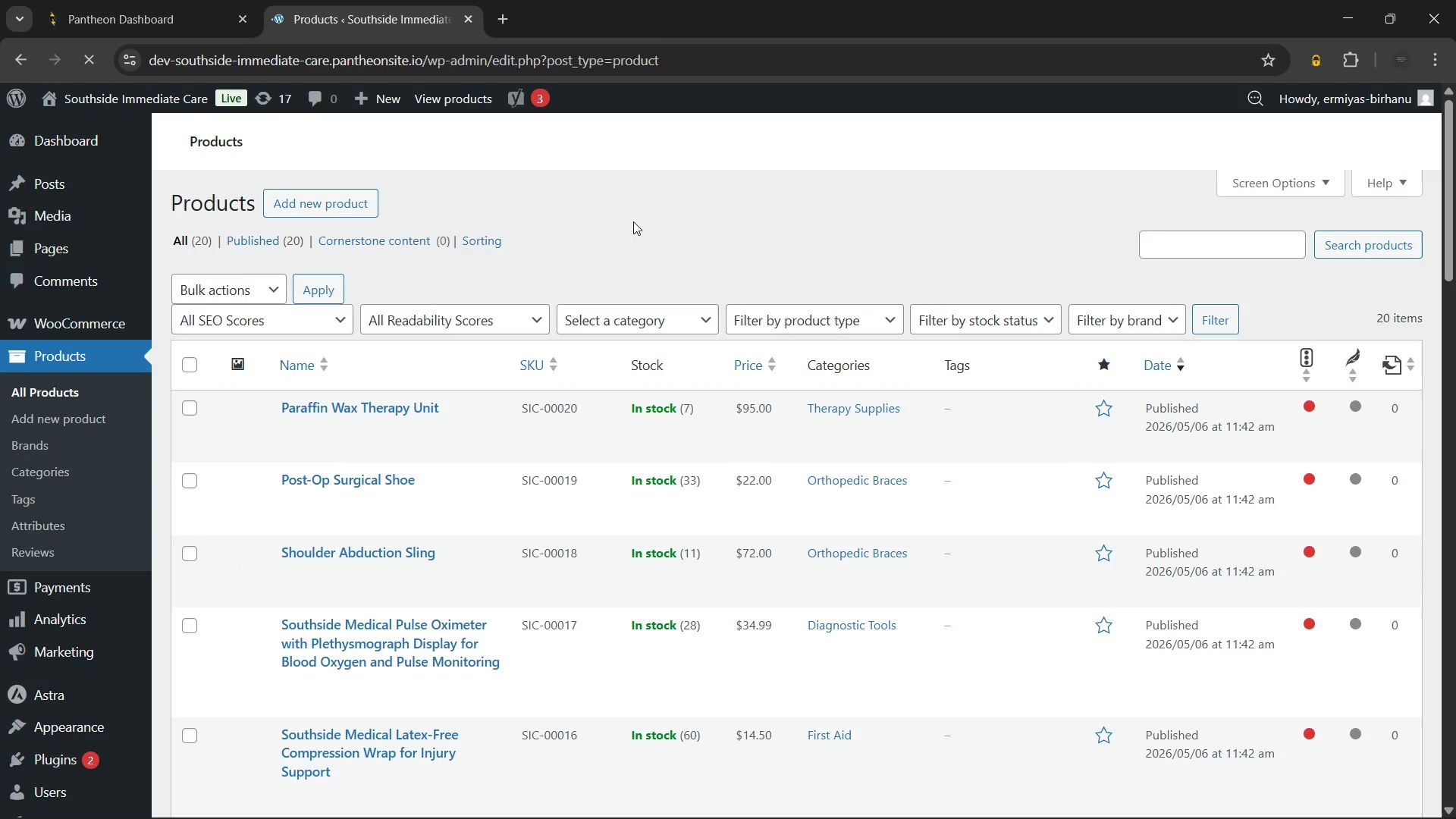 
wait(5.41)
 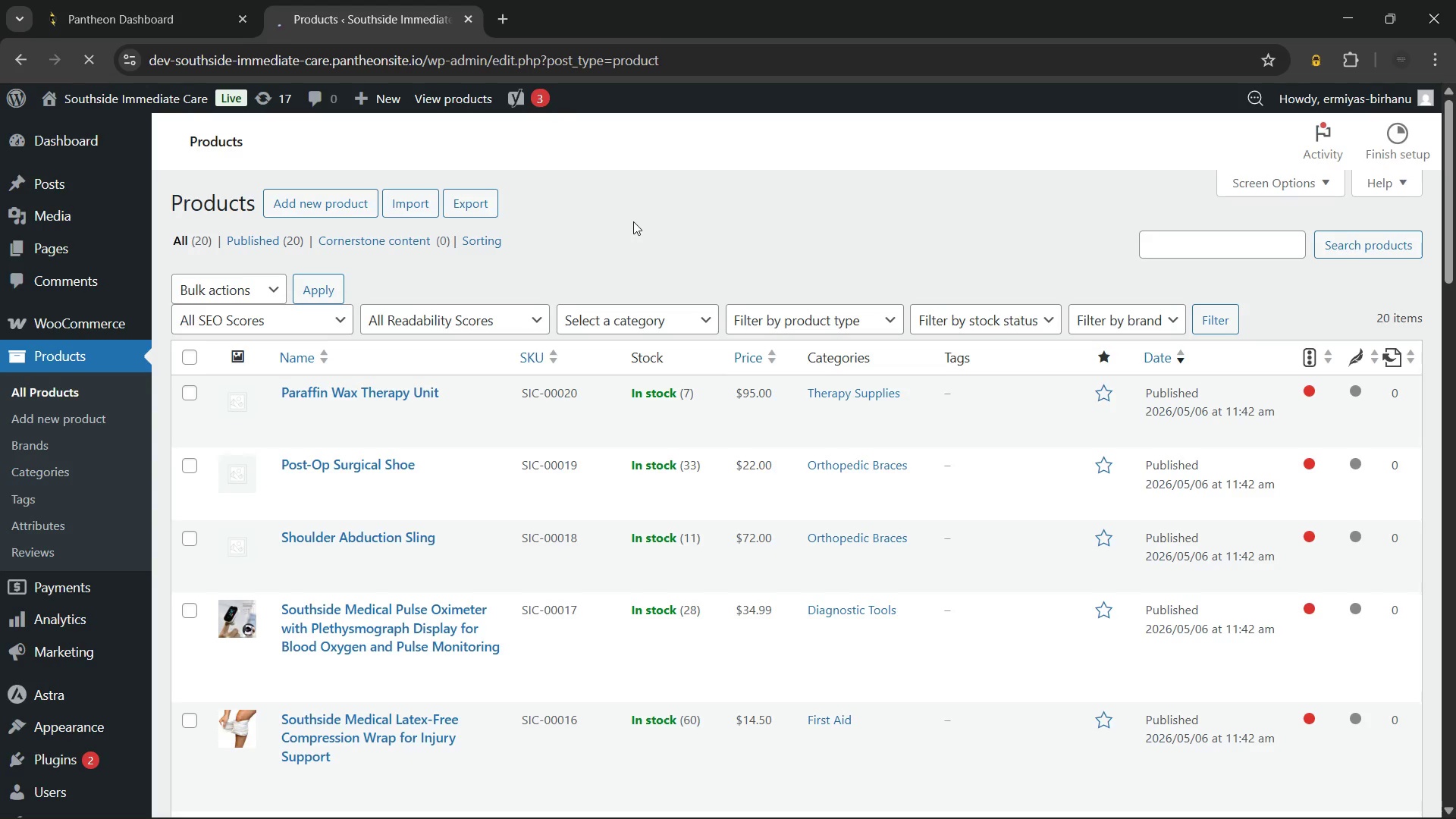 
scroll: coordinate [853, 536], scroll_direction: down, amount: 21.0
 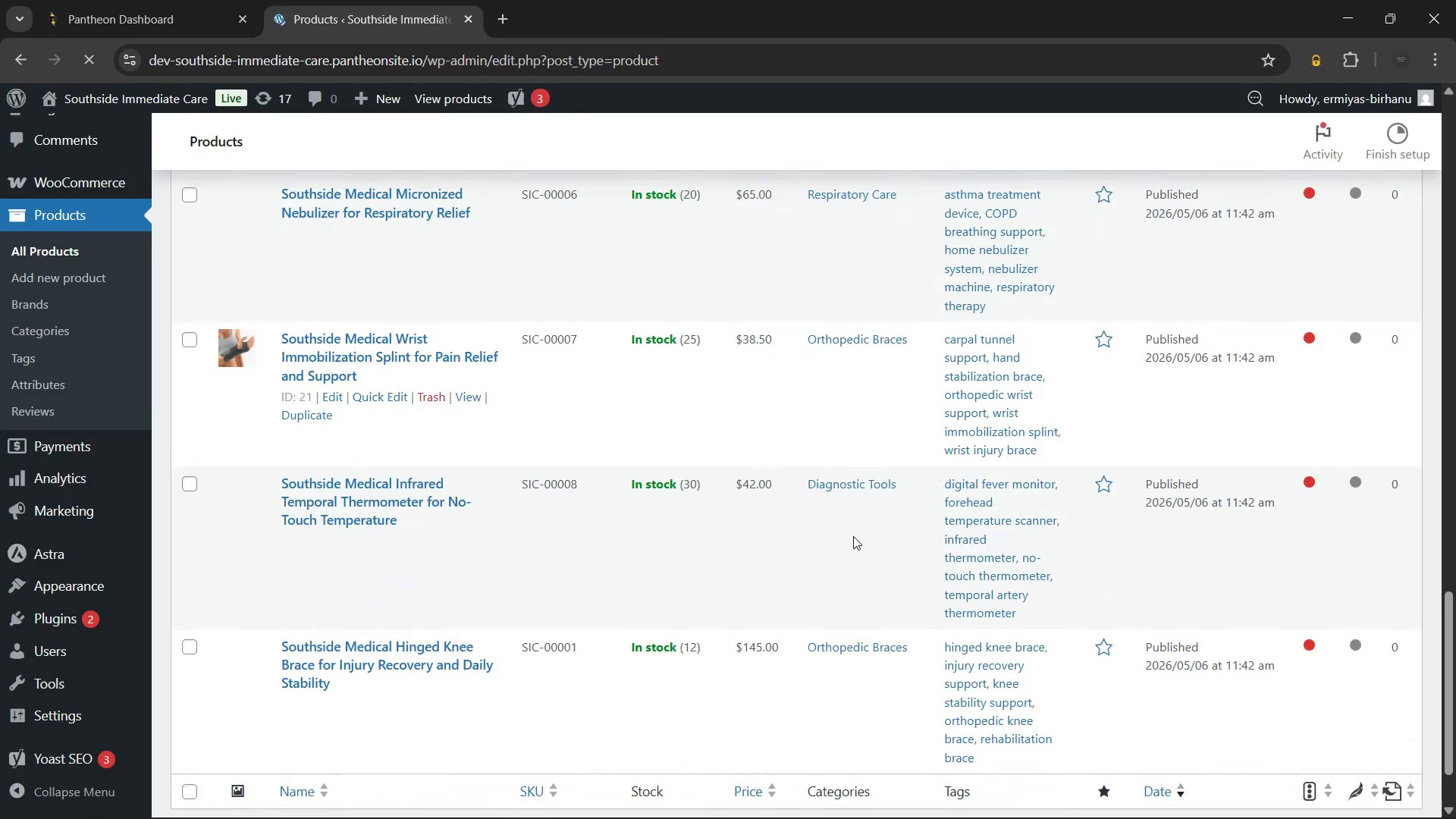 
scroll: coordinate [851, 535], scroll_direction: none, amount: 0.0
 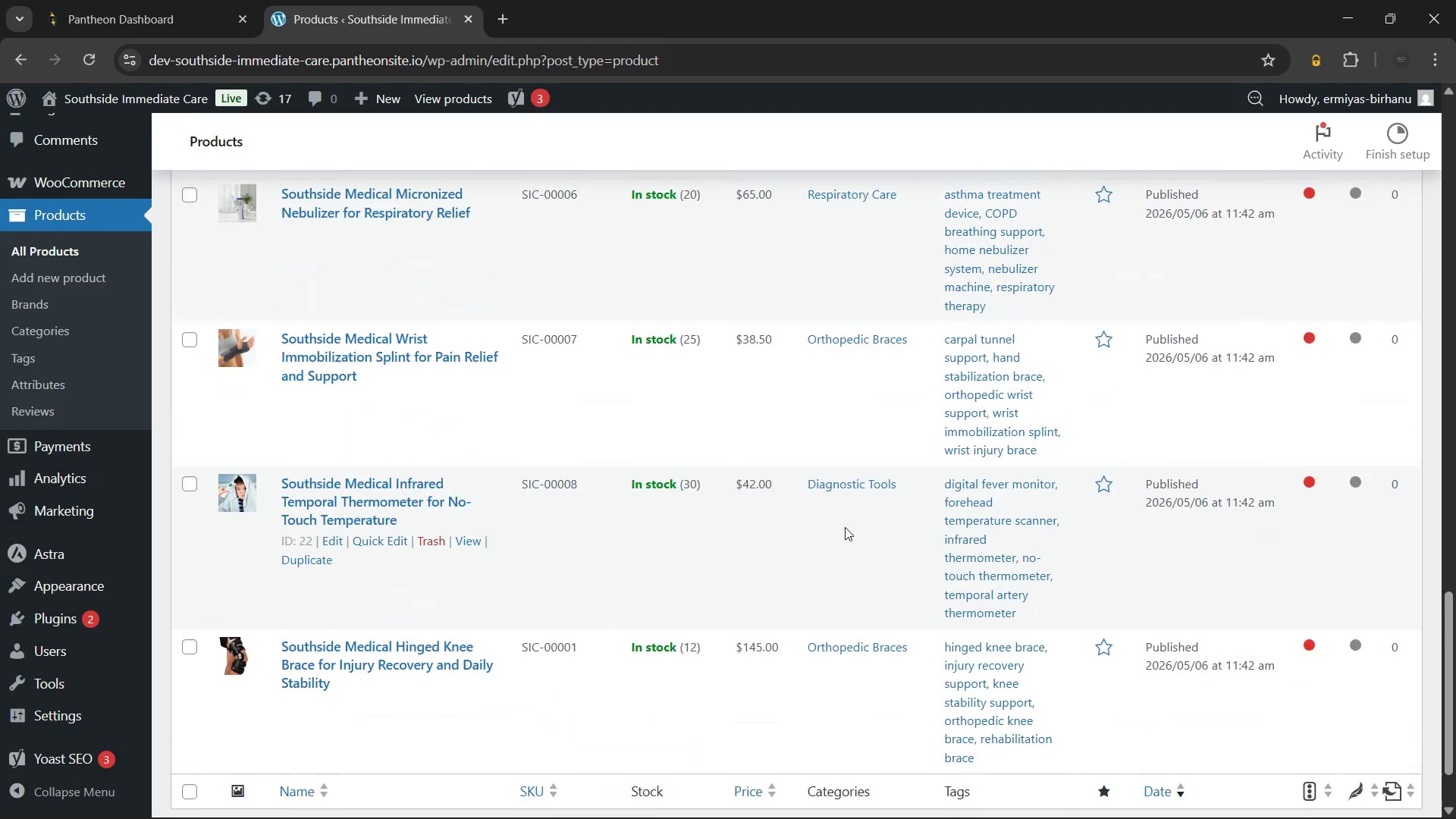 
scroll: coordinate [845, 527], scroll_direction: up, amount: 26.0
 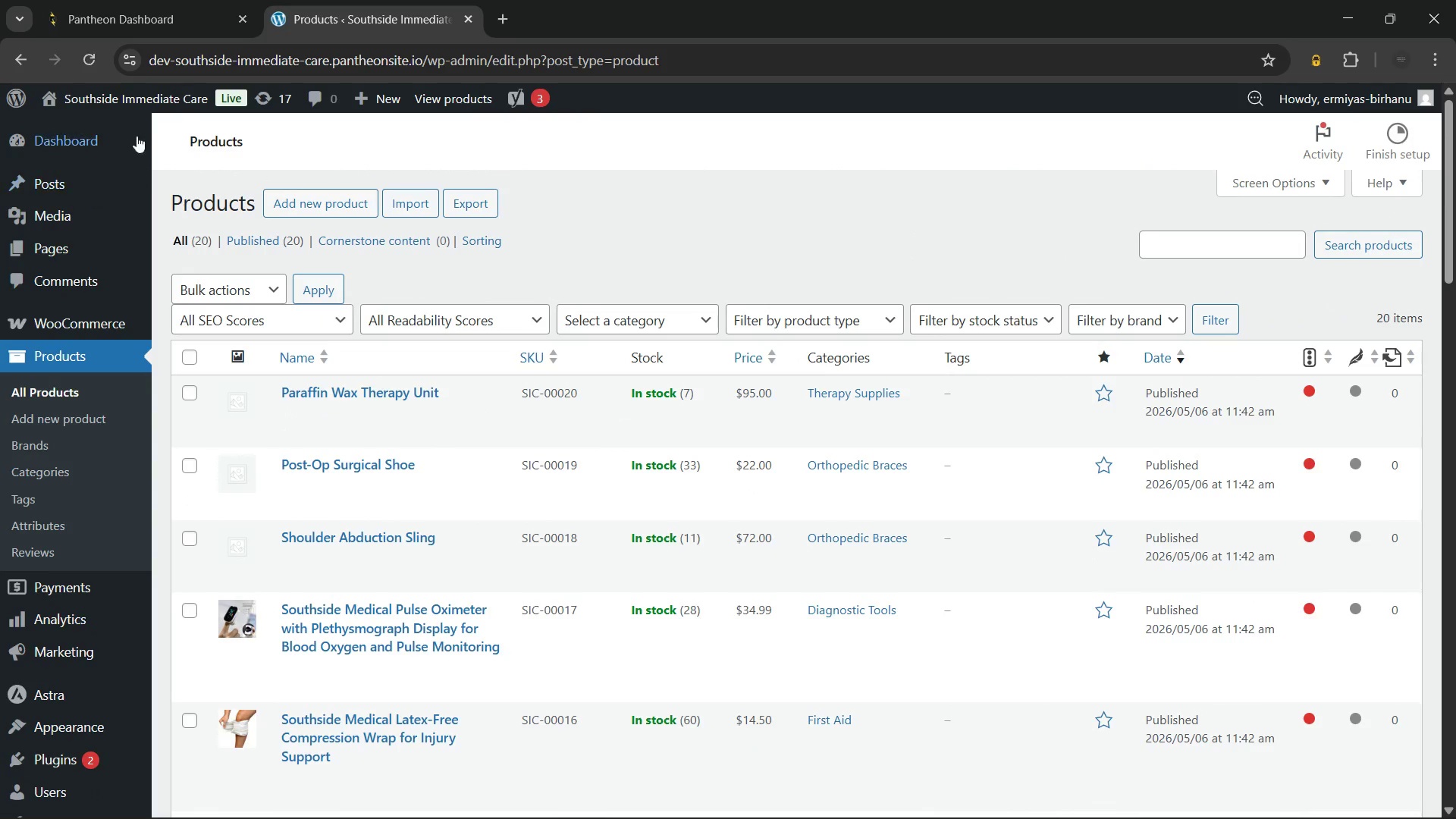 
hold_key(key=ControlLeft, duration=0.5)
left_click([154, 99])
 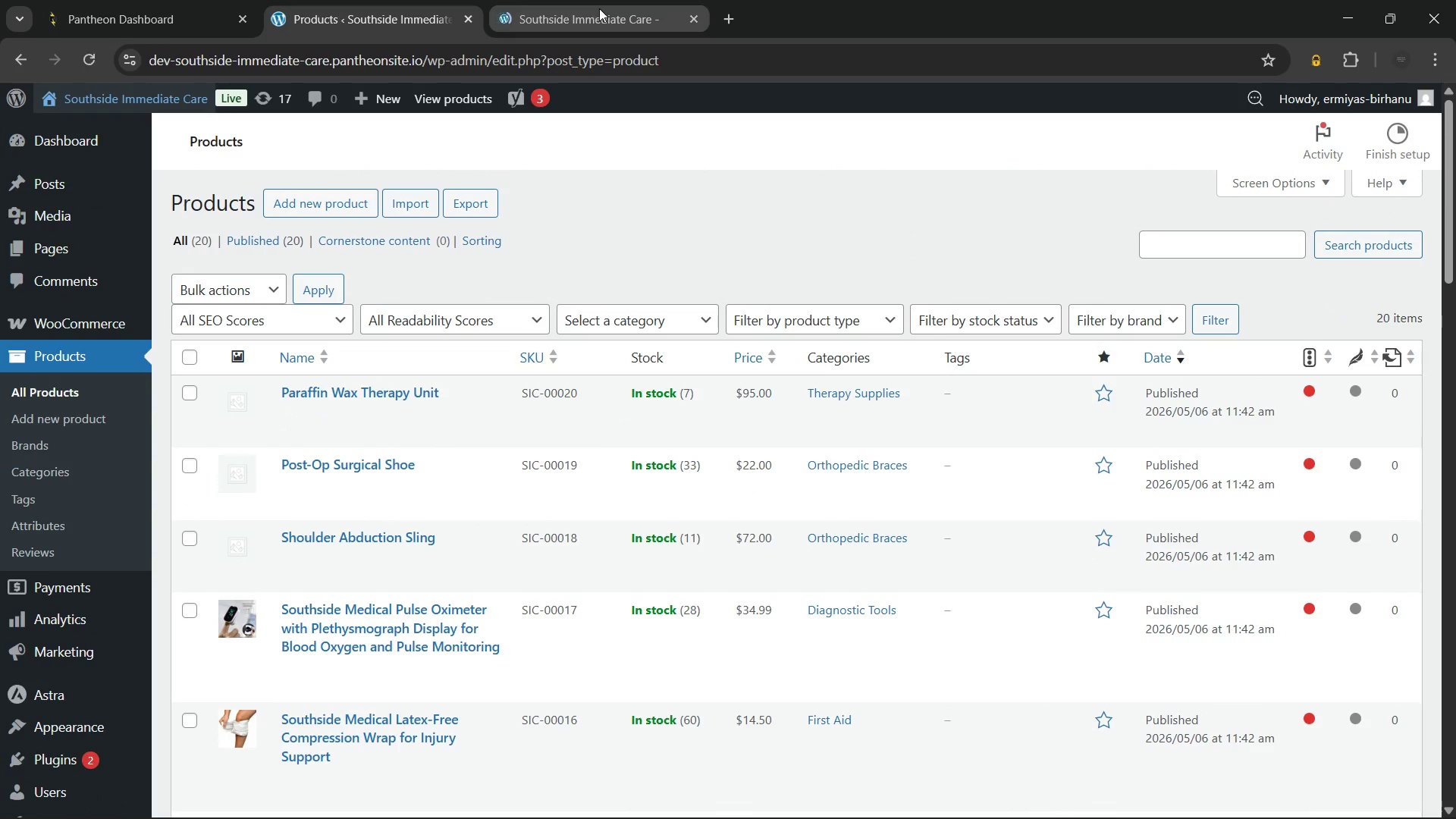 
left_click([599, 8])
 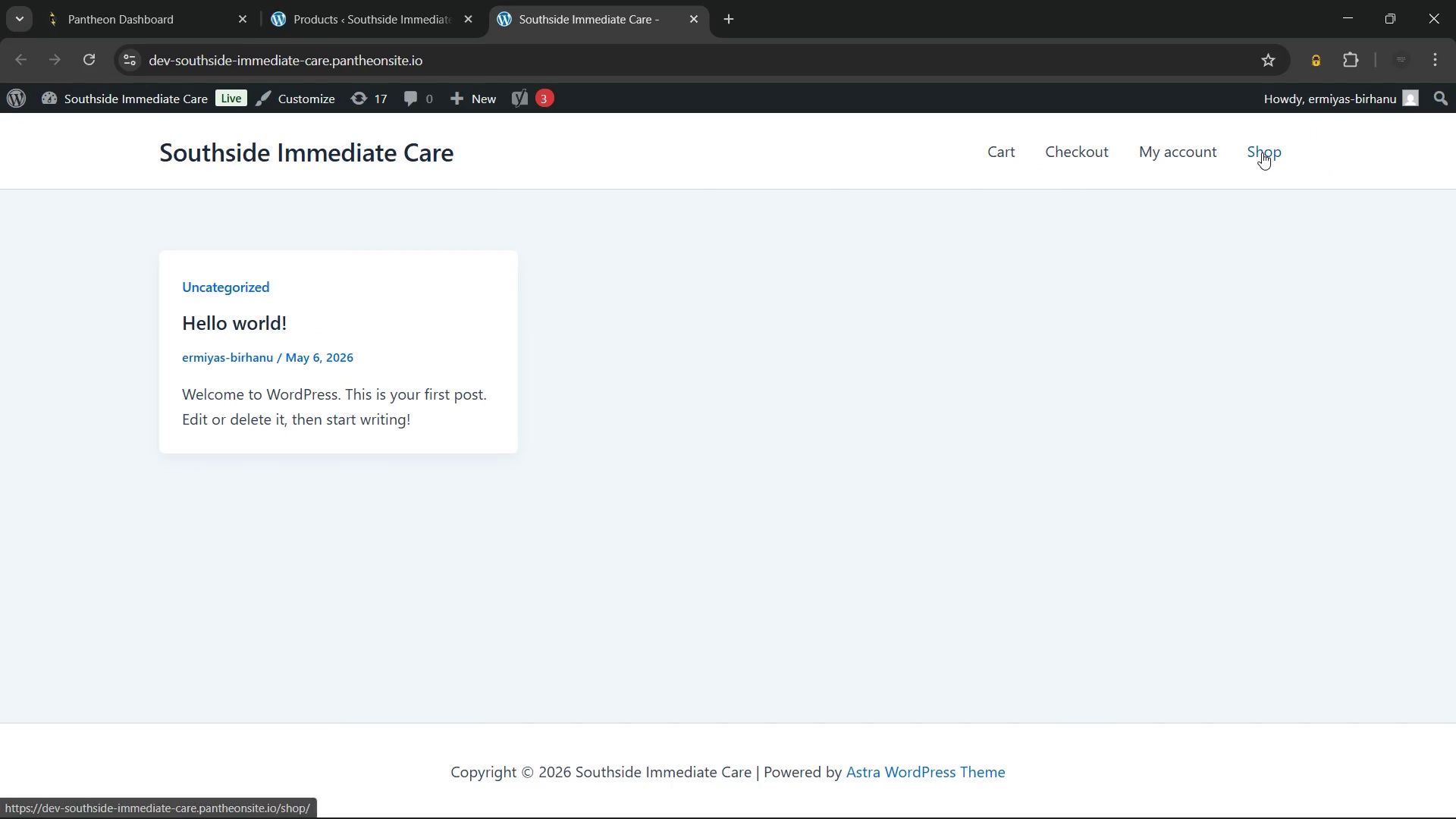 
left_click([1262, 152])
 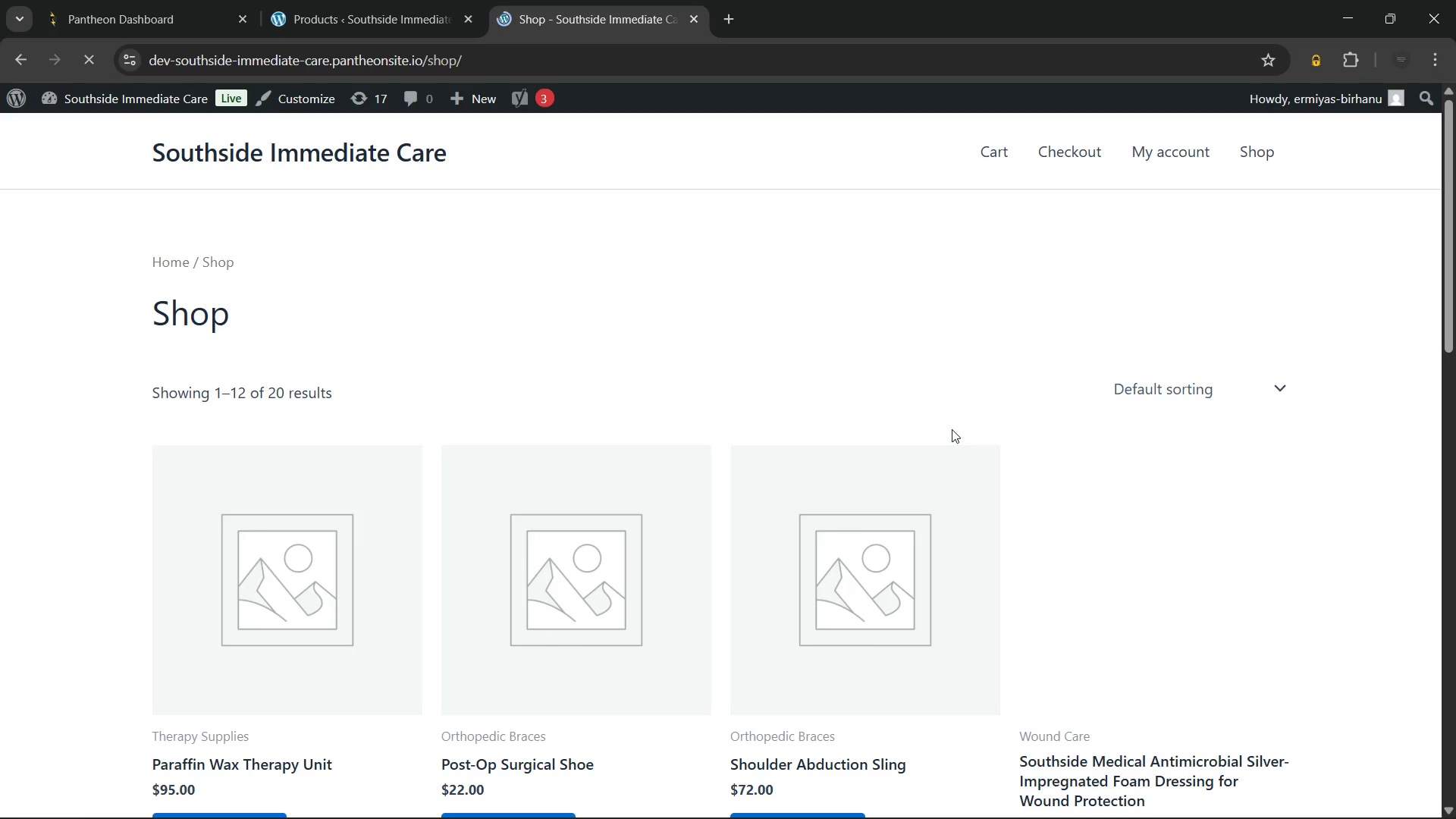 
scroll: coordinate [952, 429], scroll_direction: down, amount: 6.0
 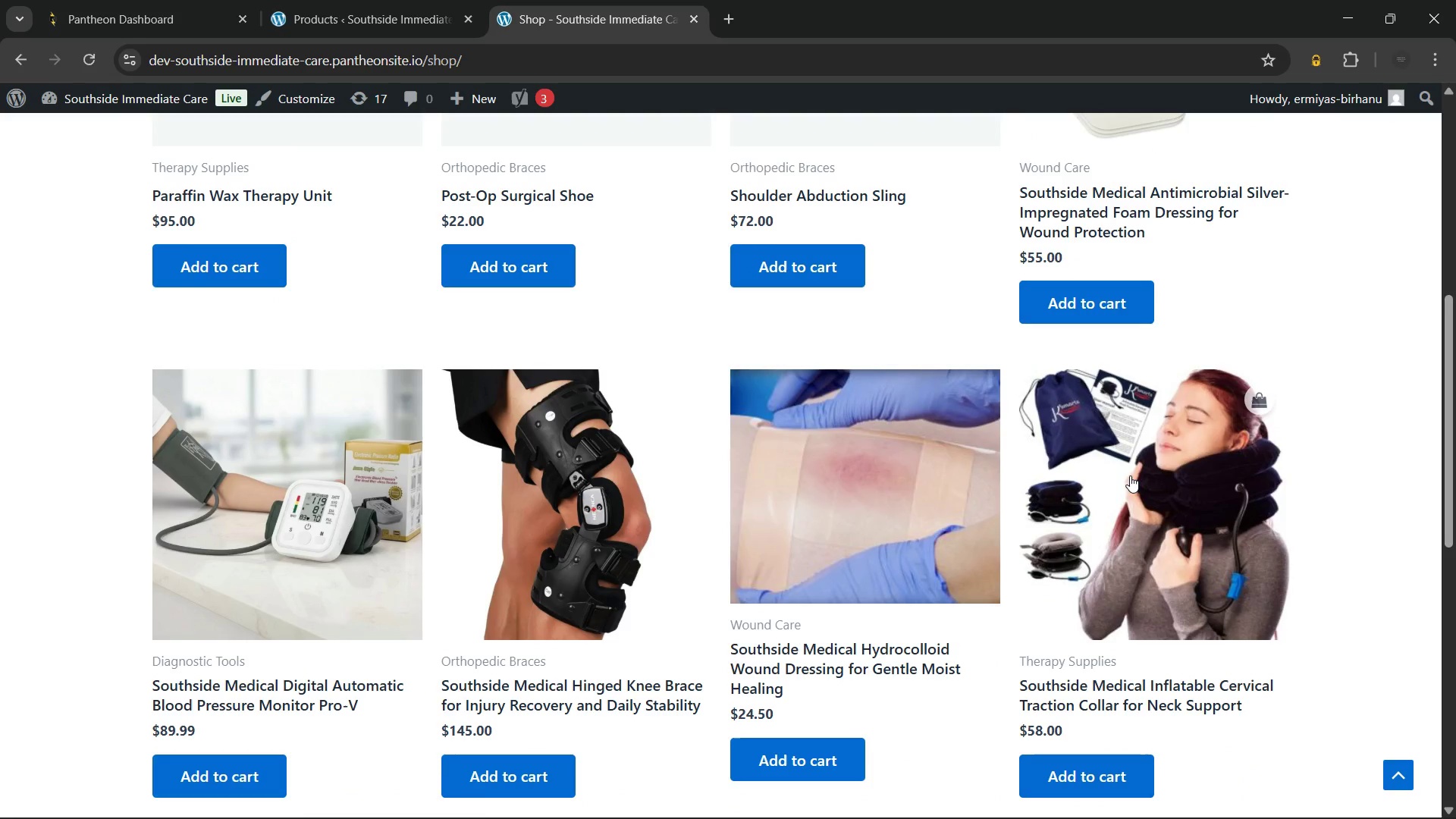 
left_click([1130, 475])
 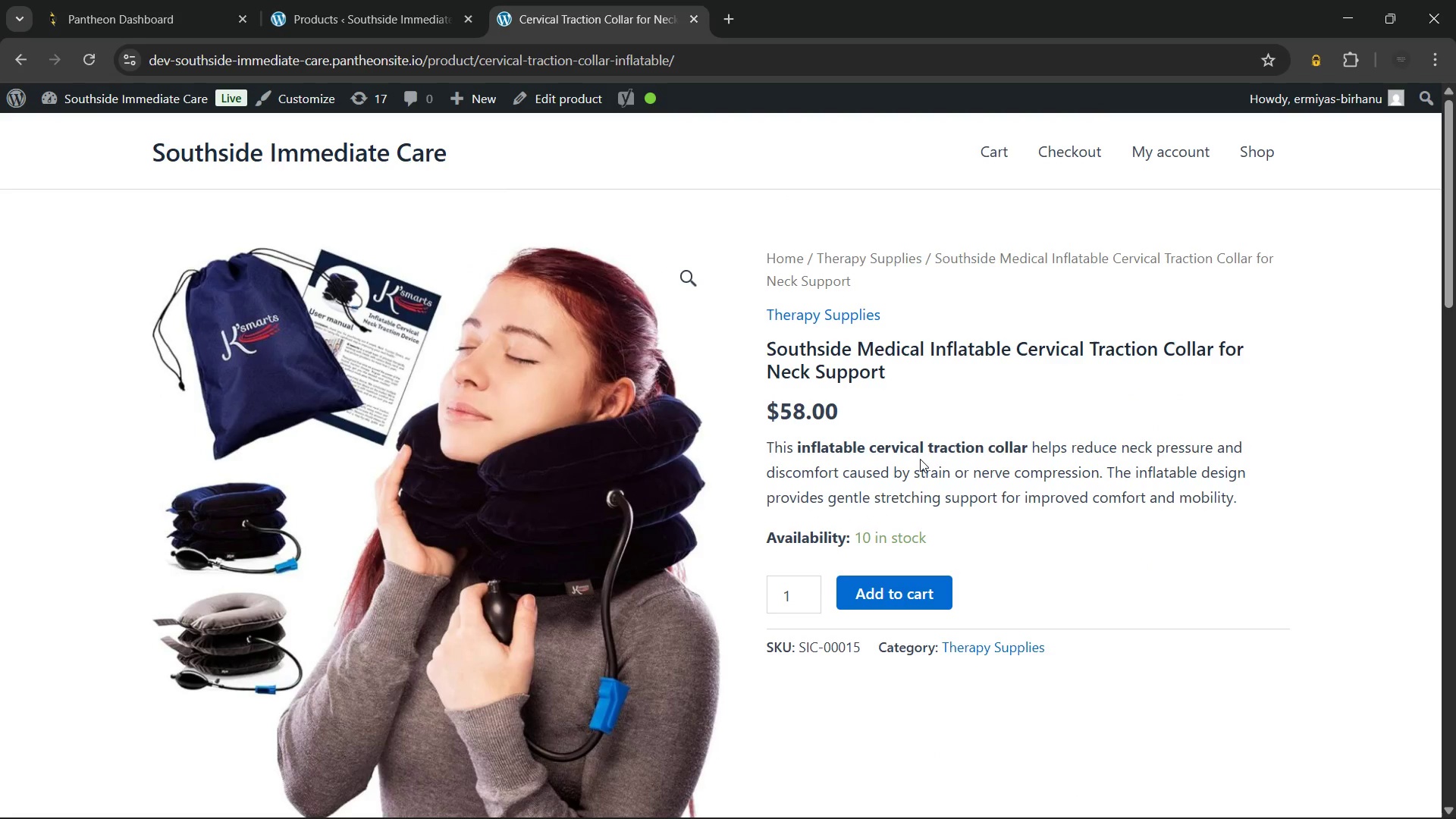 
wait(14.83)
 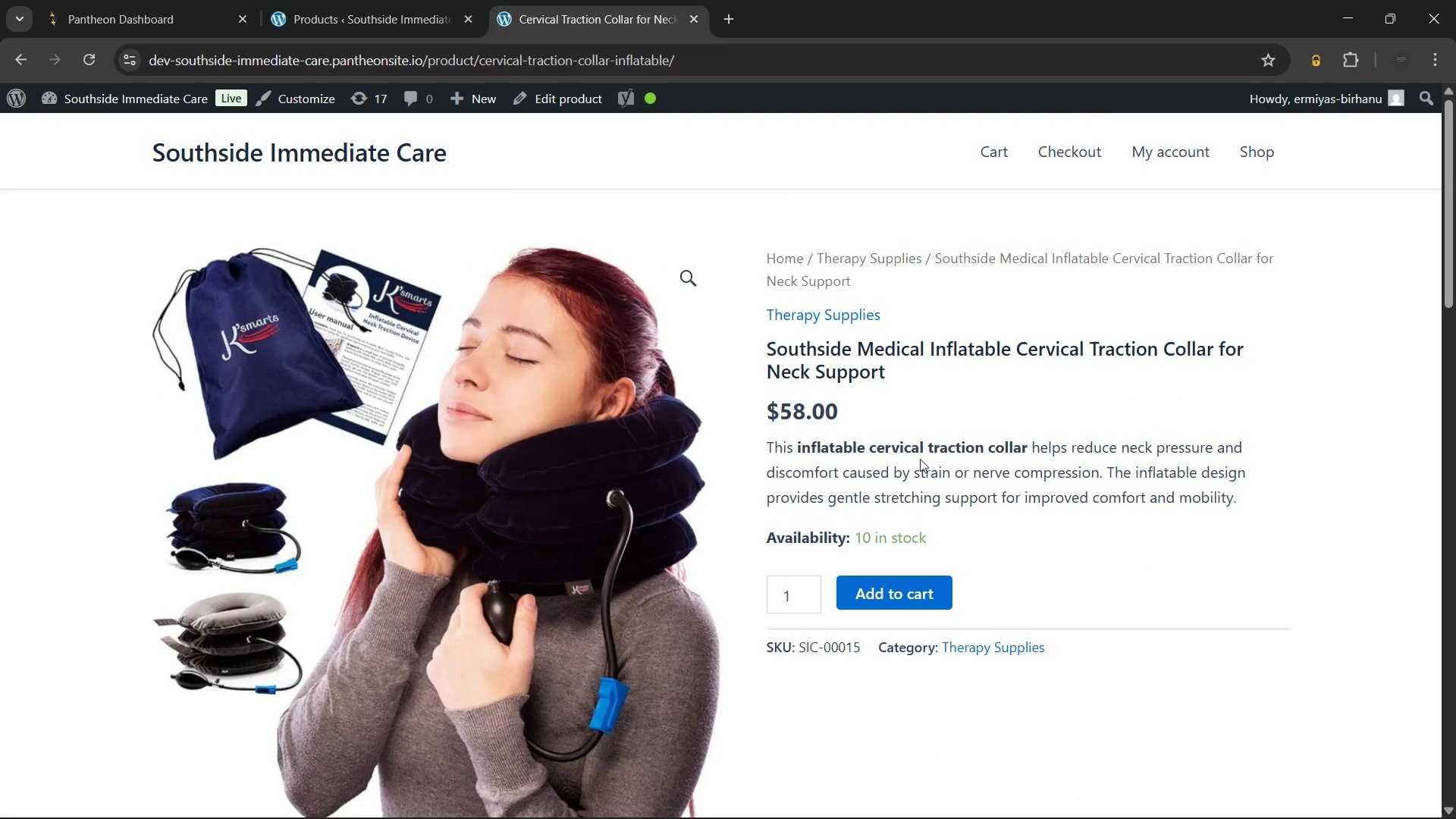 
scroll: coordinate [941, 479], scroll_direction: down, amount: 16.0
 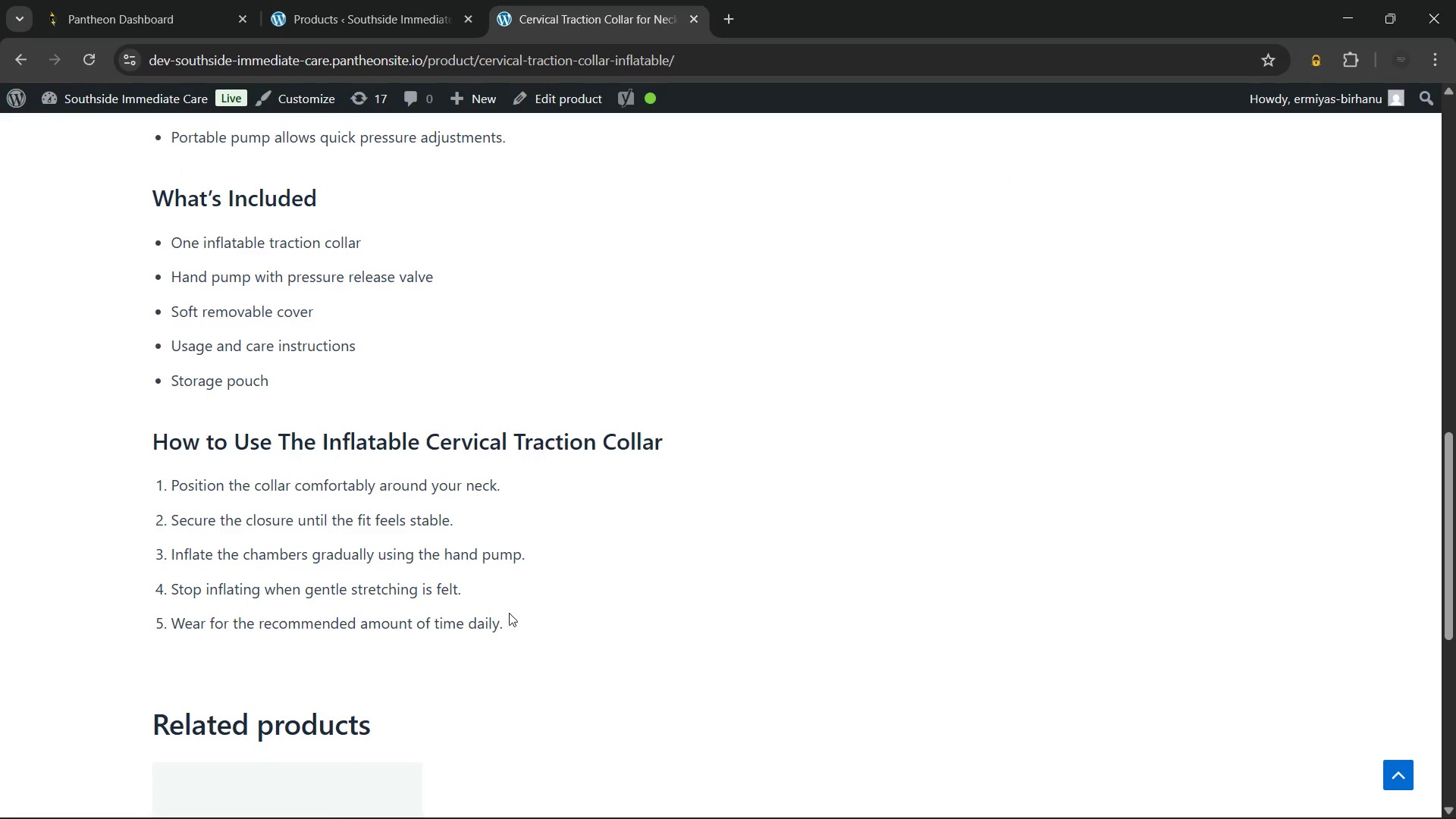 
left_click_drag(start_coordinate=[505, 612], to_coordinate=[127, 433])
 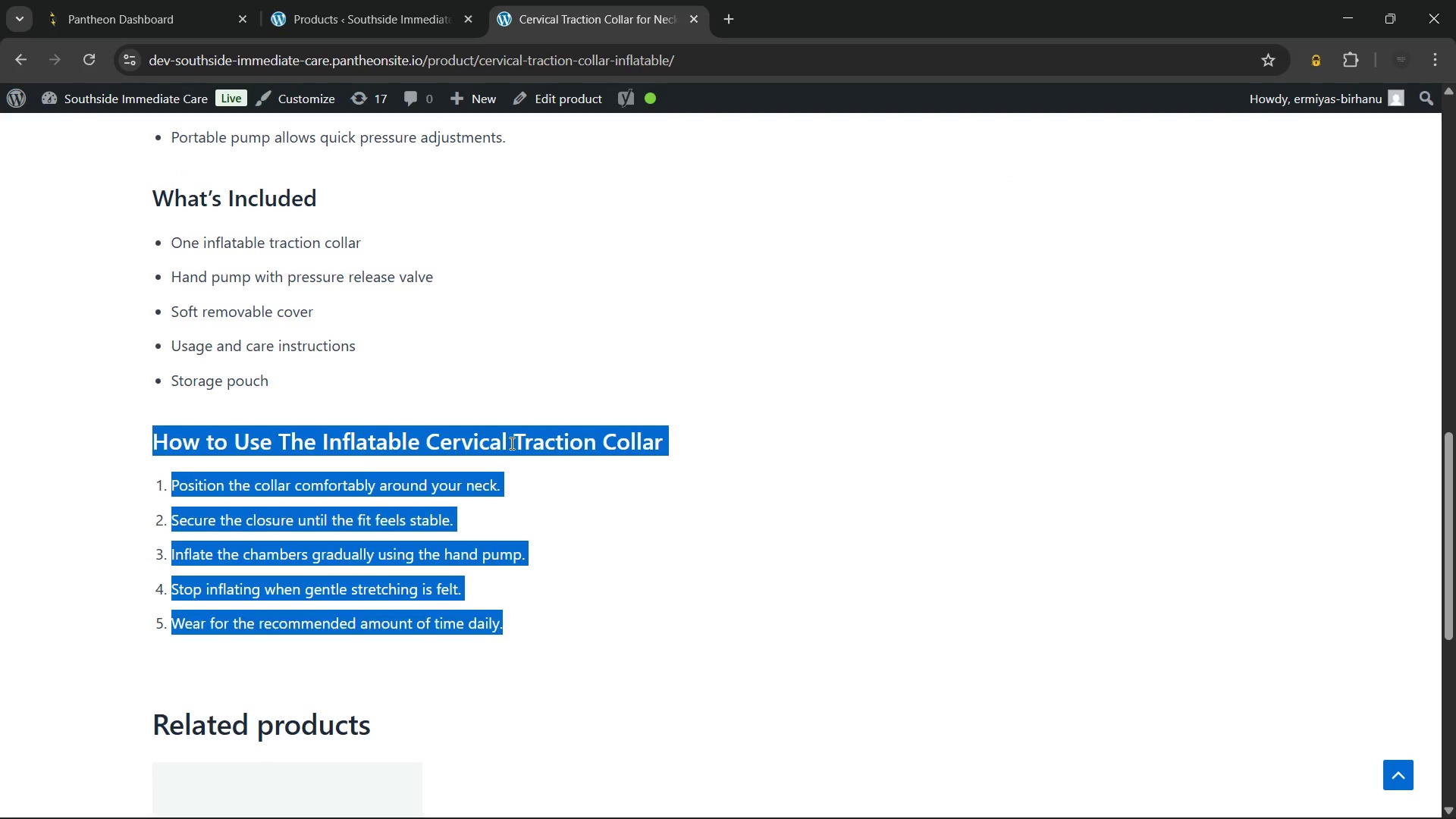 
left_click([510, 443])
 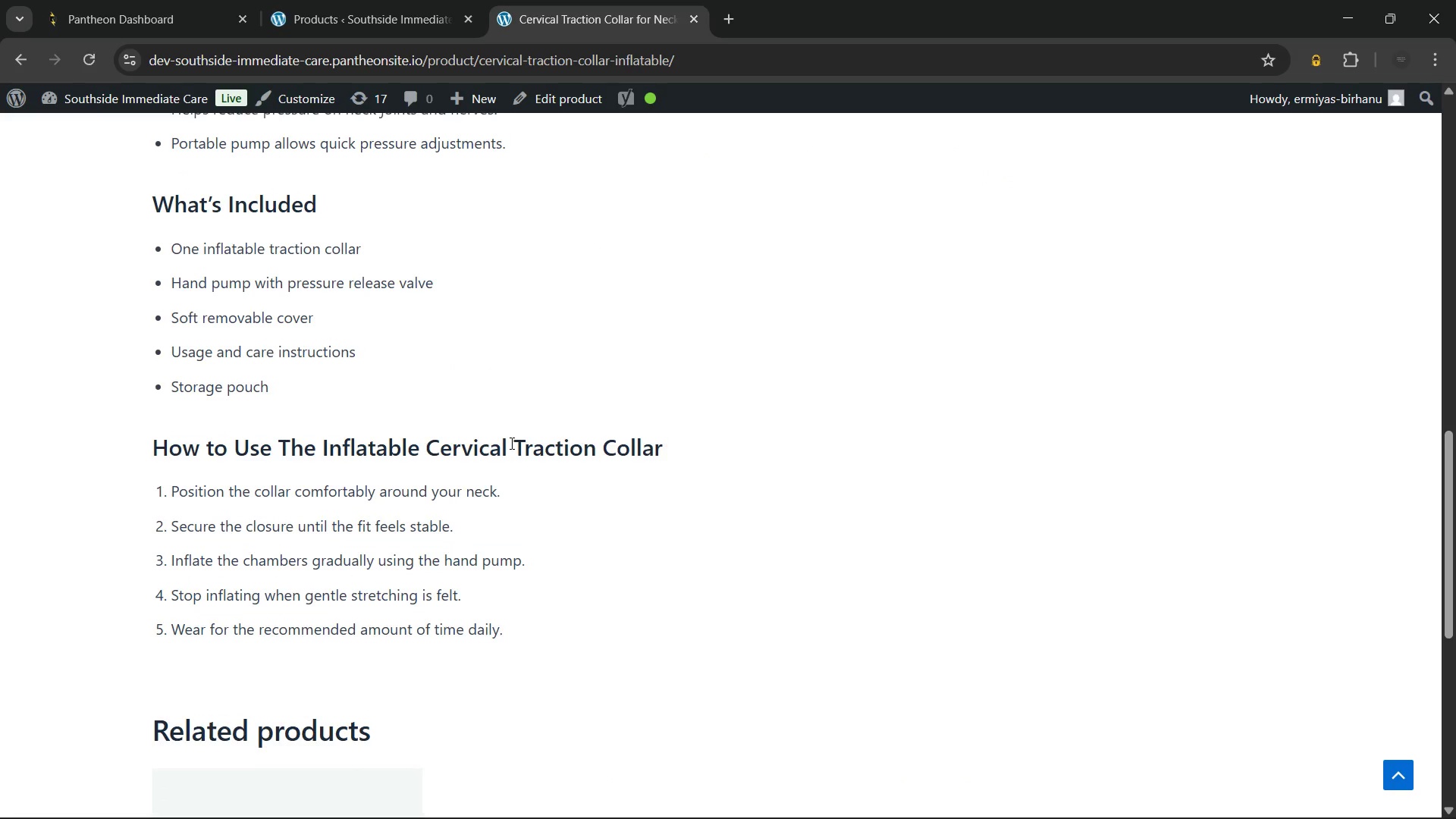 
scroll: coordinate [998, 385], scroll_direction: up, amount: 10.0
 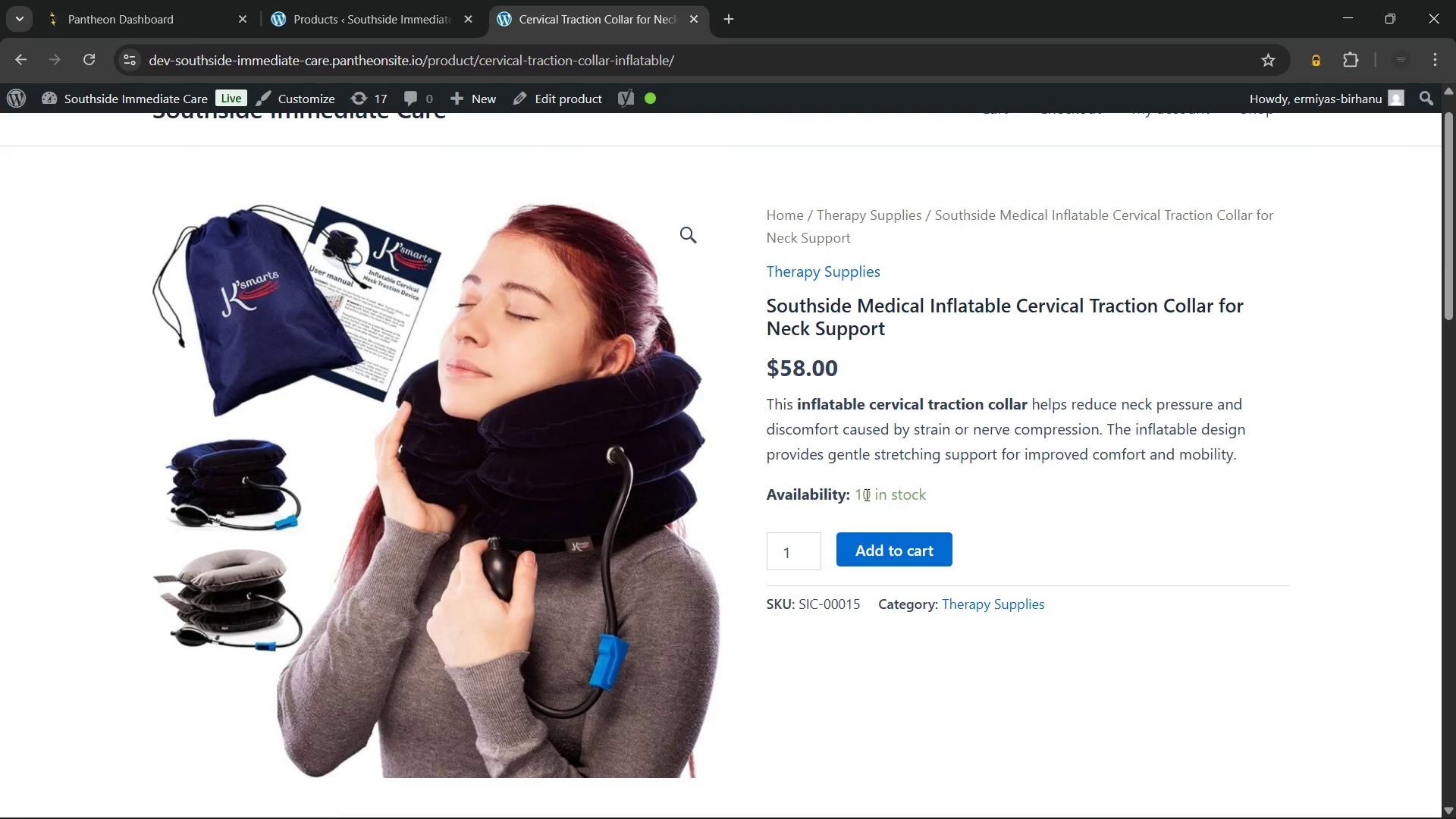 
left_click_drag(start_coordinate=[850, 499], to_coordinate=[1008, 500])
 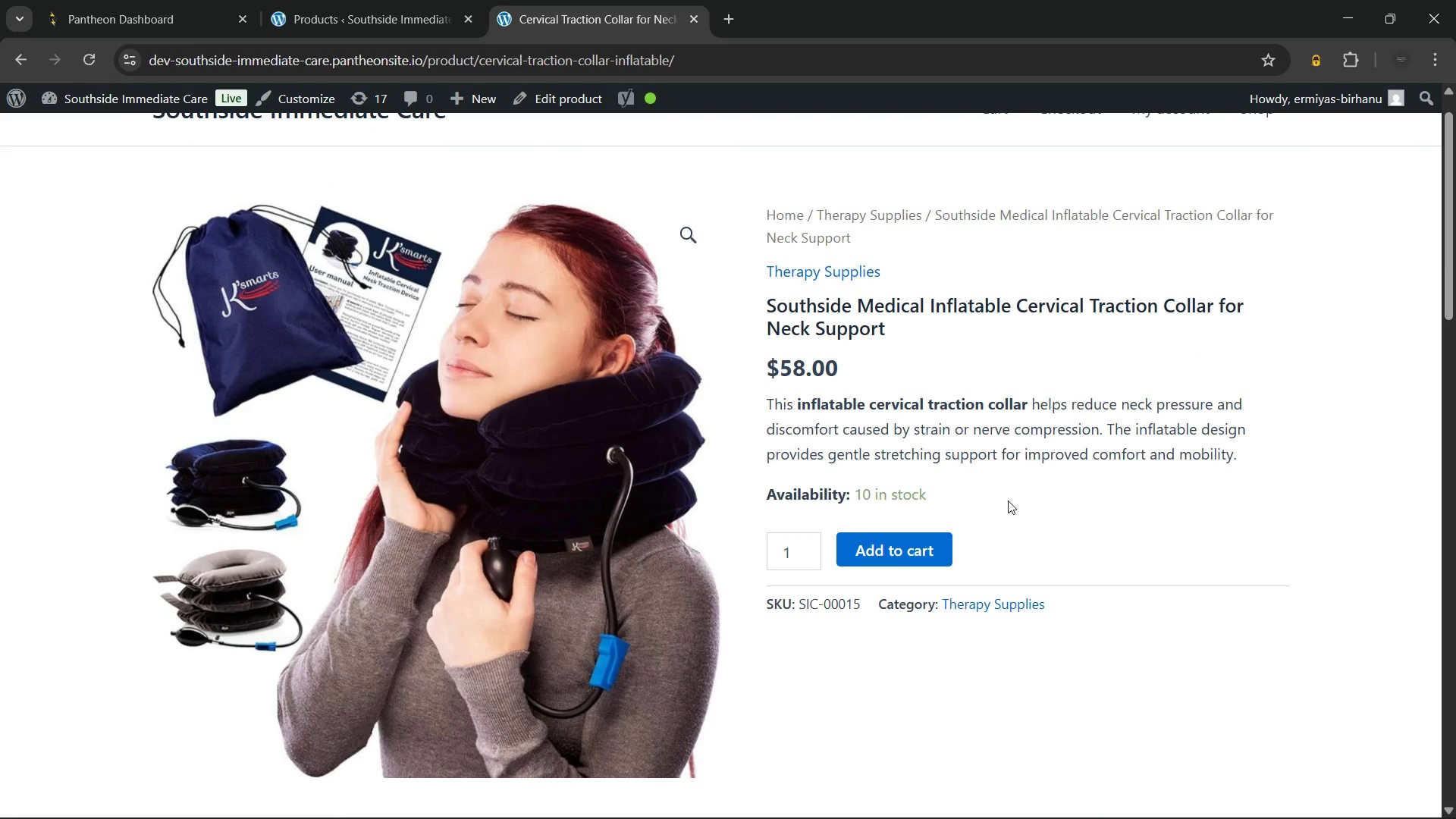 
double_click([1008, 500])
 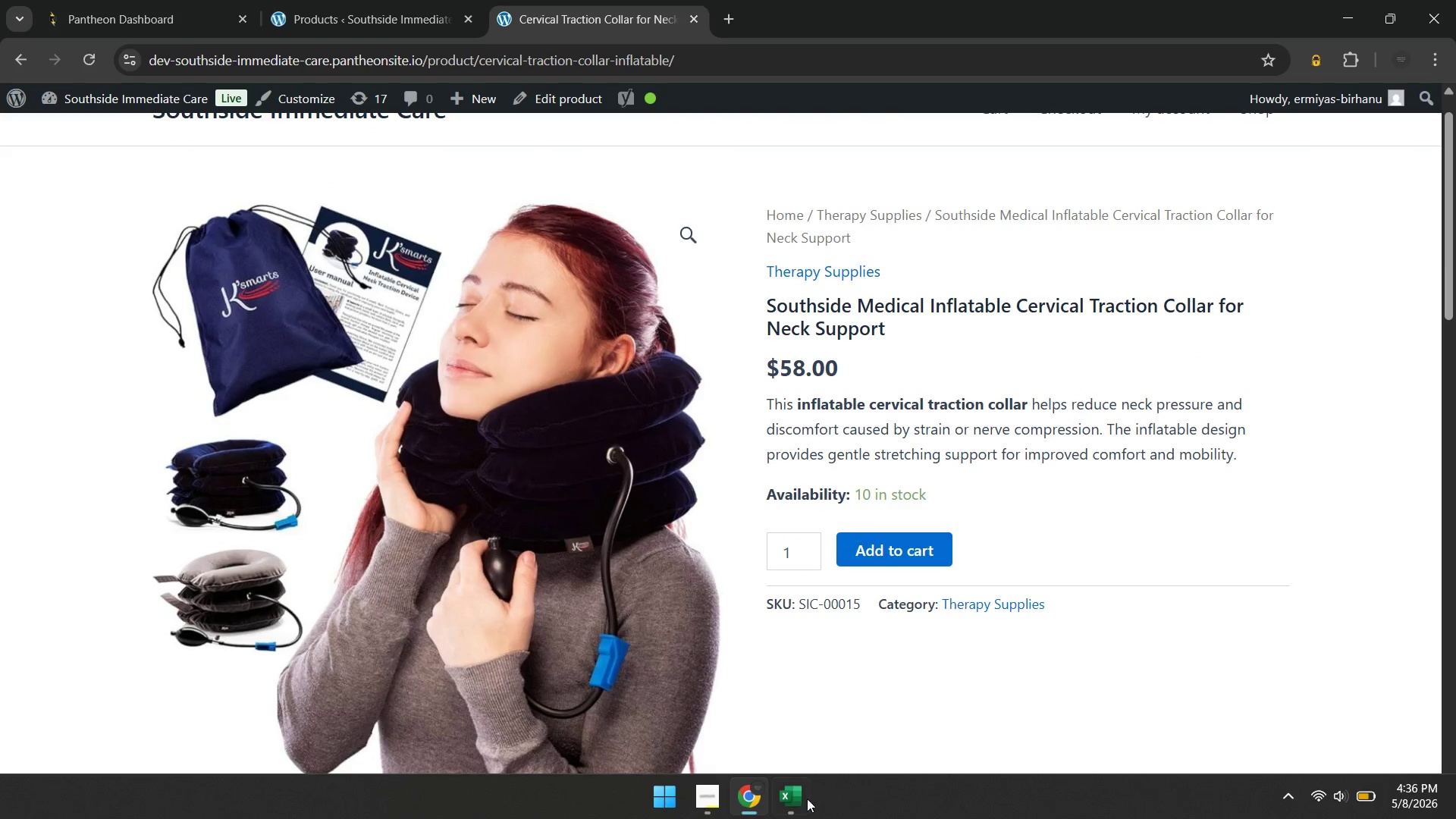 
left_click([799, 799])
 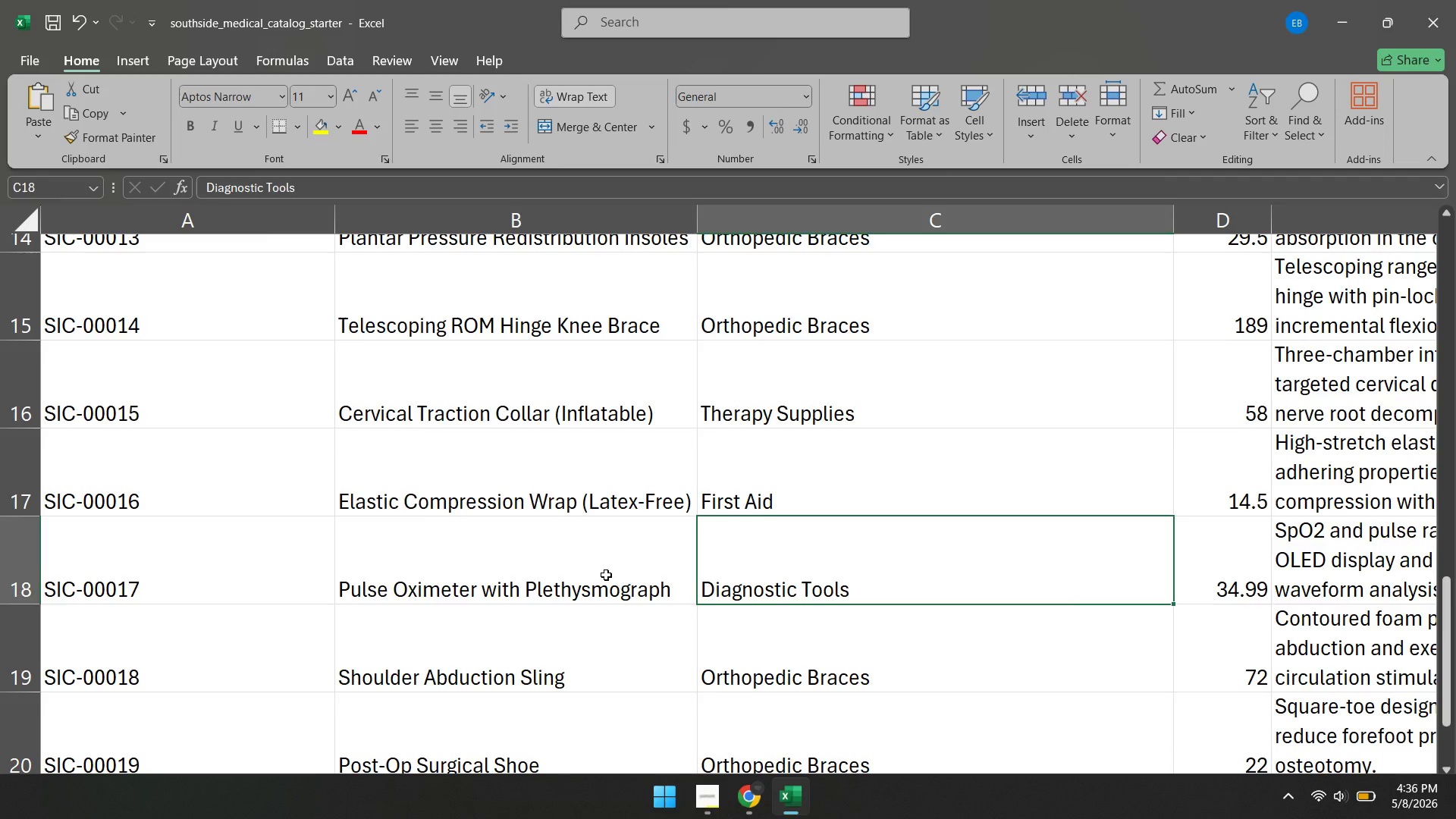 
scroll: coordinate [604, 574], scroll_direction: up, amount: 1.0
 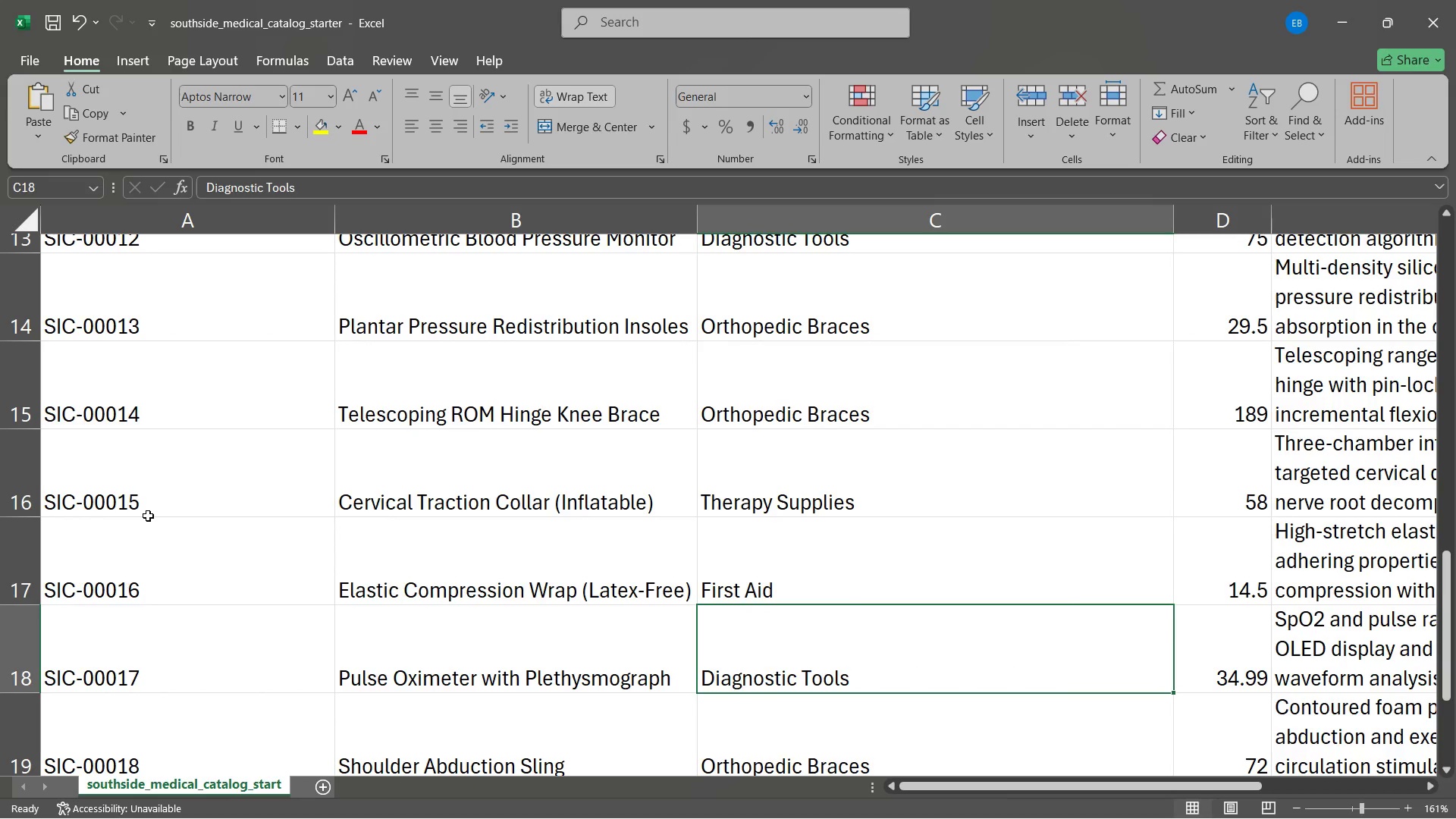 
left_click([148, 516])
 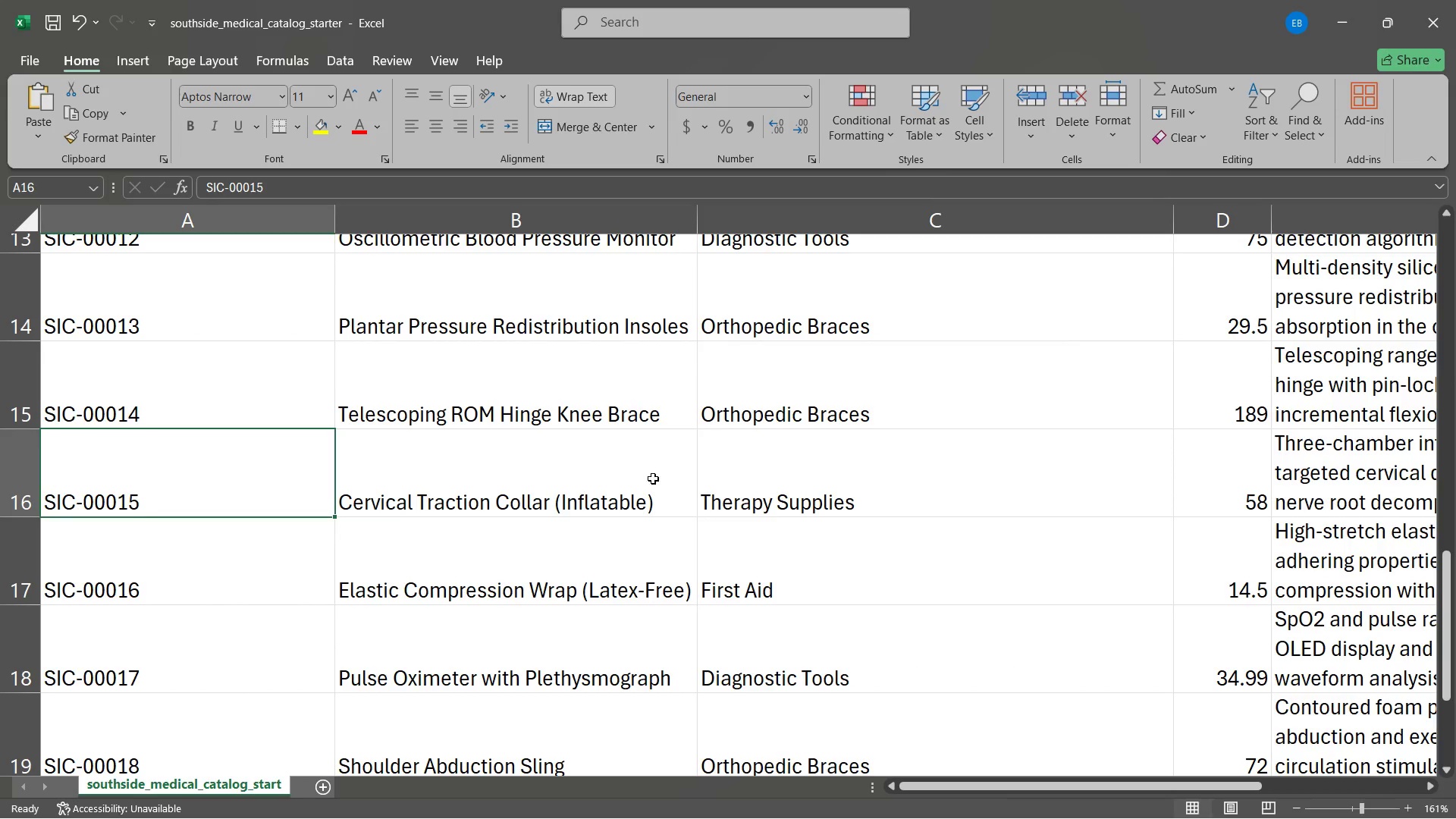 
left_click([661, 477])
 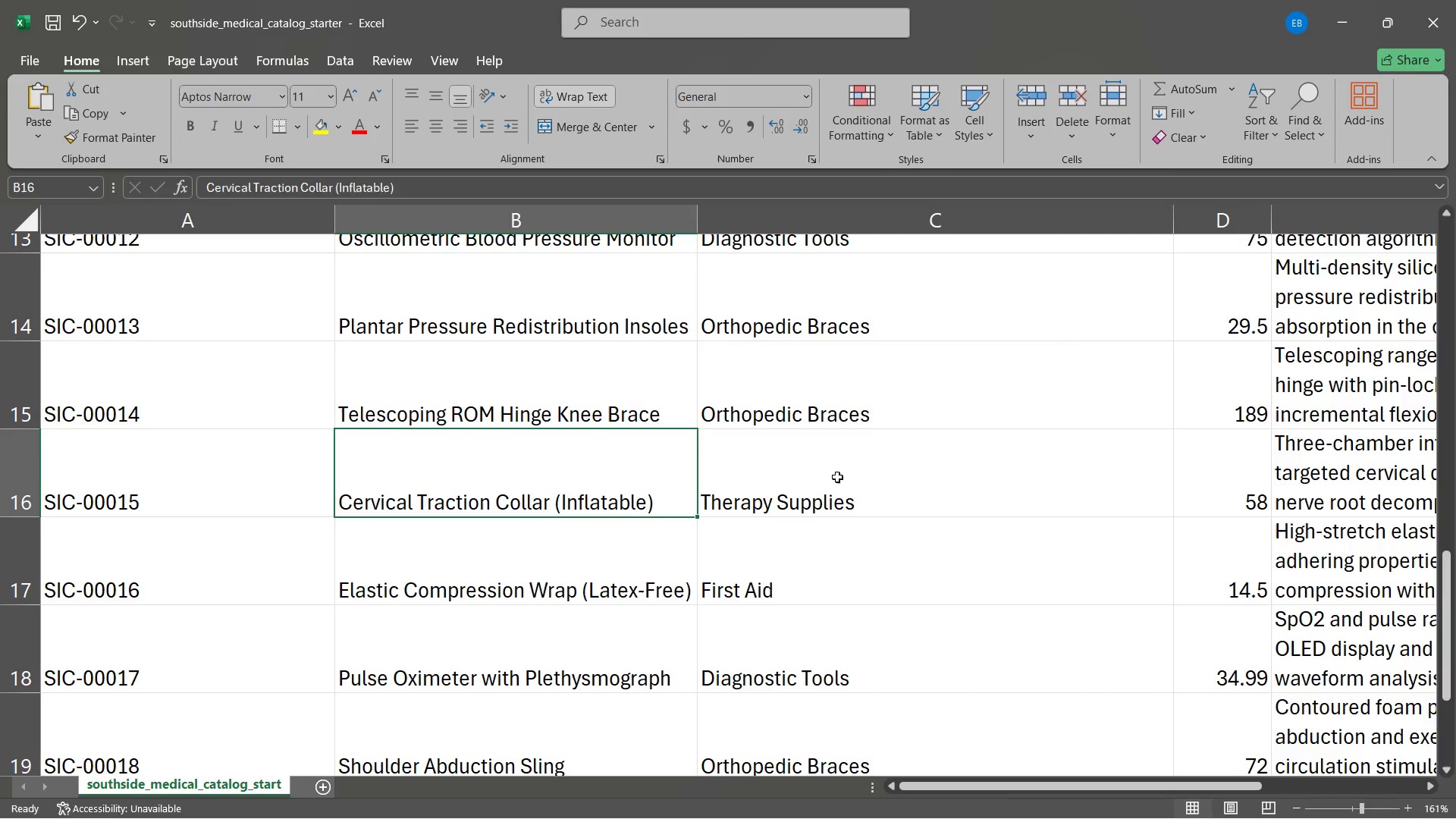 
left_click_drag(start_coordinate=[837, 477], to_coordinate=[841, 477])
 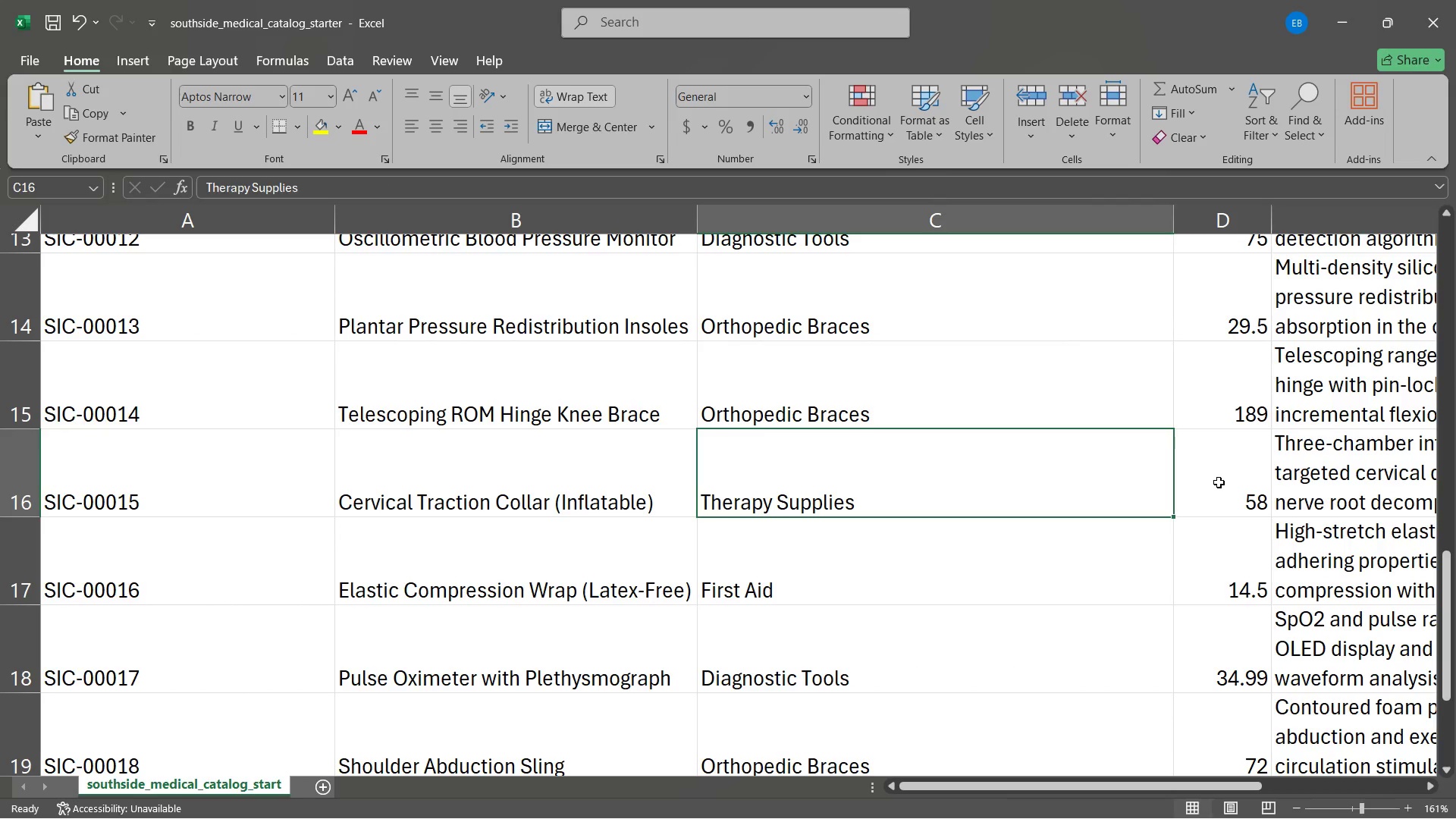 
left_click([1219, 482])
 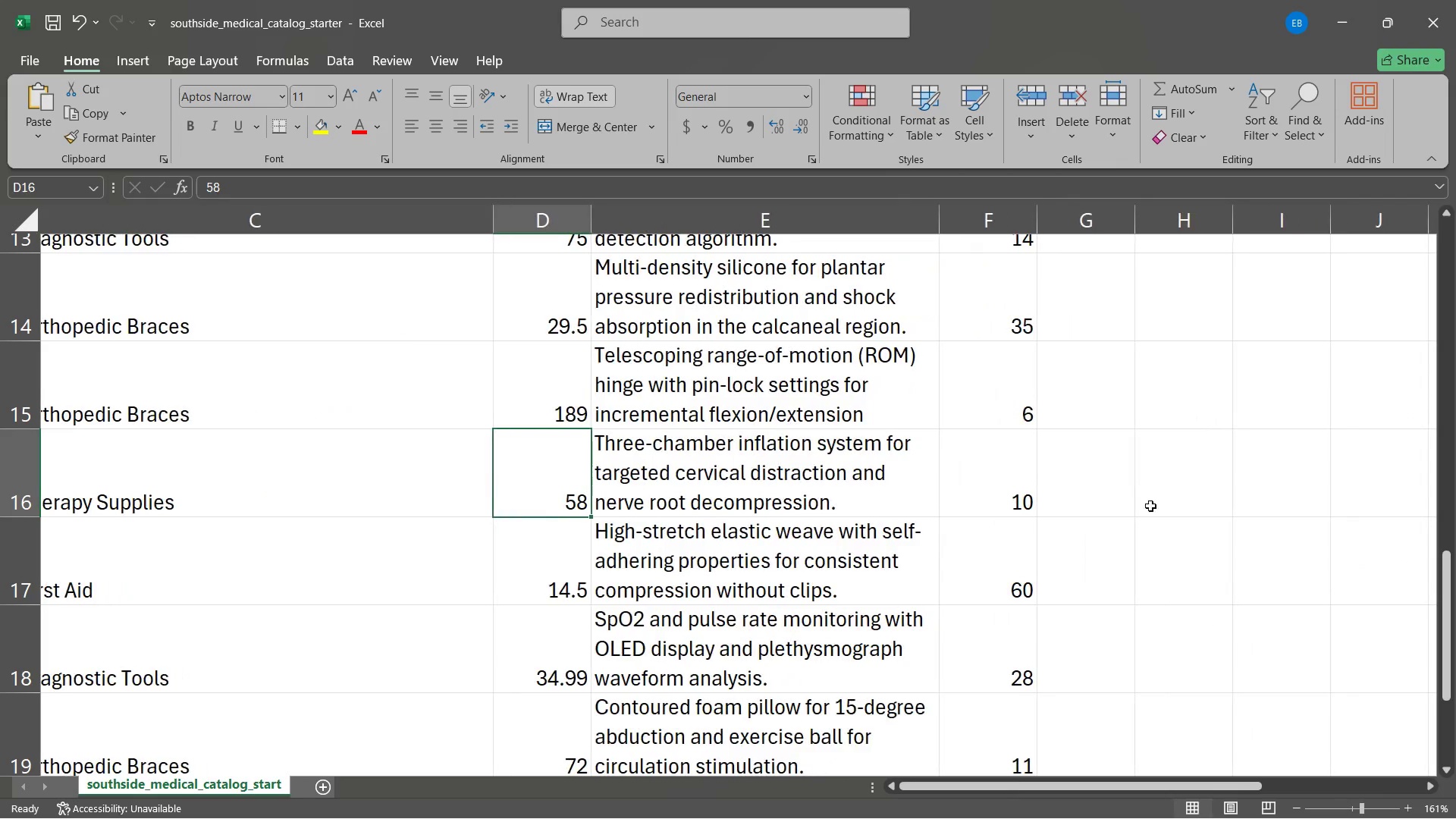 
left_click([1013, 484])
 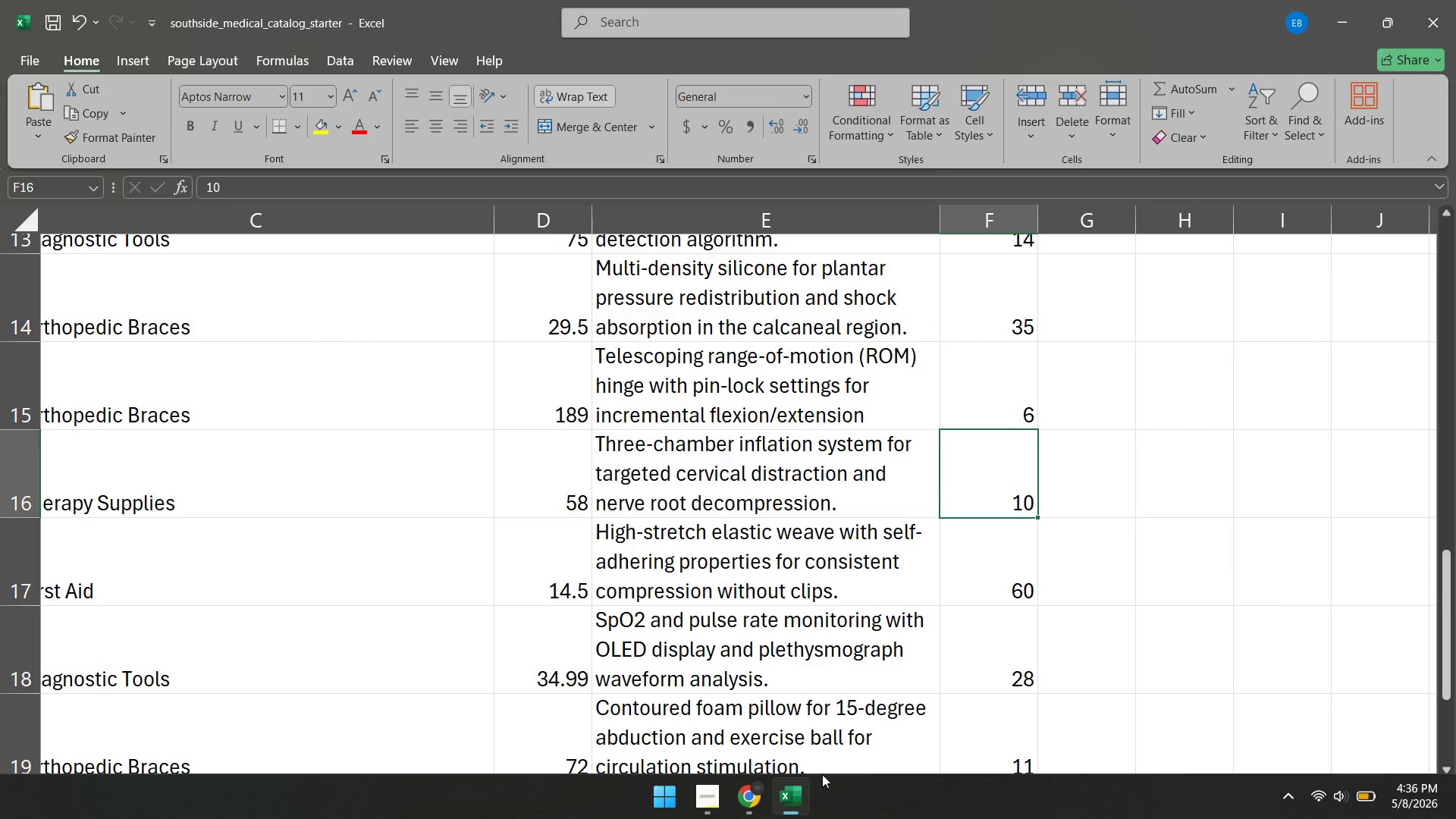 
left_click([754, 804])
 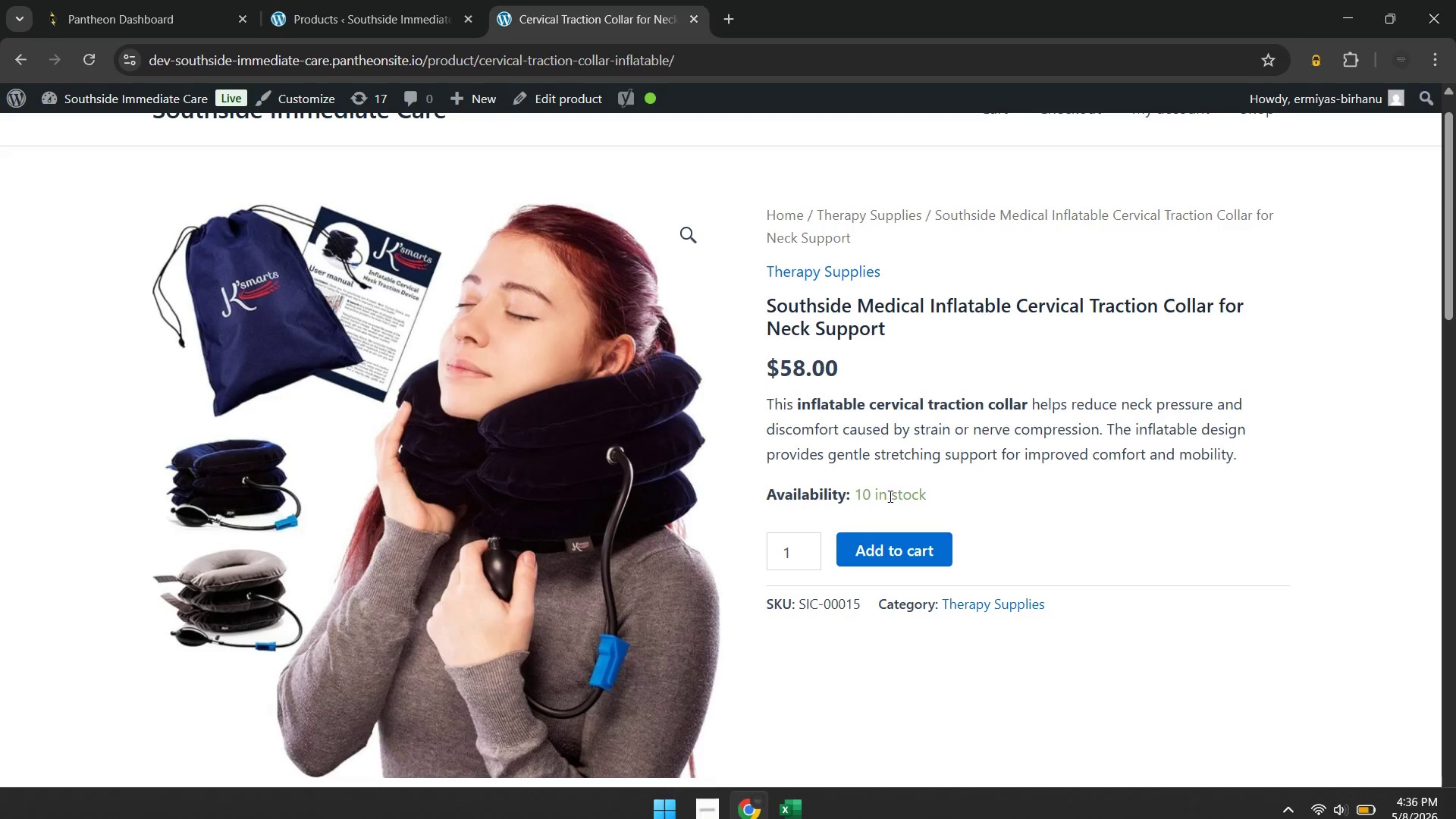 
left_click_drag(start_coordinate=[947, 496], to_coordinate=[848, 507])
 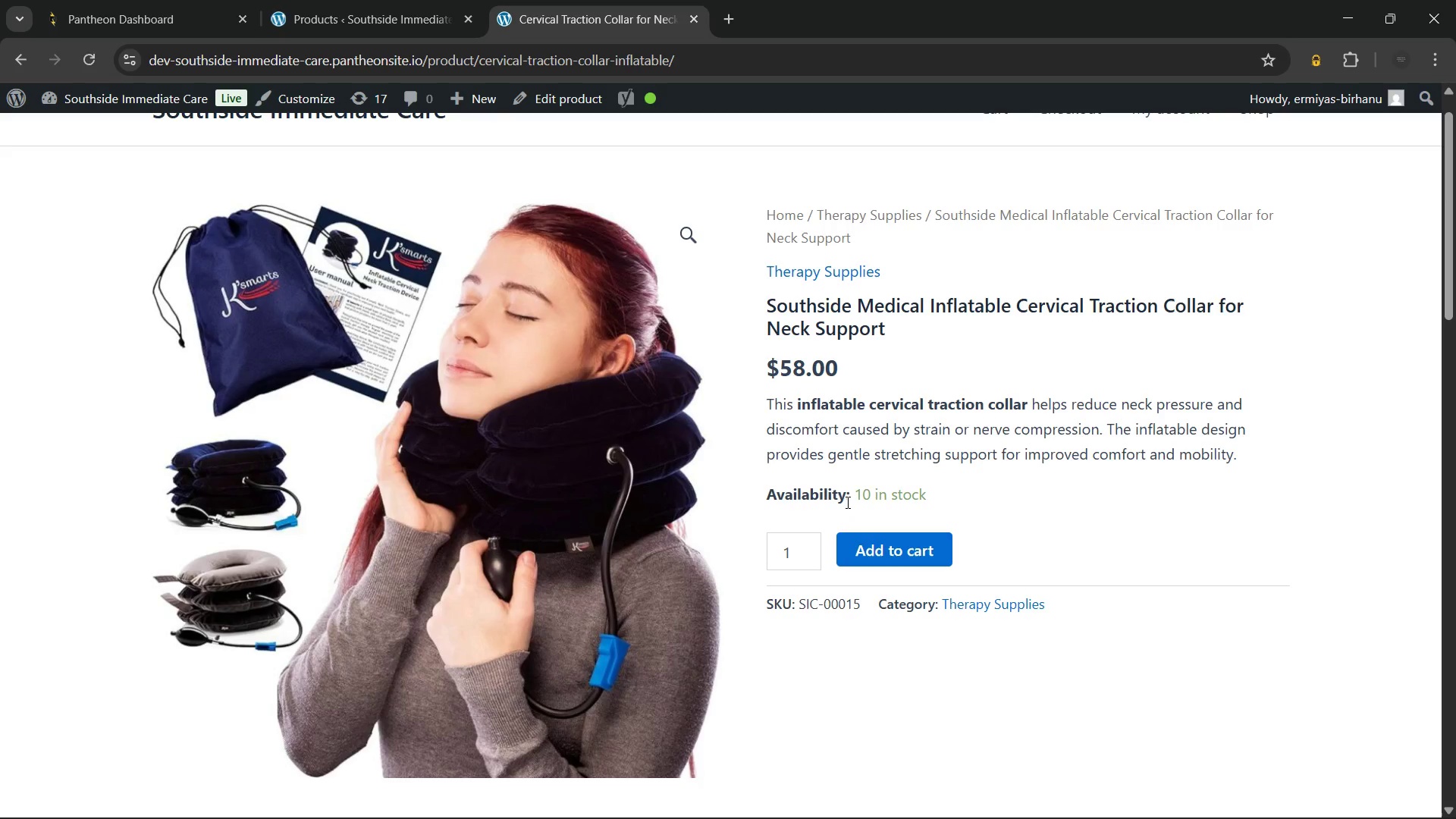 
left_click([846, 502])
 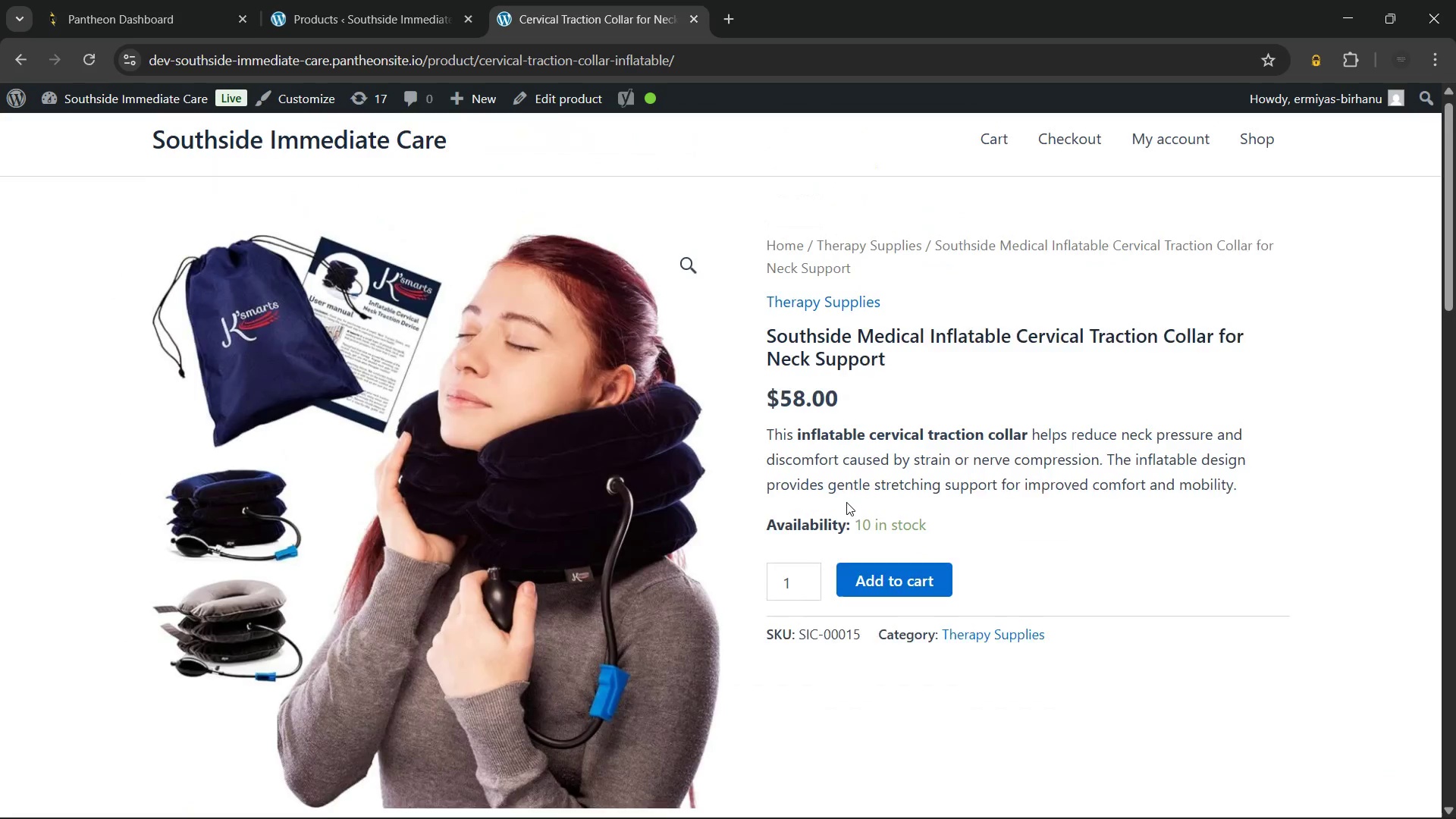 
wait(7.08)
 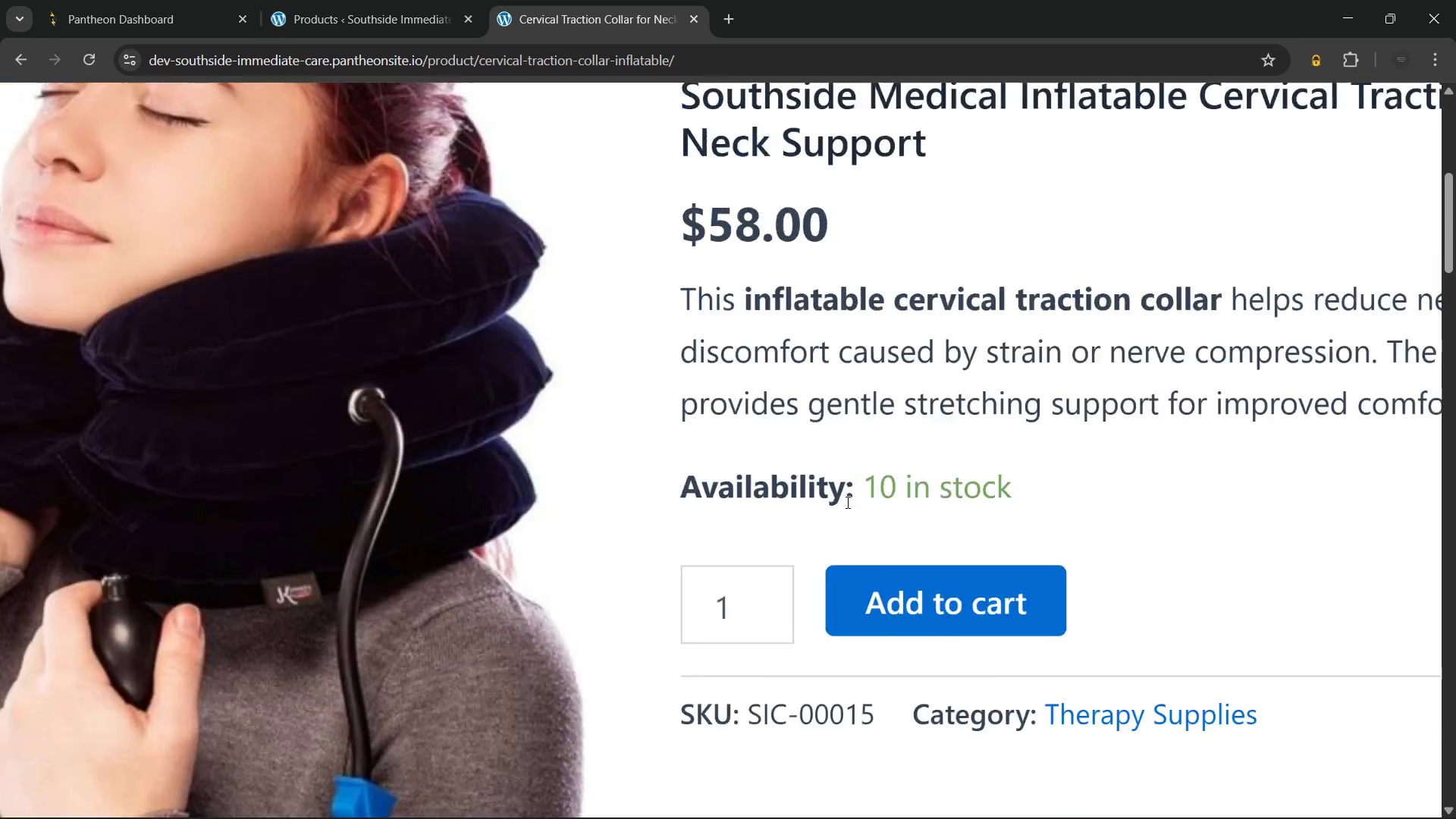 
left_click([12, 58])
 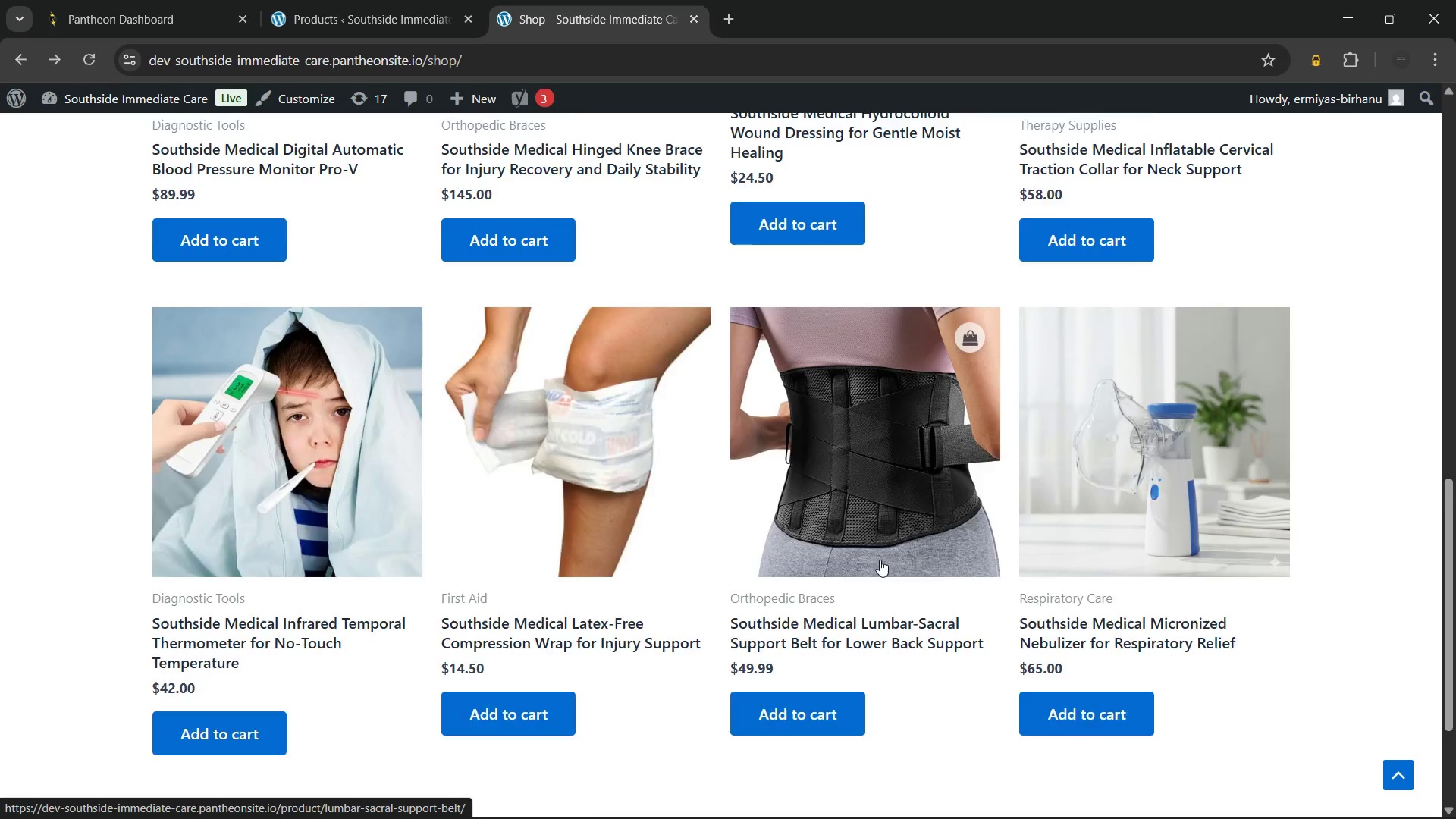 
wait(7.77)
 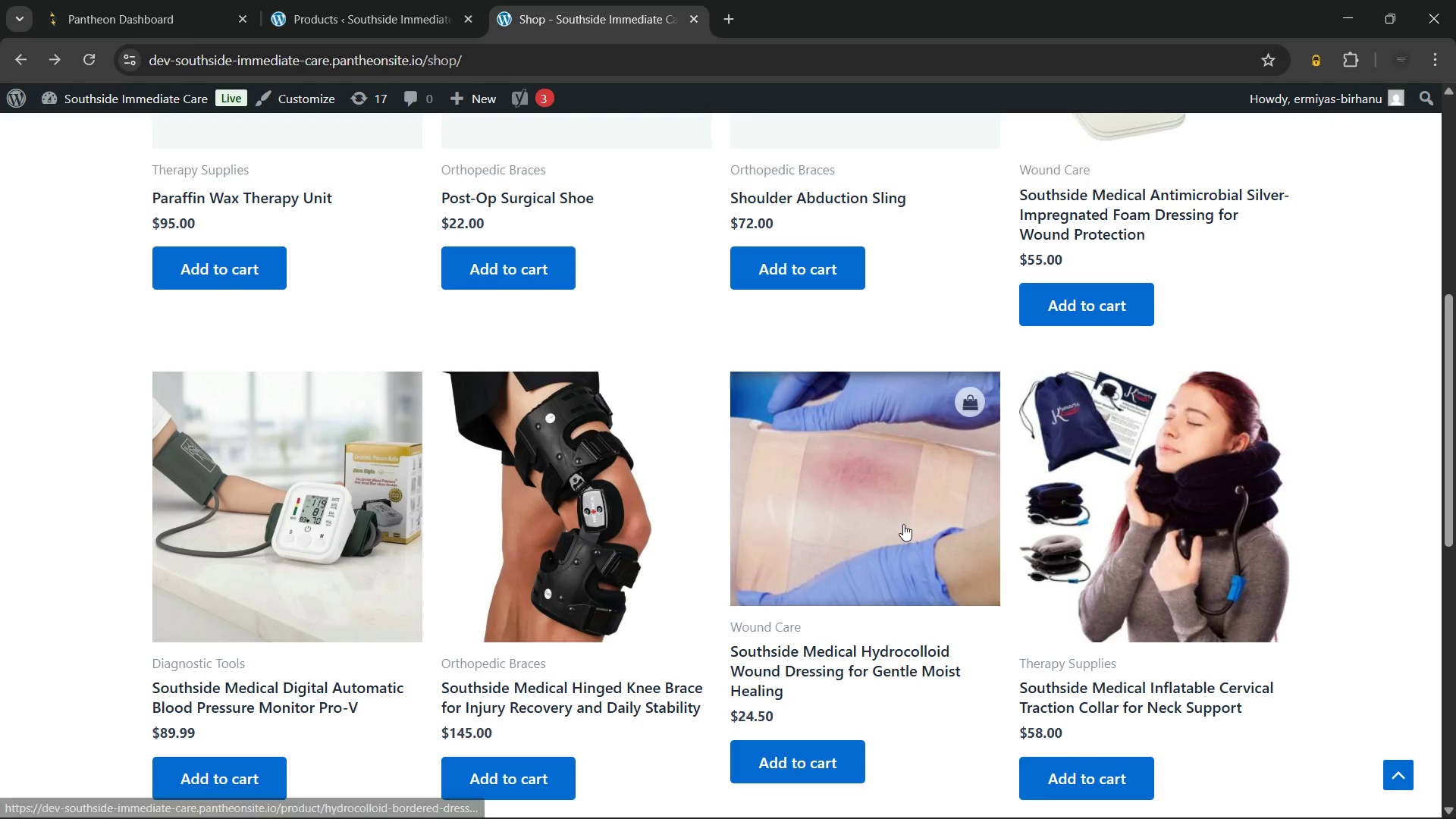 
left_click([582, 310])
 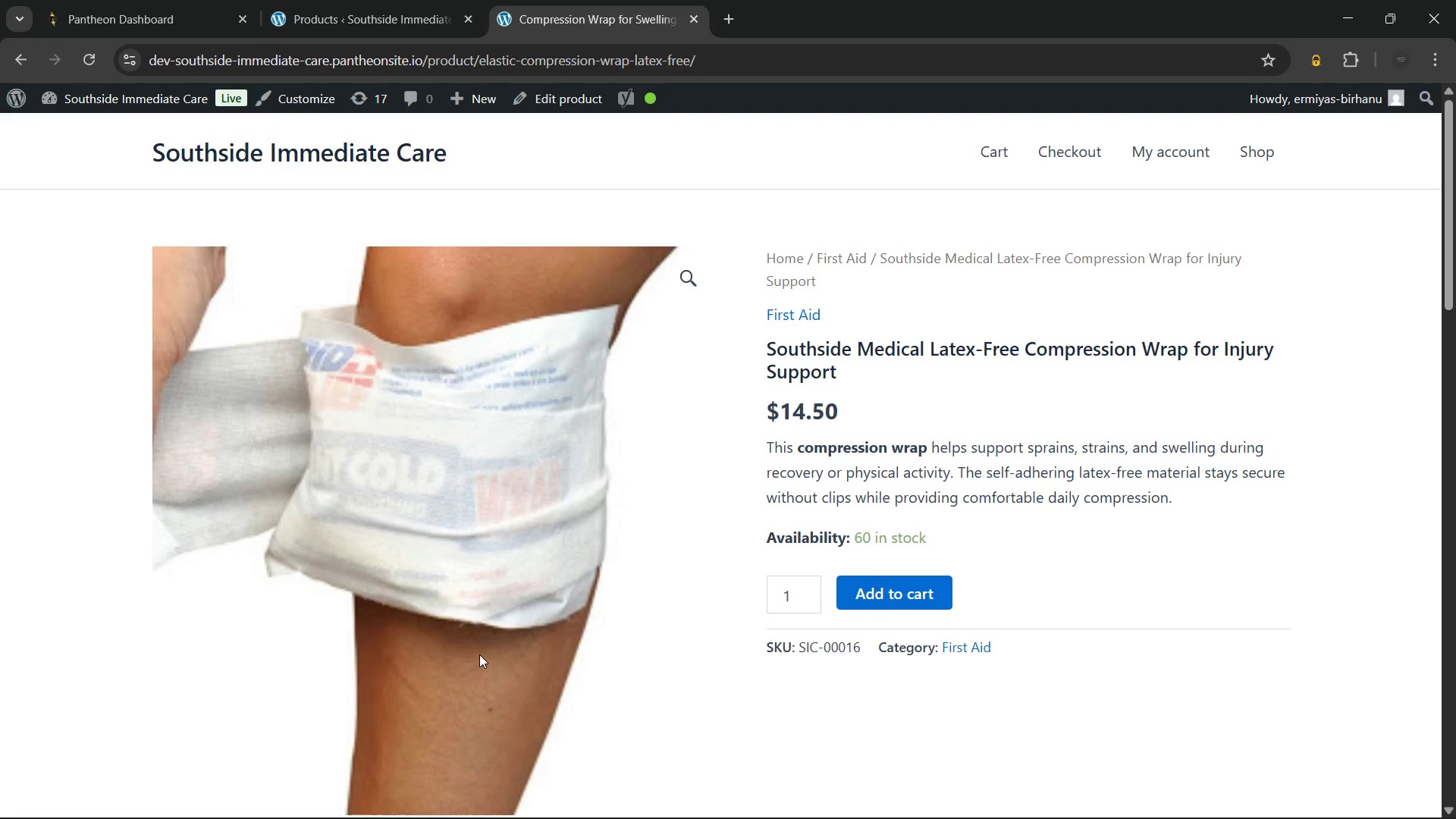 
wait(12.31)
 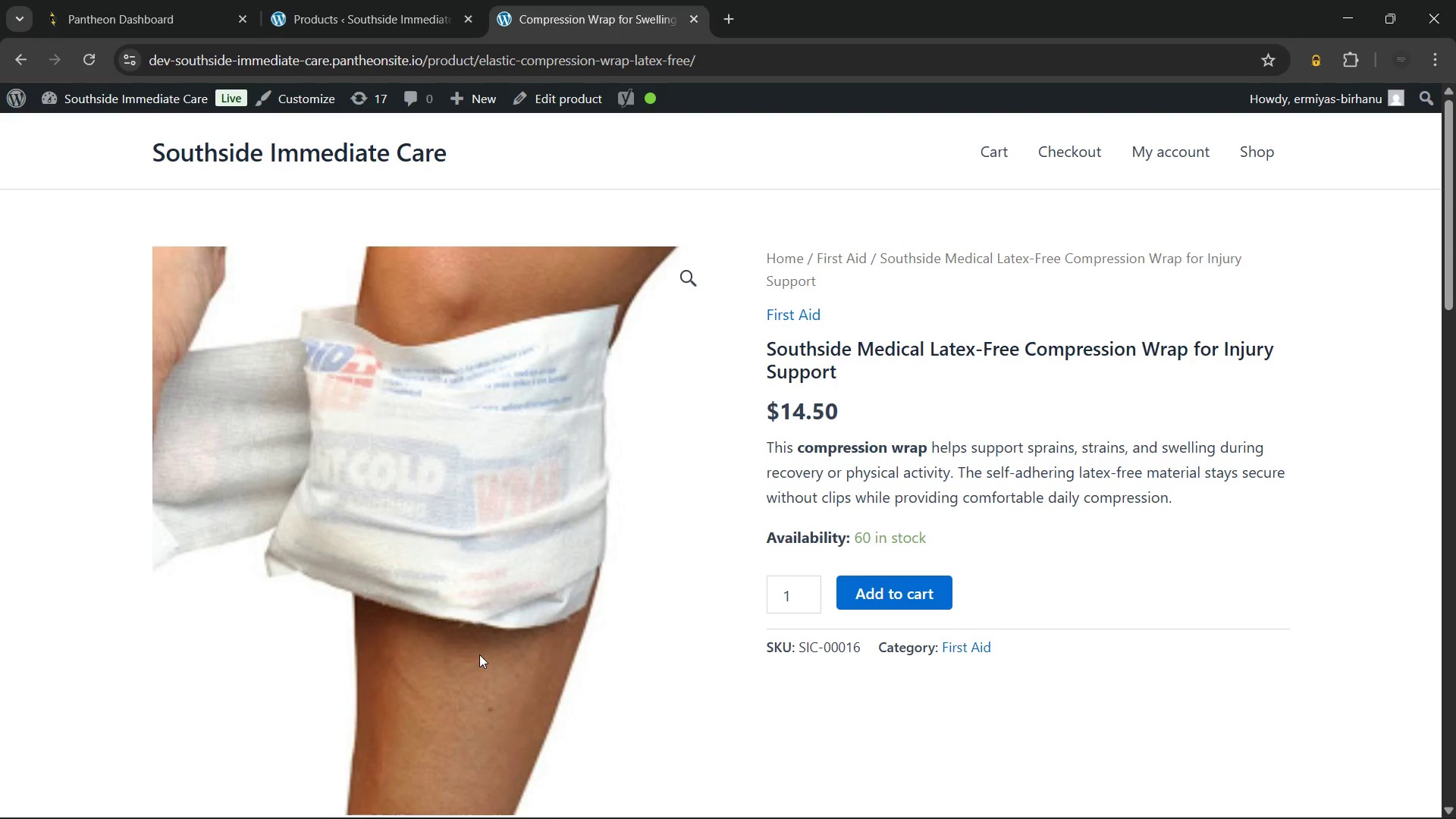 
left_click_drag(start_coordinate=[855, 463], to_coordinate=[1048, 469])
 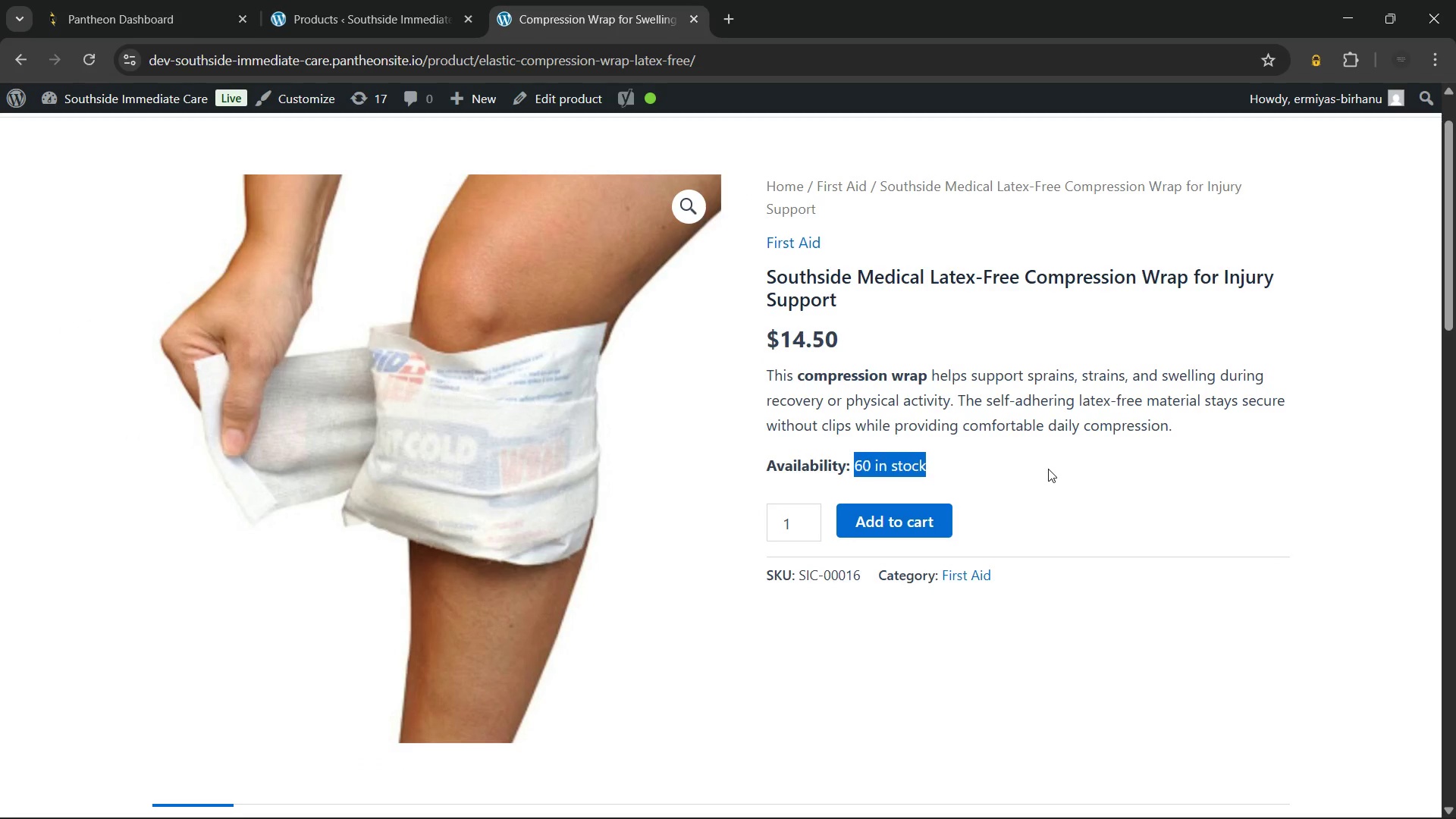 
left_click([1048, 469])
 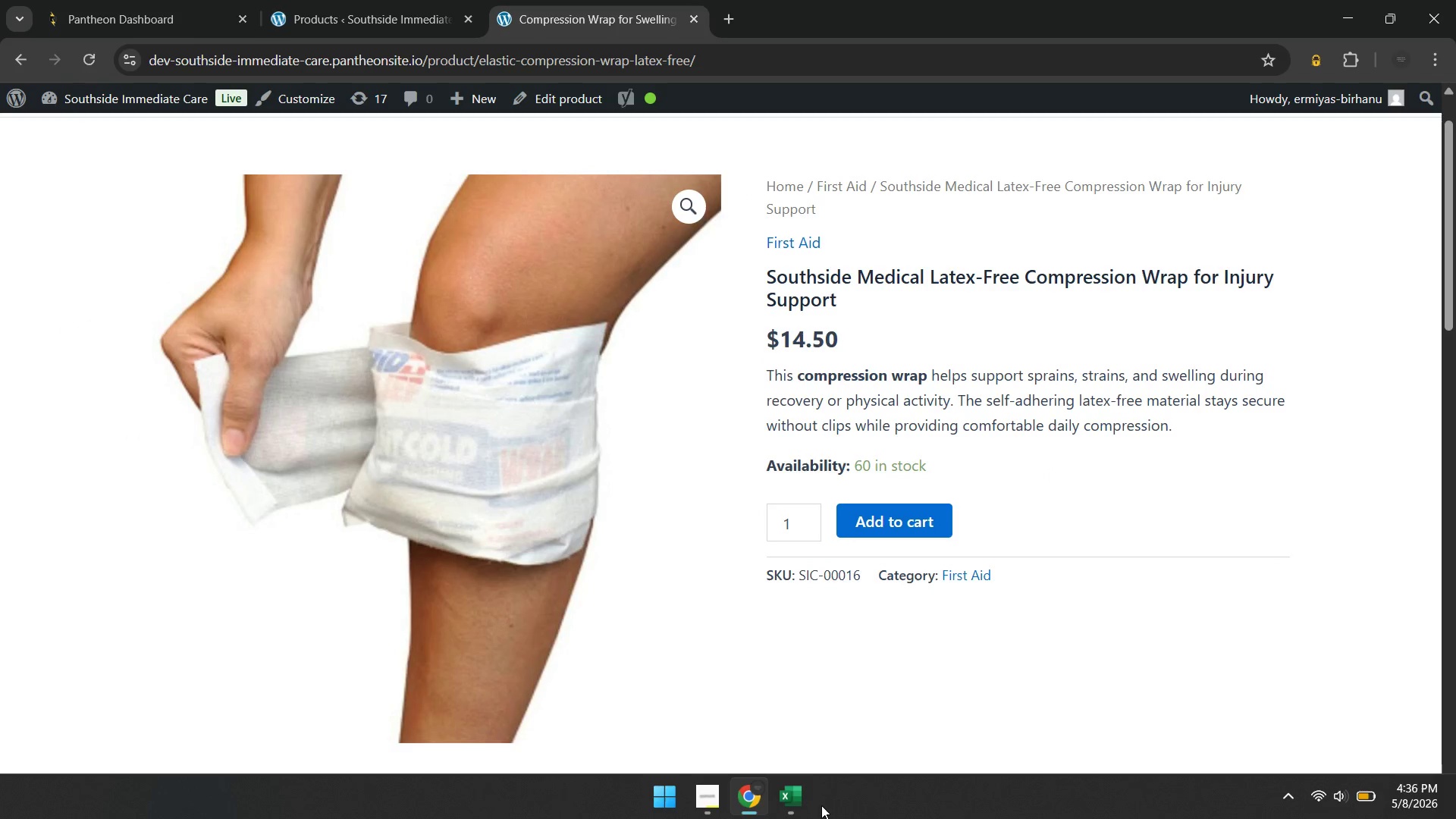 
left_click([796, 798])
 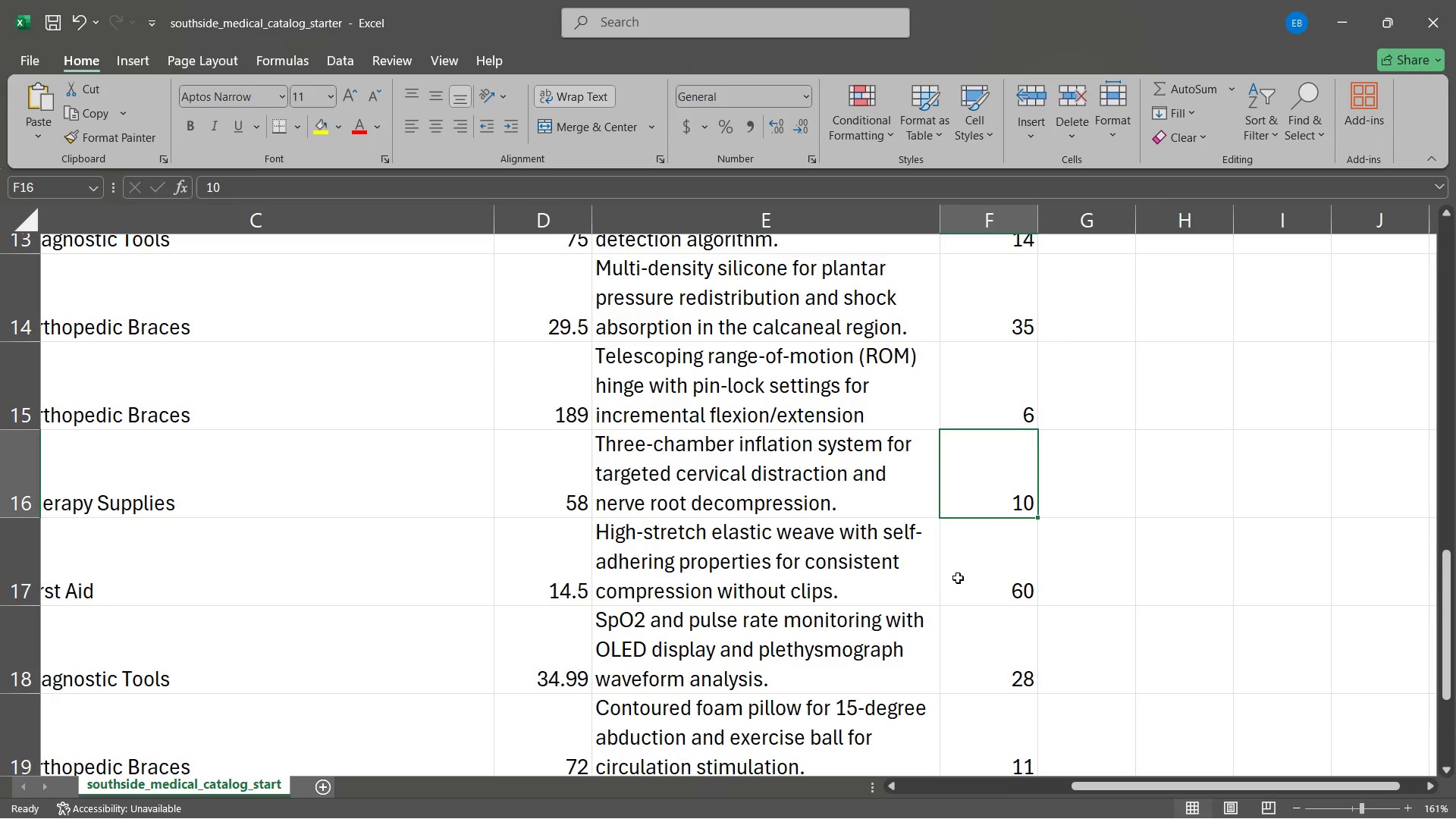 
left_click([958, 578])
 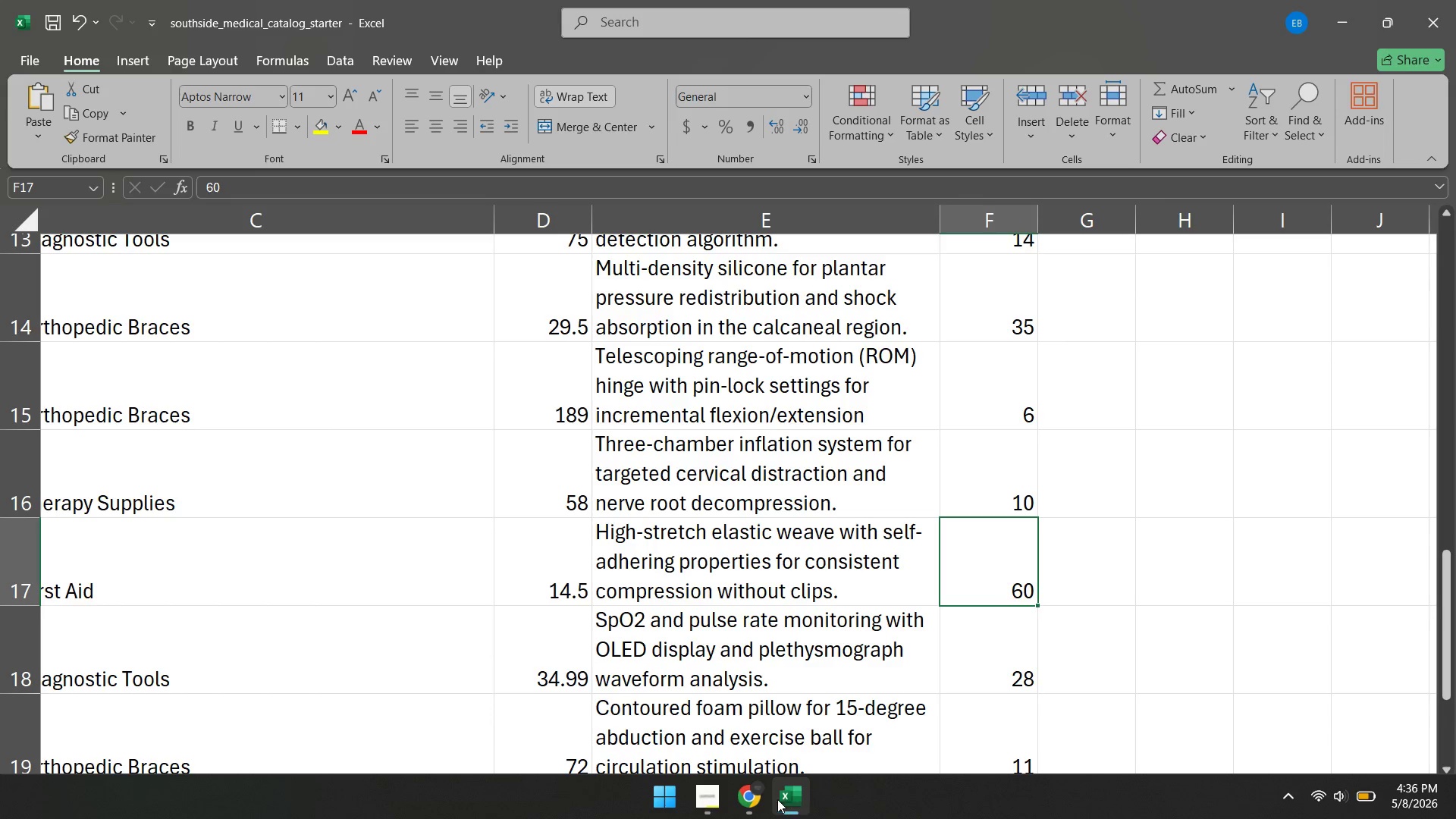 
left_click([751, 796])
 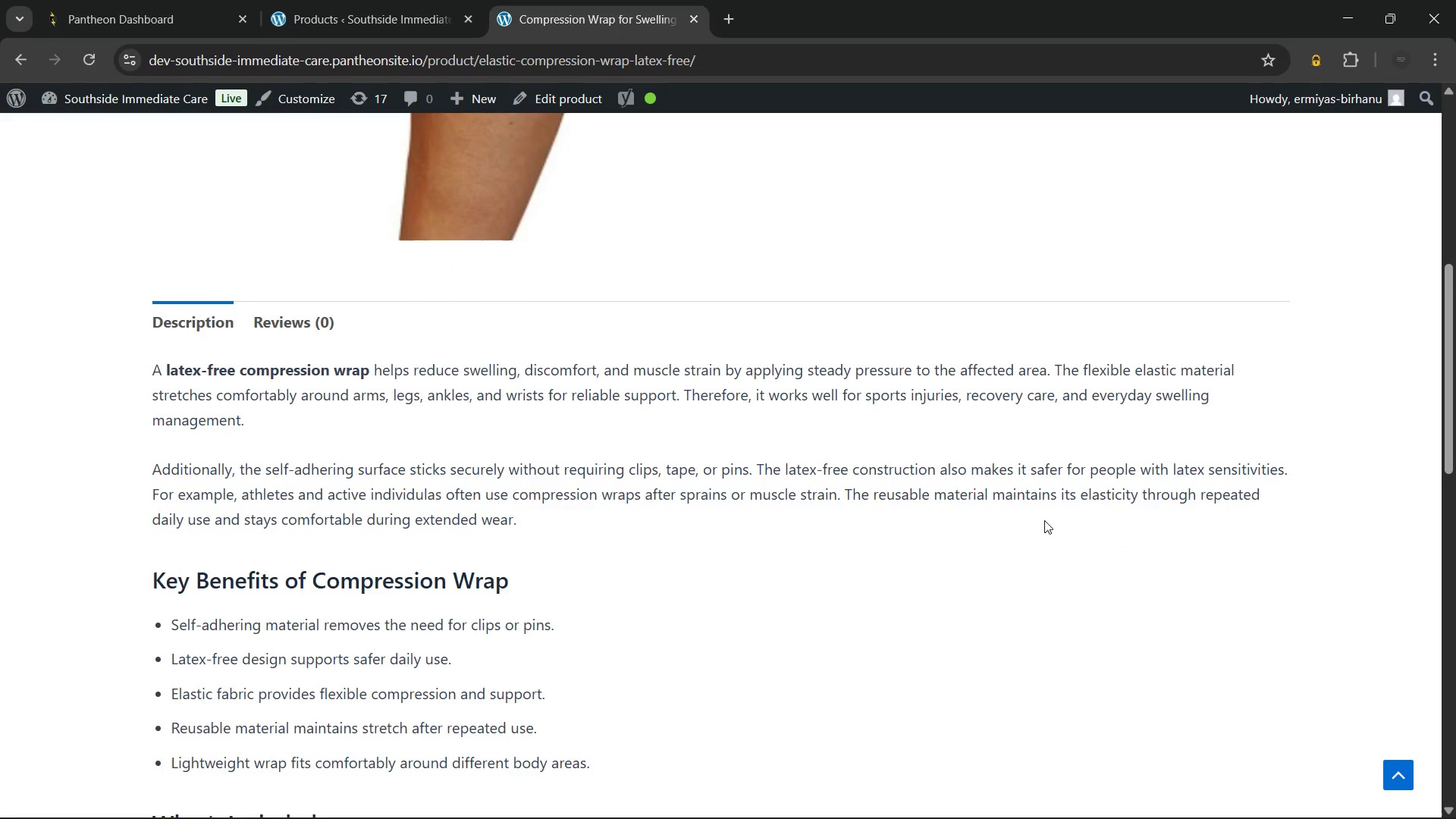 
wait(14.34)
 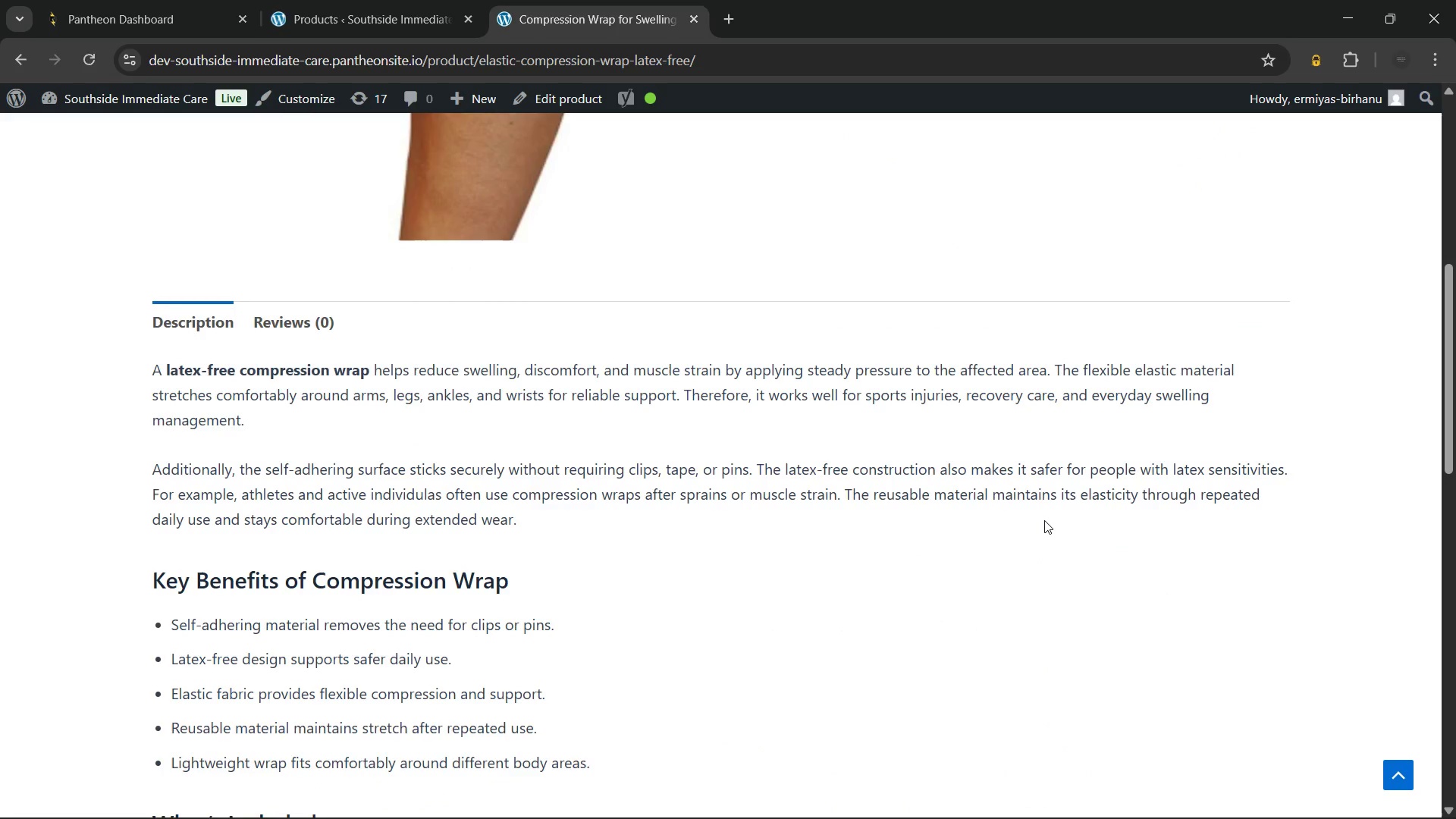 
left_click_drag(start_coordinate=[146, 246], to_coordinate=[522, 313])
 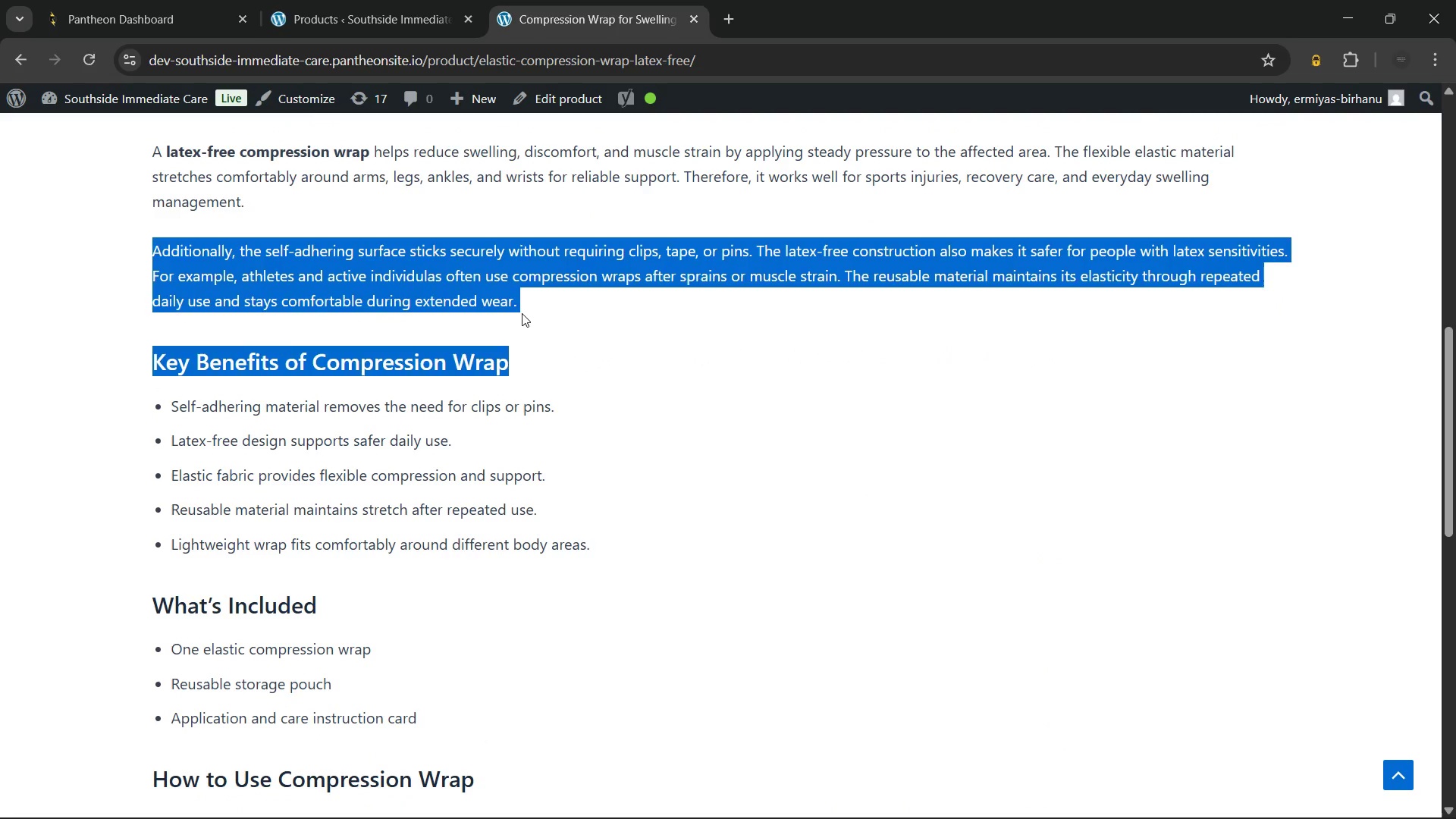 
left_click([522, 313])
 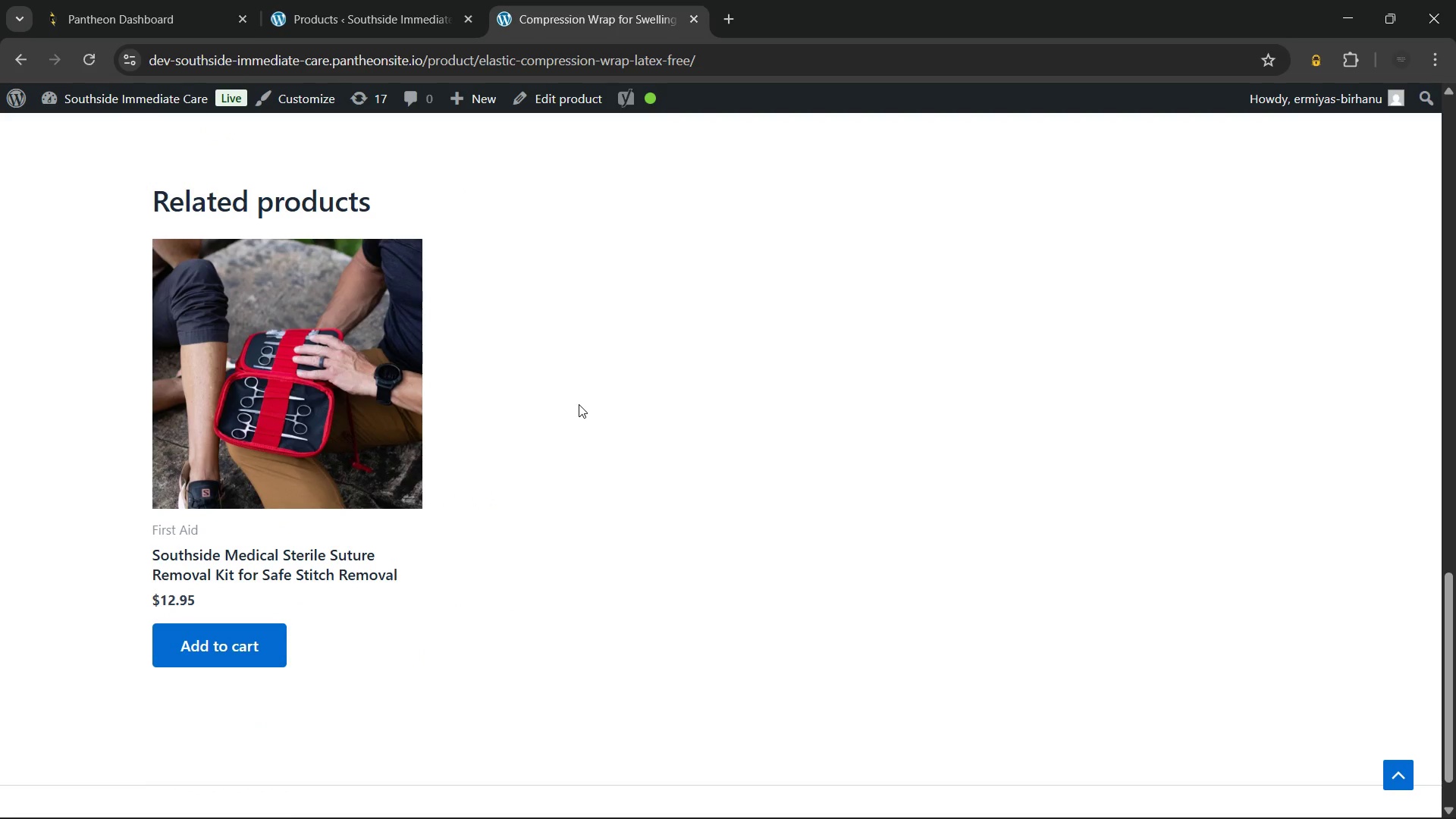 
wait(23.19)
 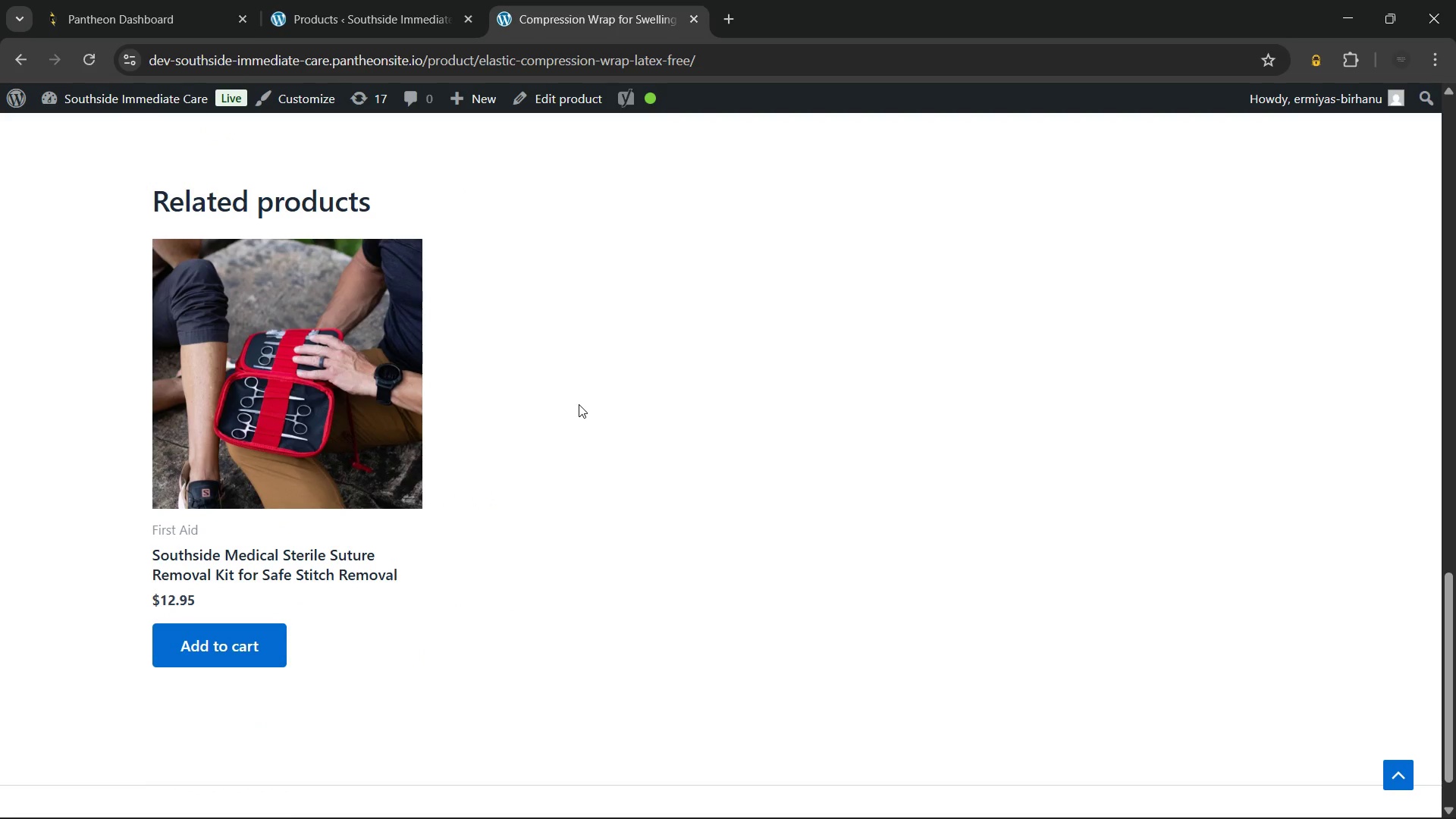 
left_click([242, 353])
 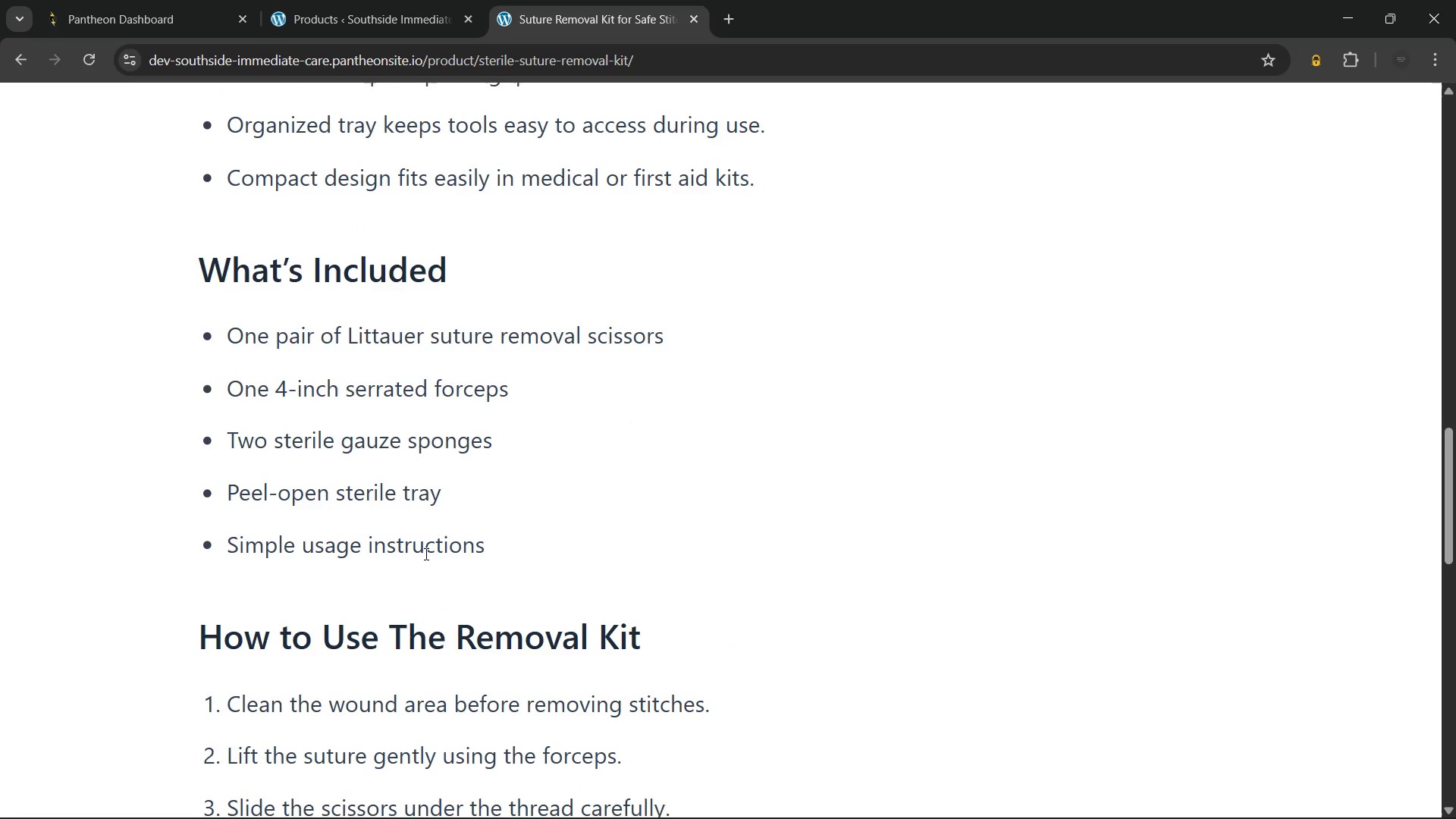 
wait(36.94)
 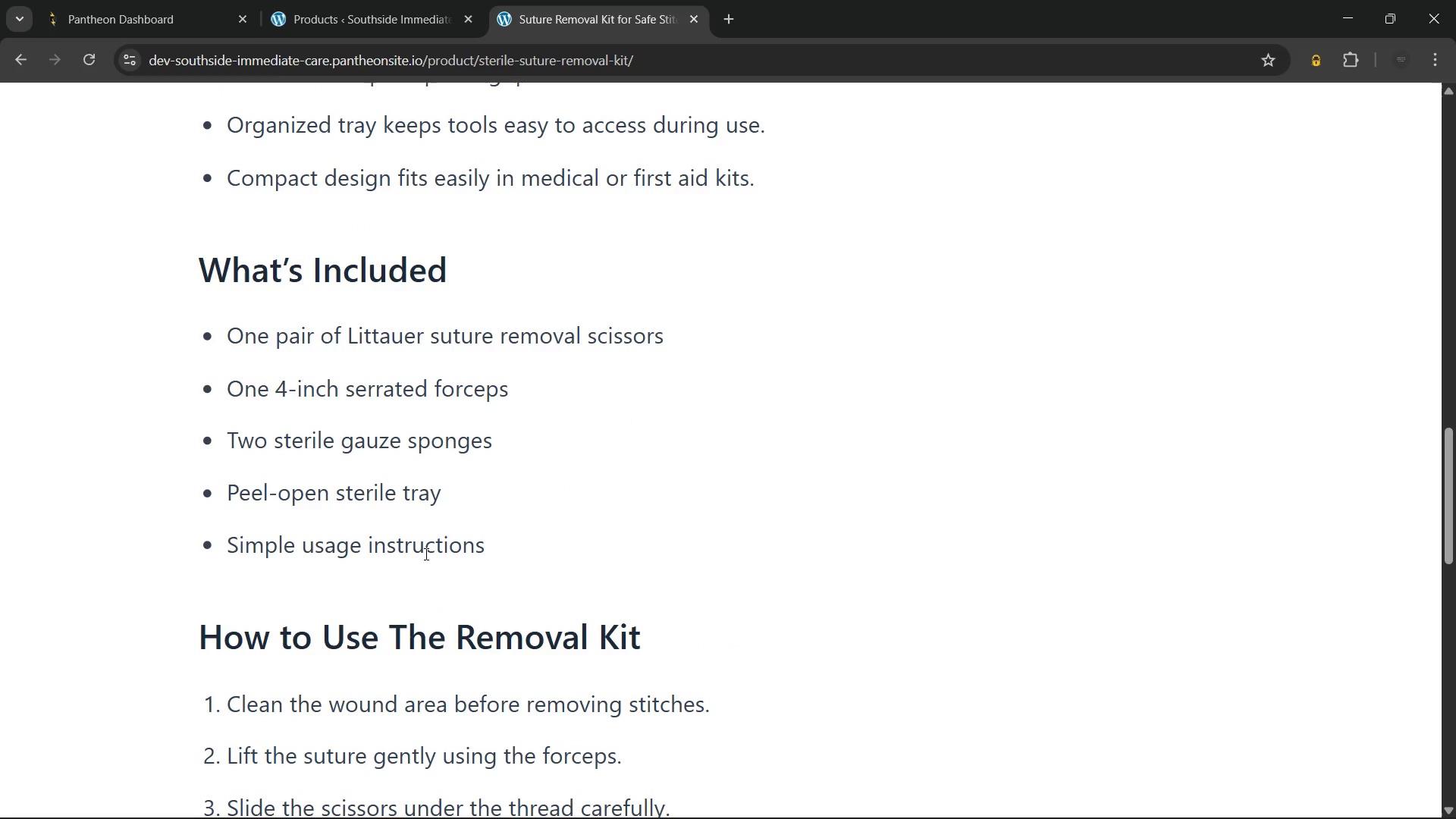 
mouse_move([622, -5])
 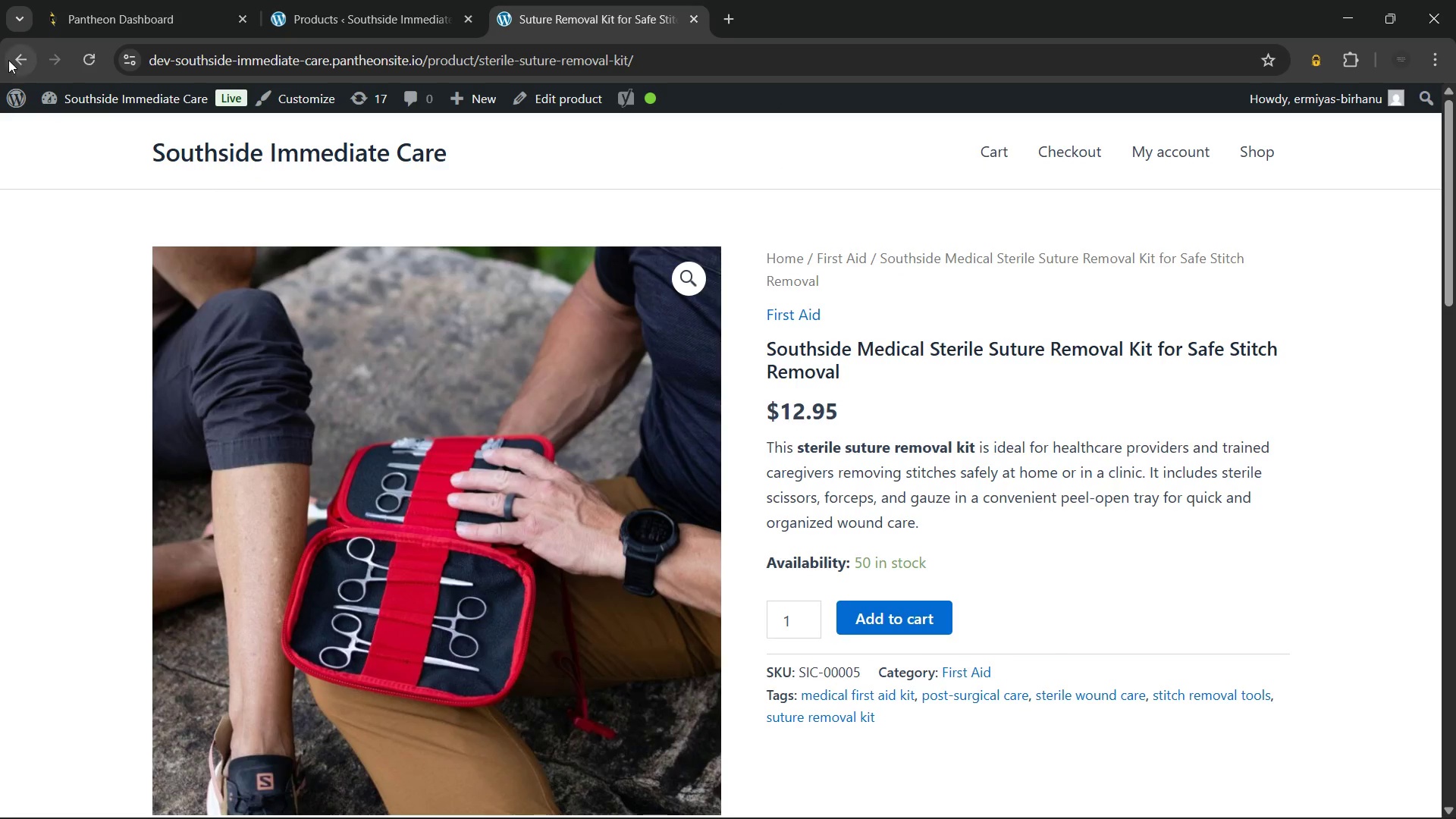 
left_click([10, 58])
 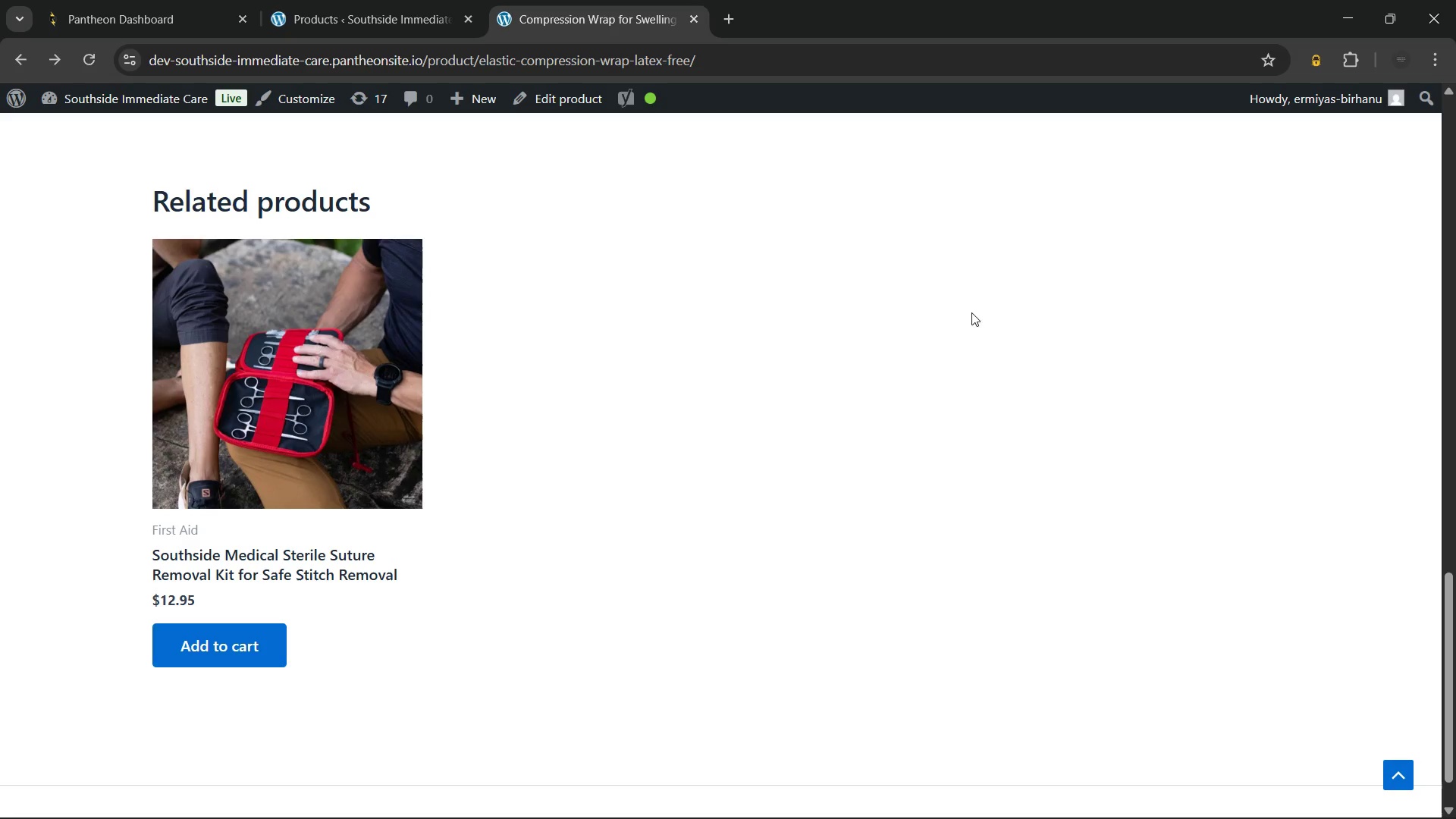 
scroll: coordinate [849, 314], scroll_direction: up, amount: 22.0
 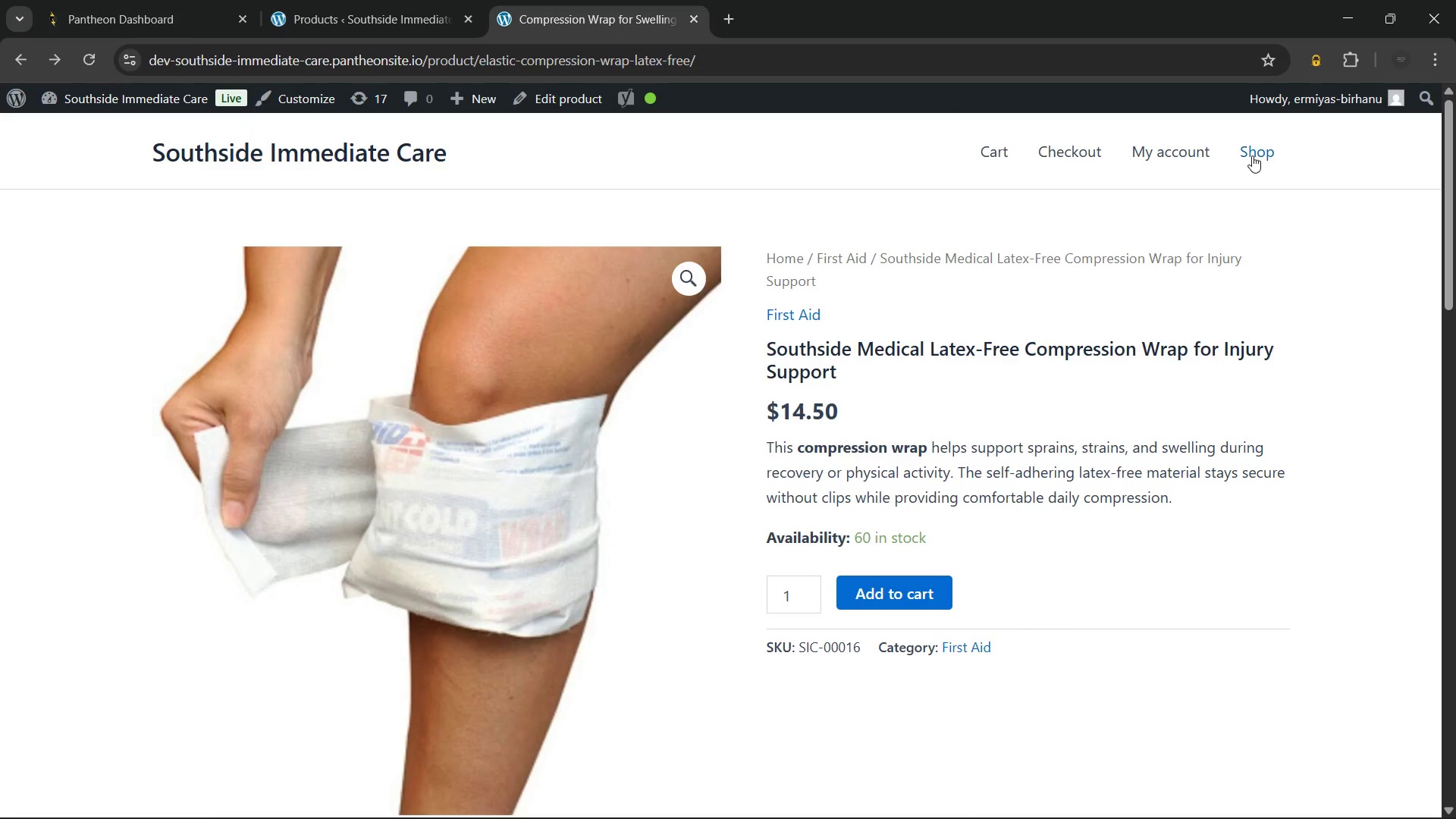 
left_click([1260, 151])
 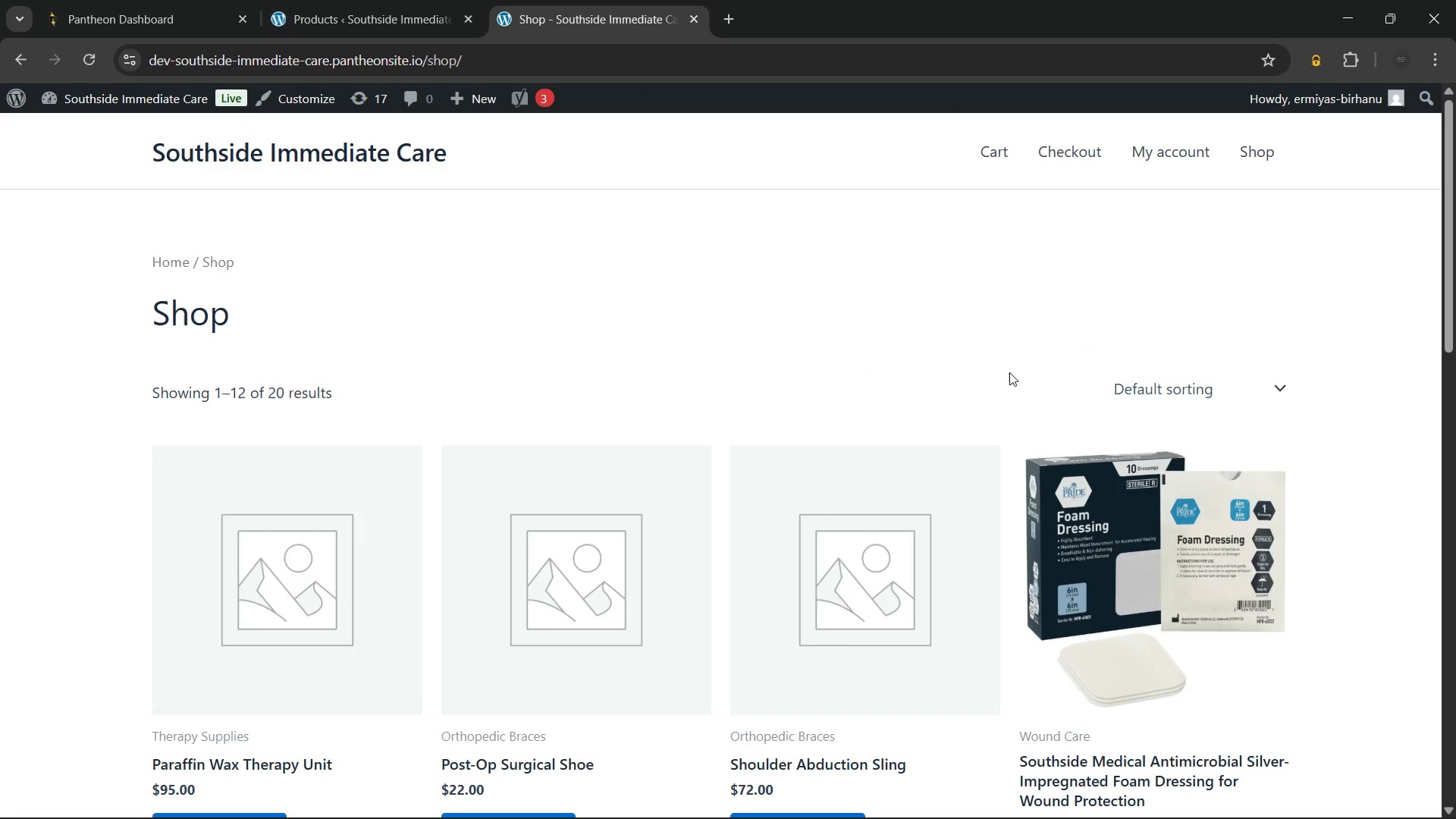 
wait(5.49)
 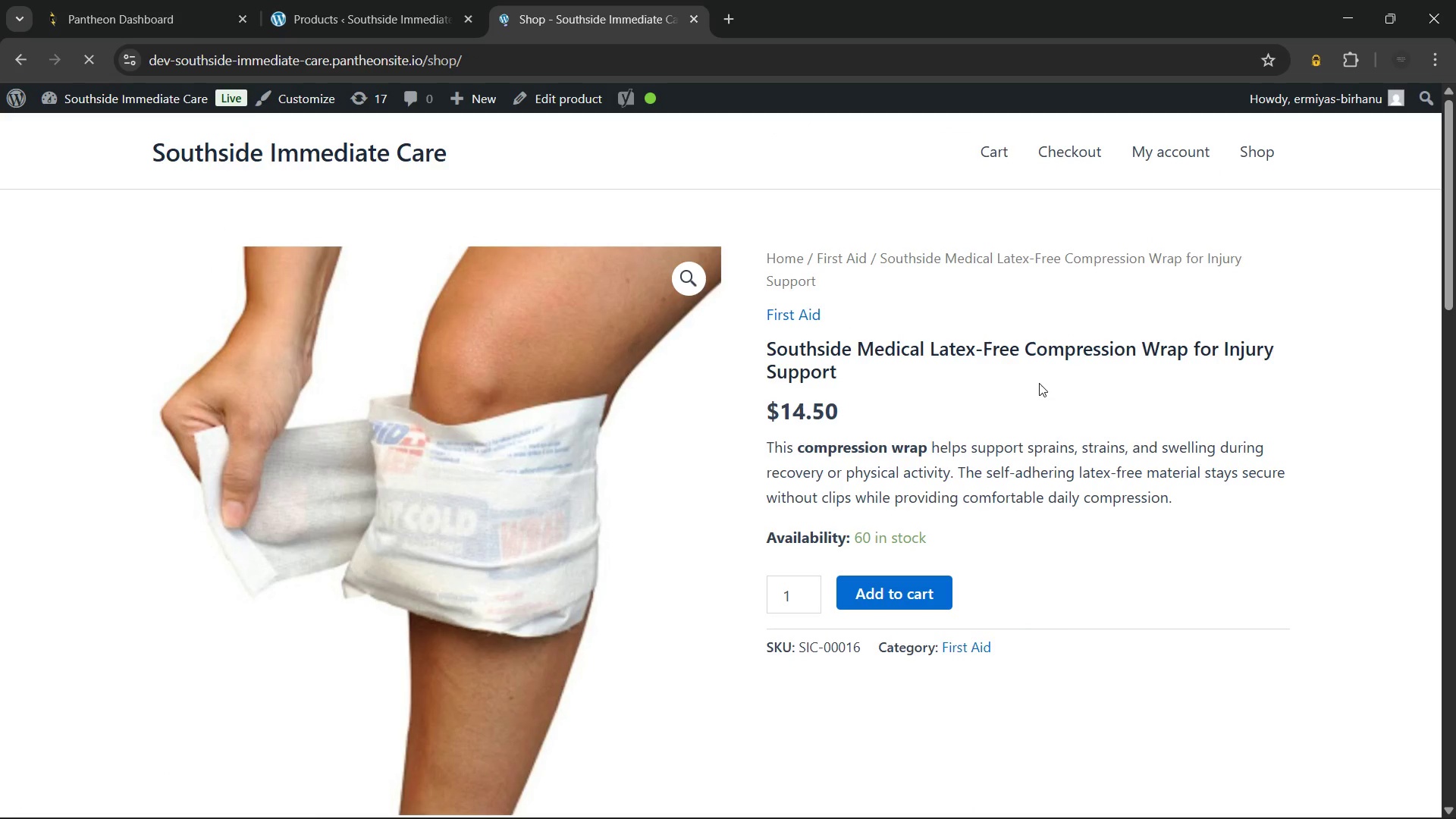 
scroll: coordinate [603, 352], scroll_direction: down, amount: 15.0
 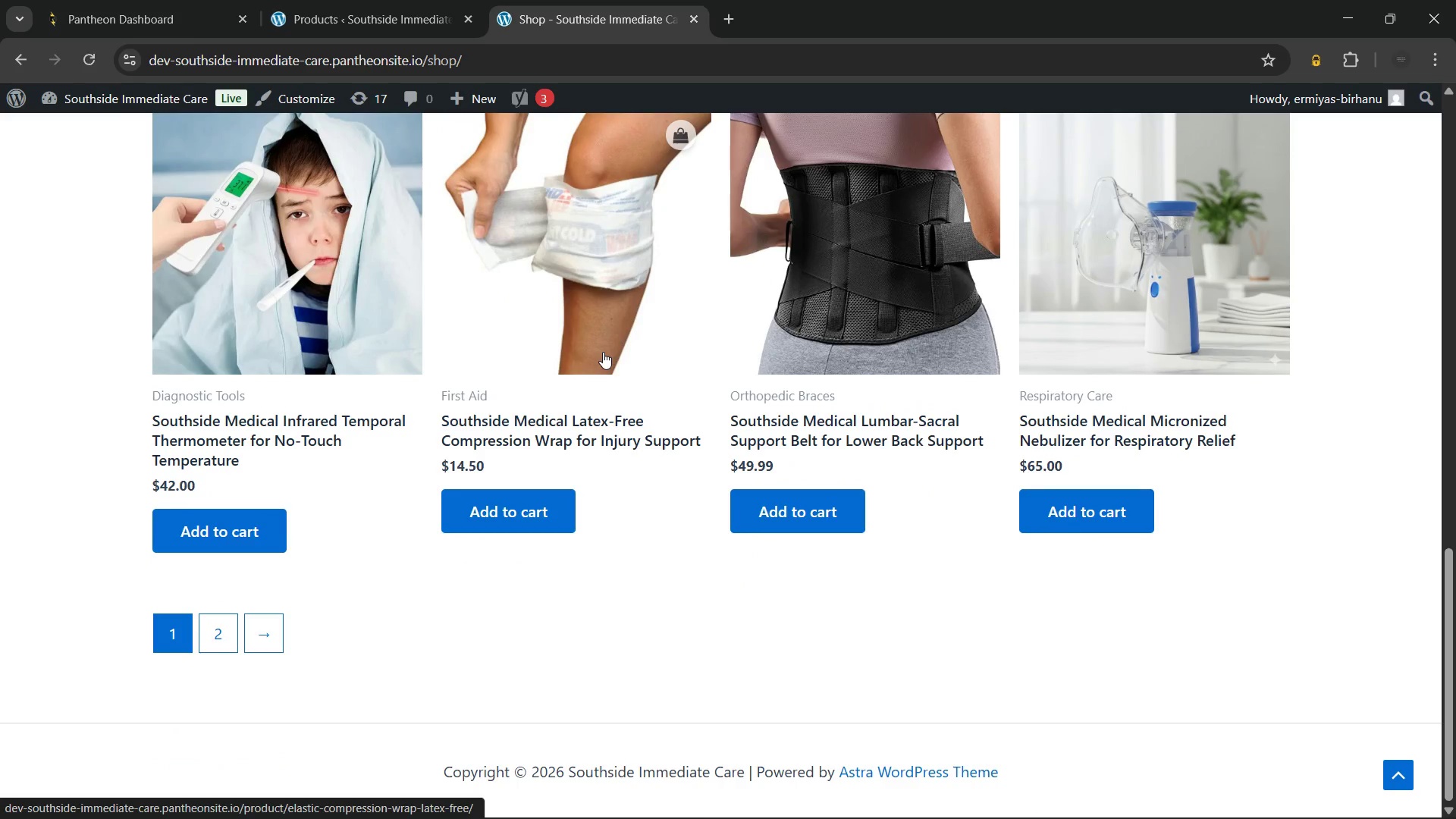 
scroll: coordinate [603, 352], scroll_direction: up, amount: 2.0
 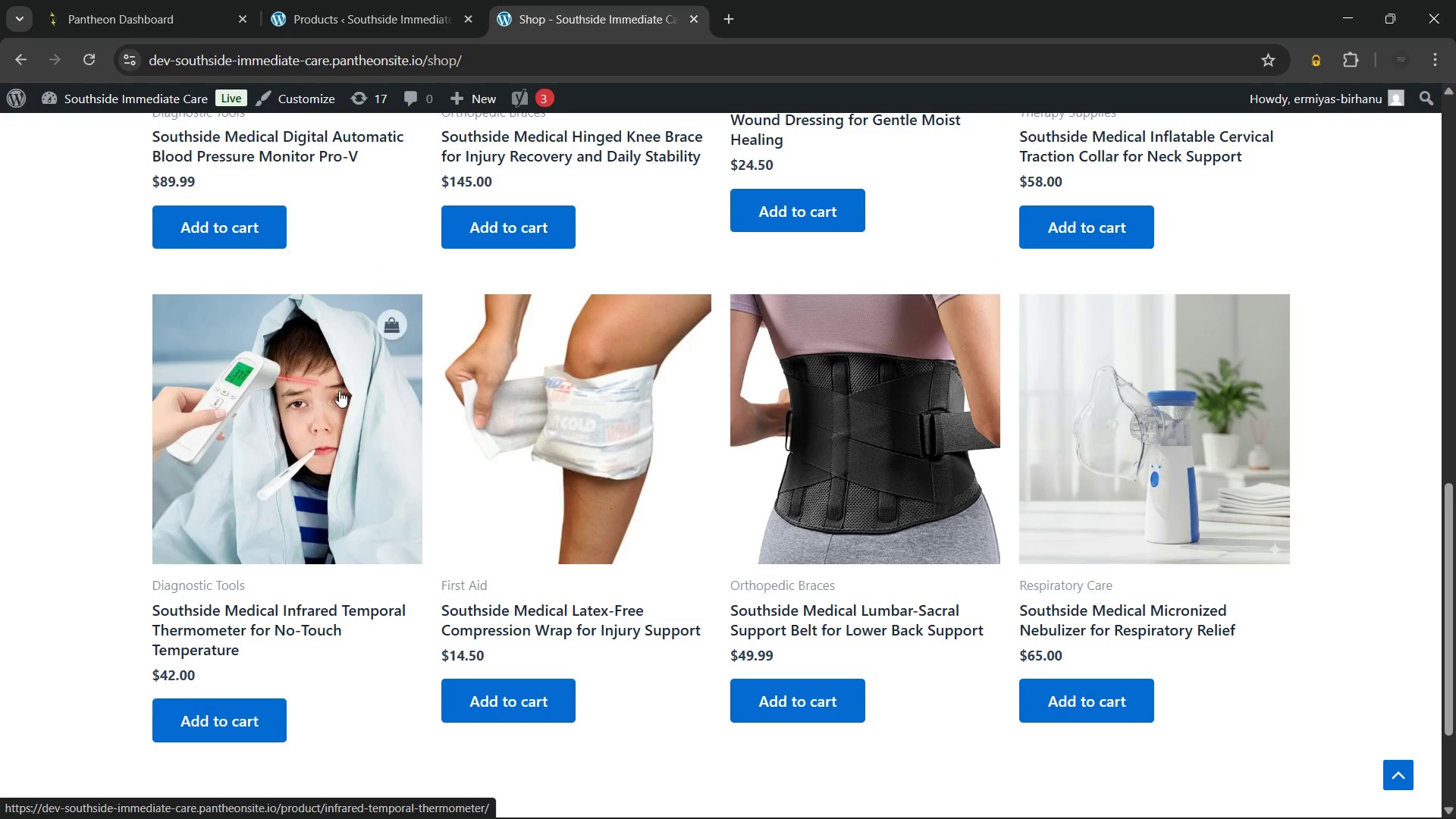 
left_click([339, 391])
 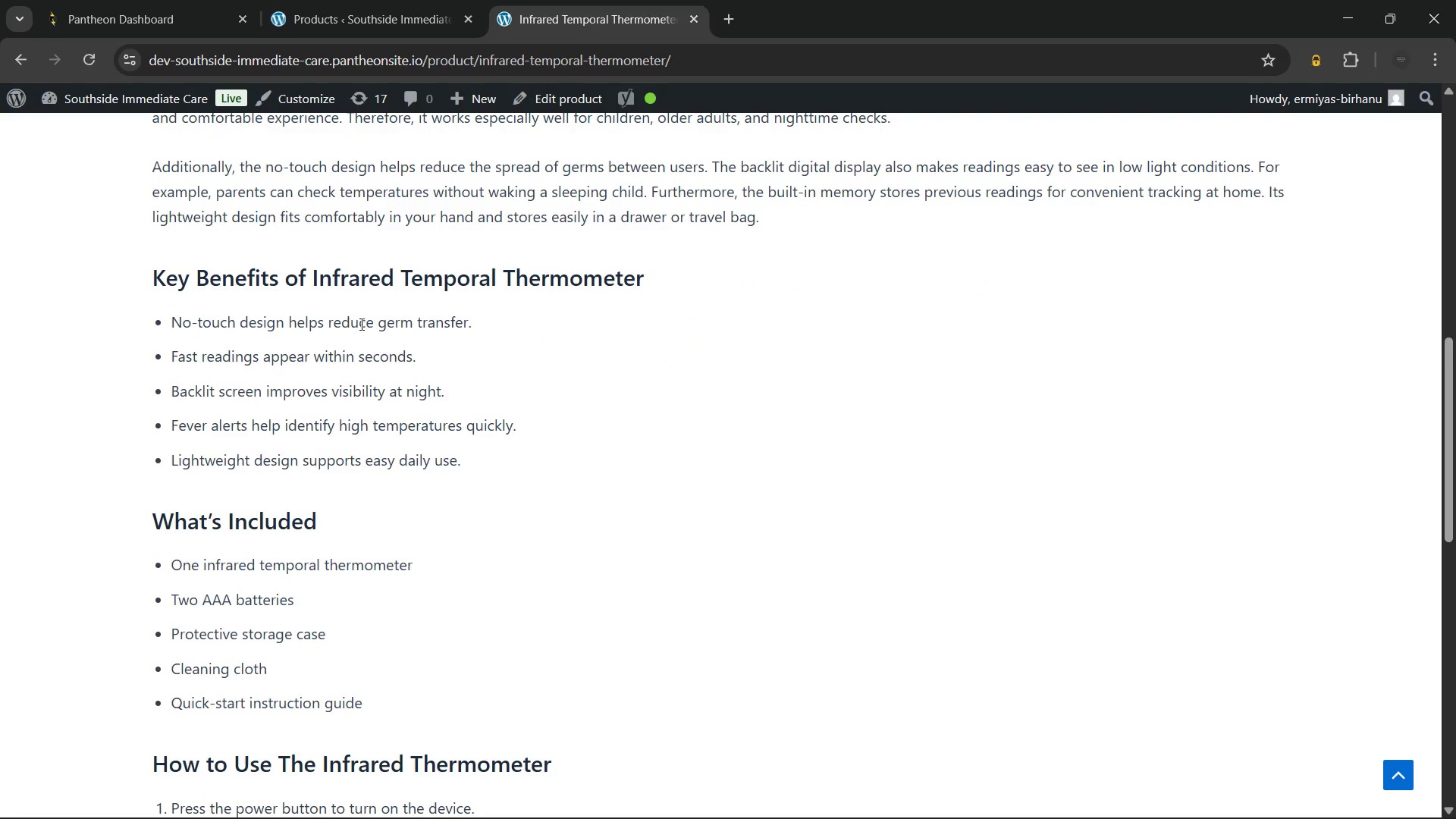 
wait(22.42)
 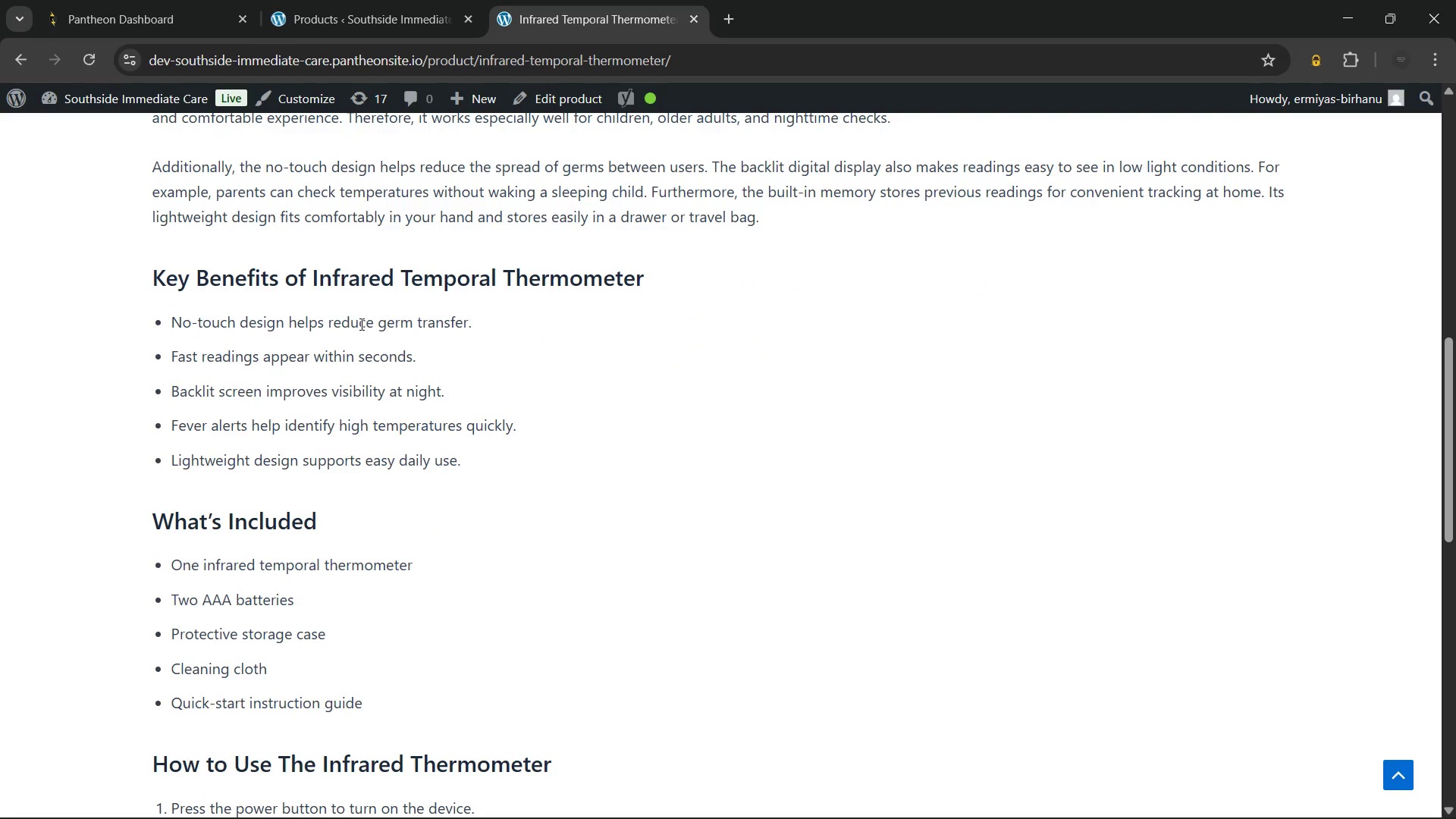 
left_click_drag(start_coordinate=[209, 469], to_coordinate=[559, 490])
 